 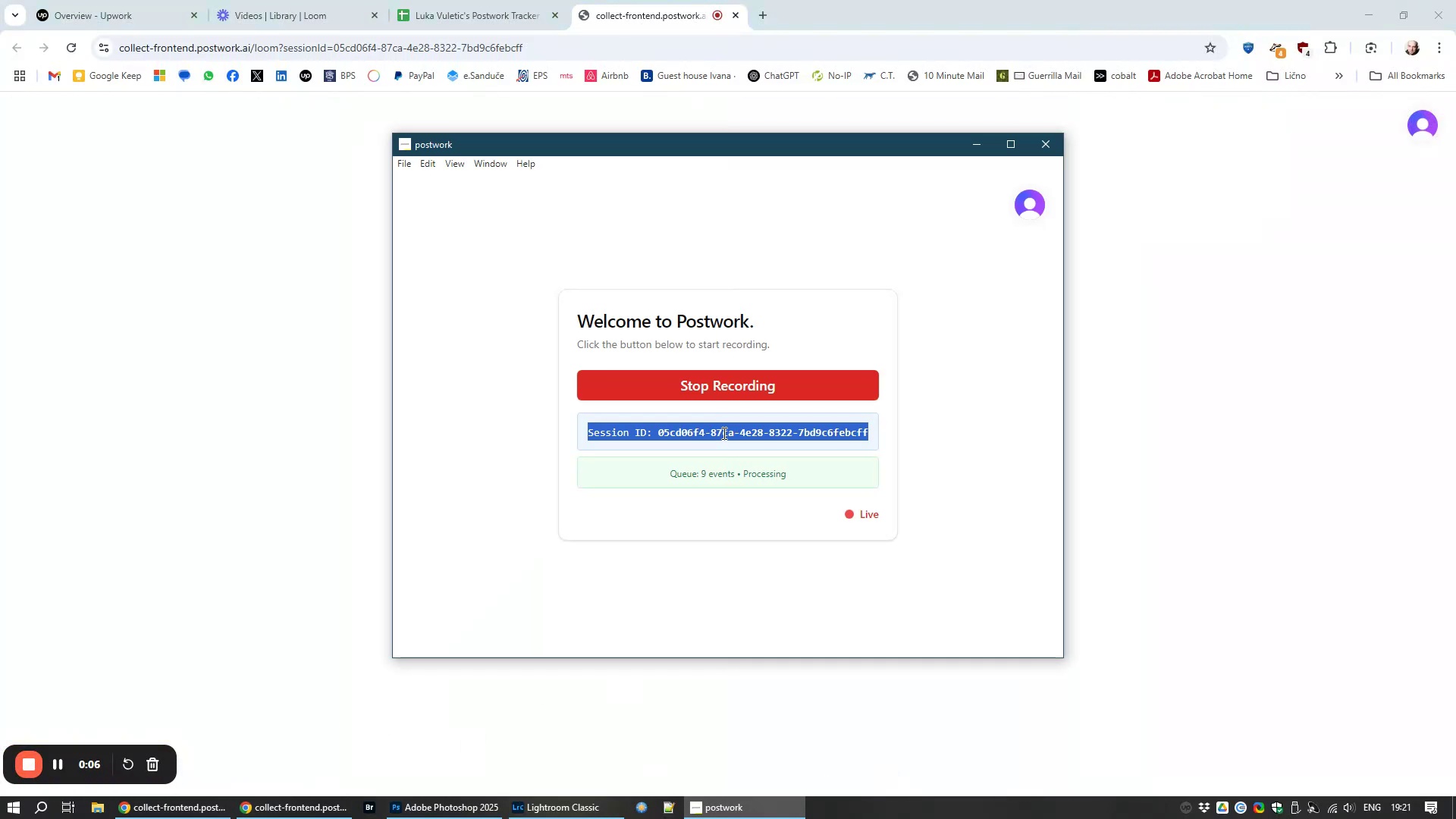 
key(Control+C)
 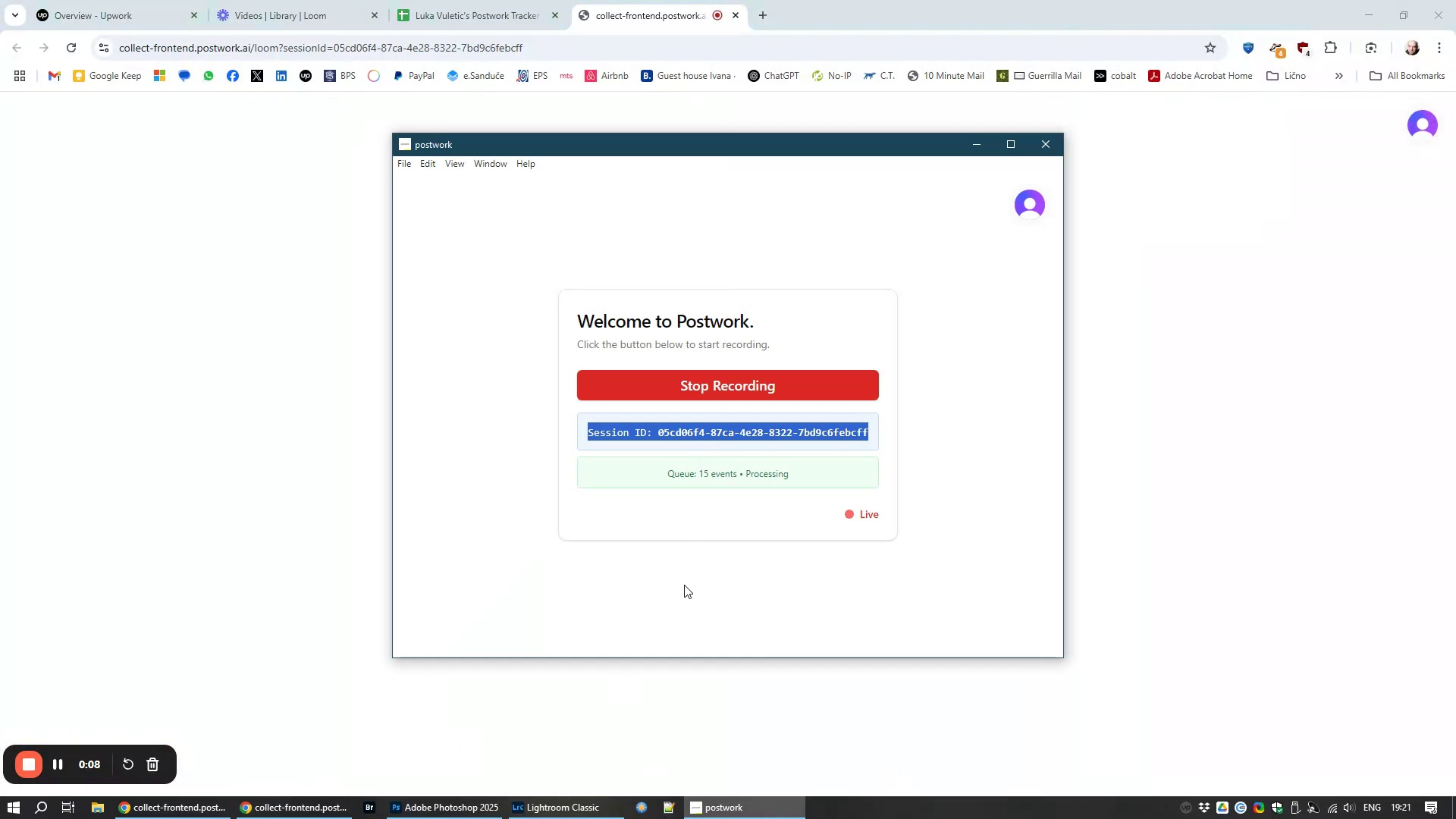 
left_click([682, 587])
 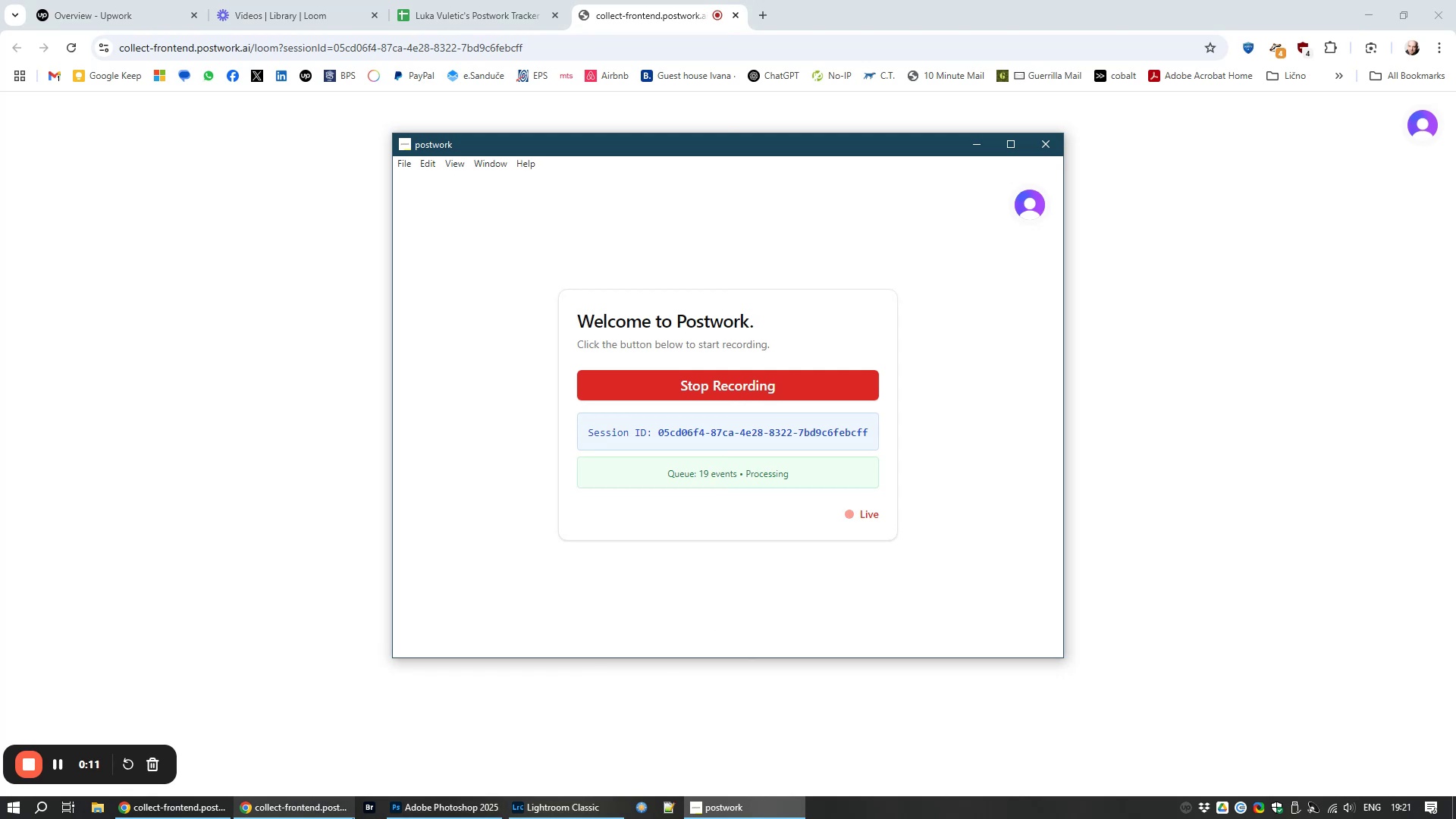 
left_click([561, 815])
 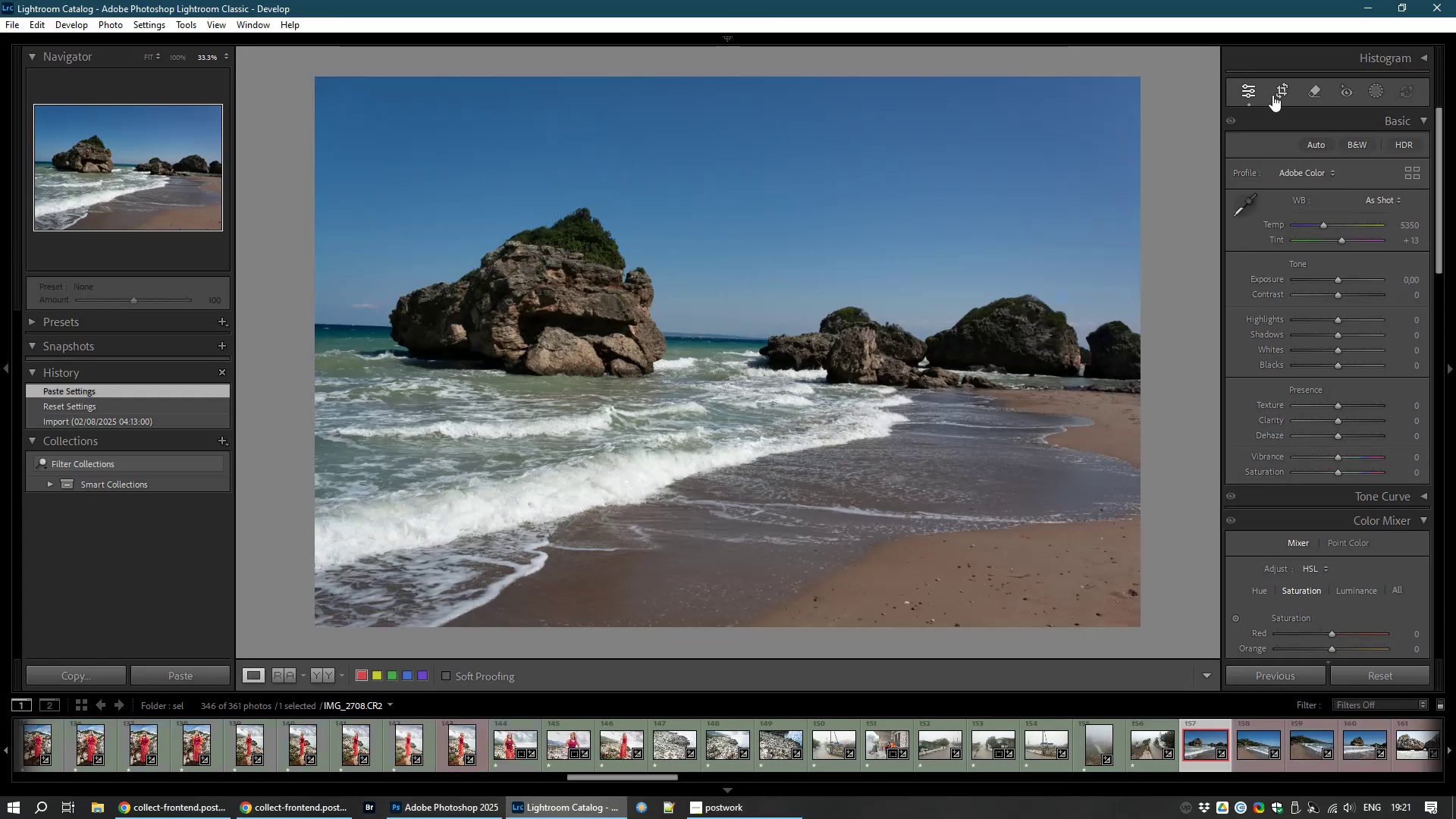 
wait(10.63)
 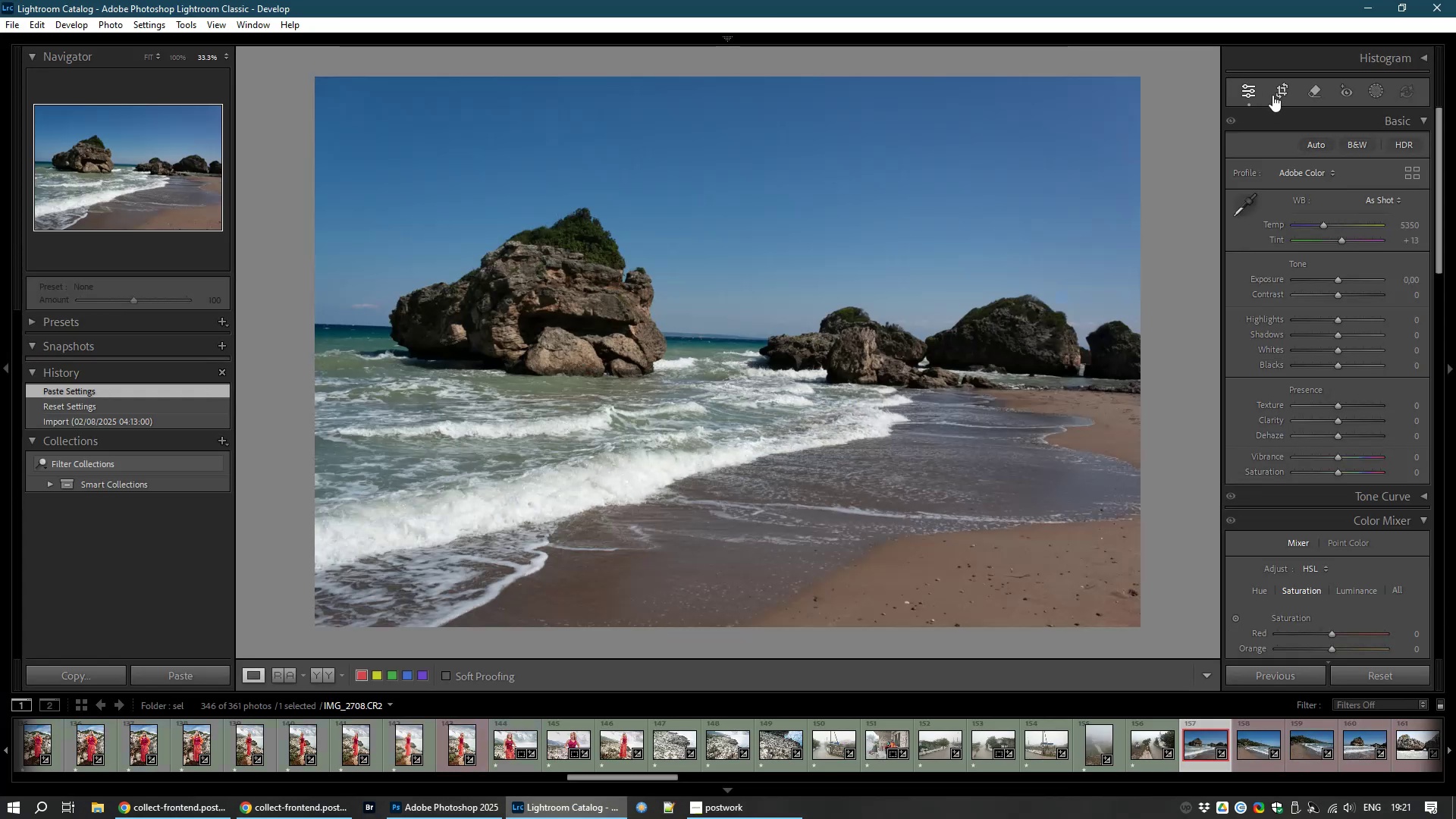 
double_click([1040, 142])
 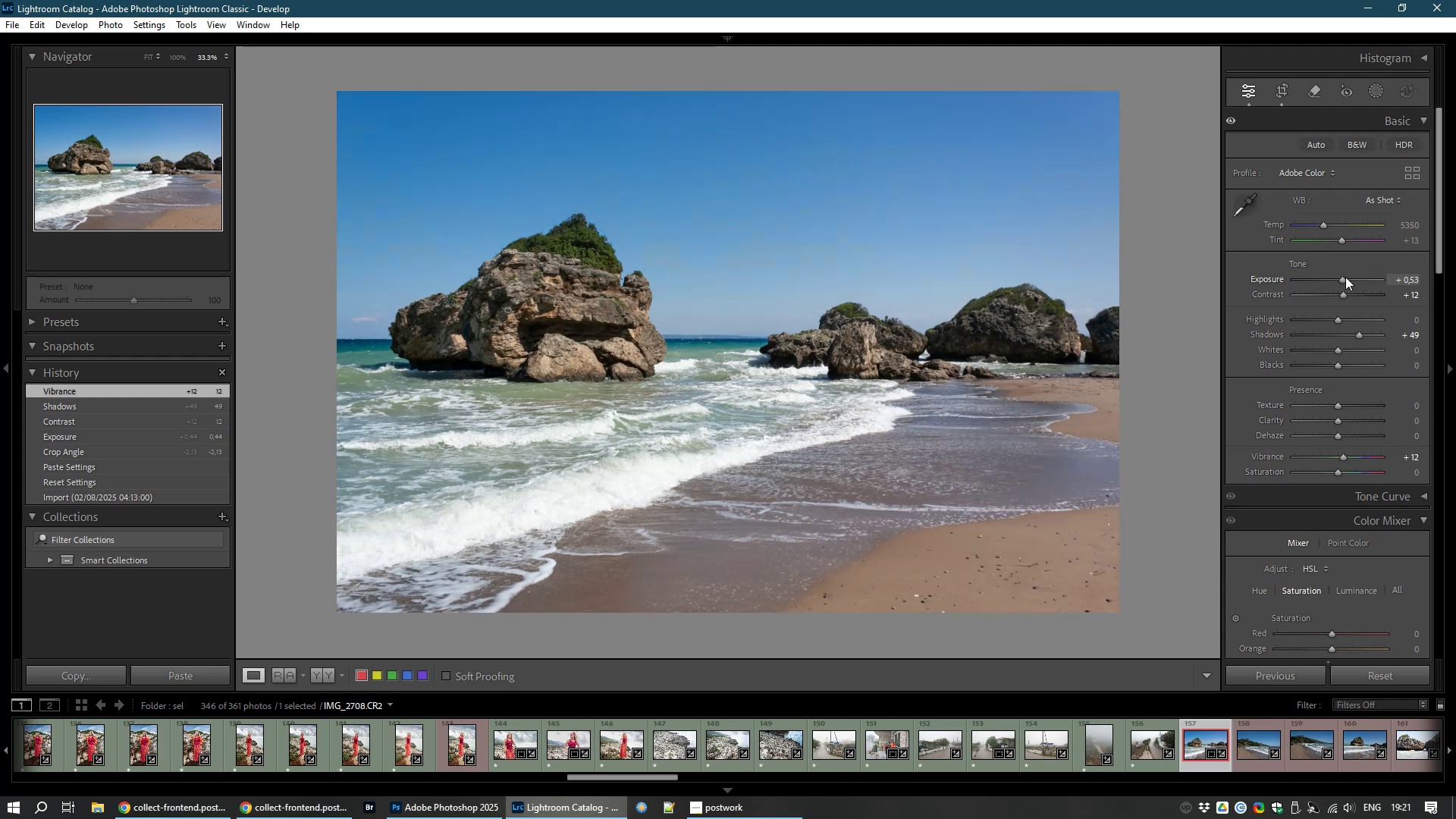 
wait(33.42)
 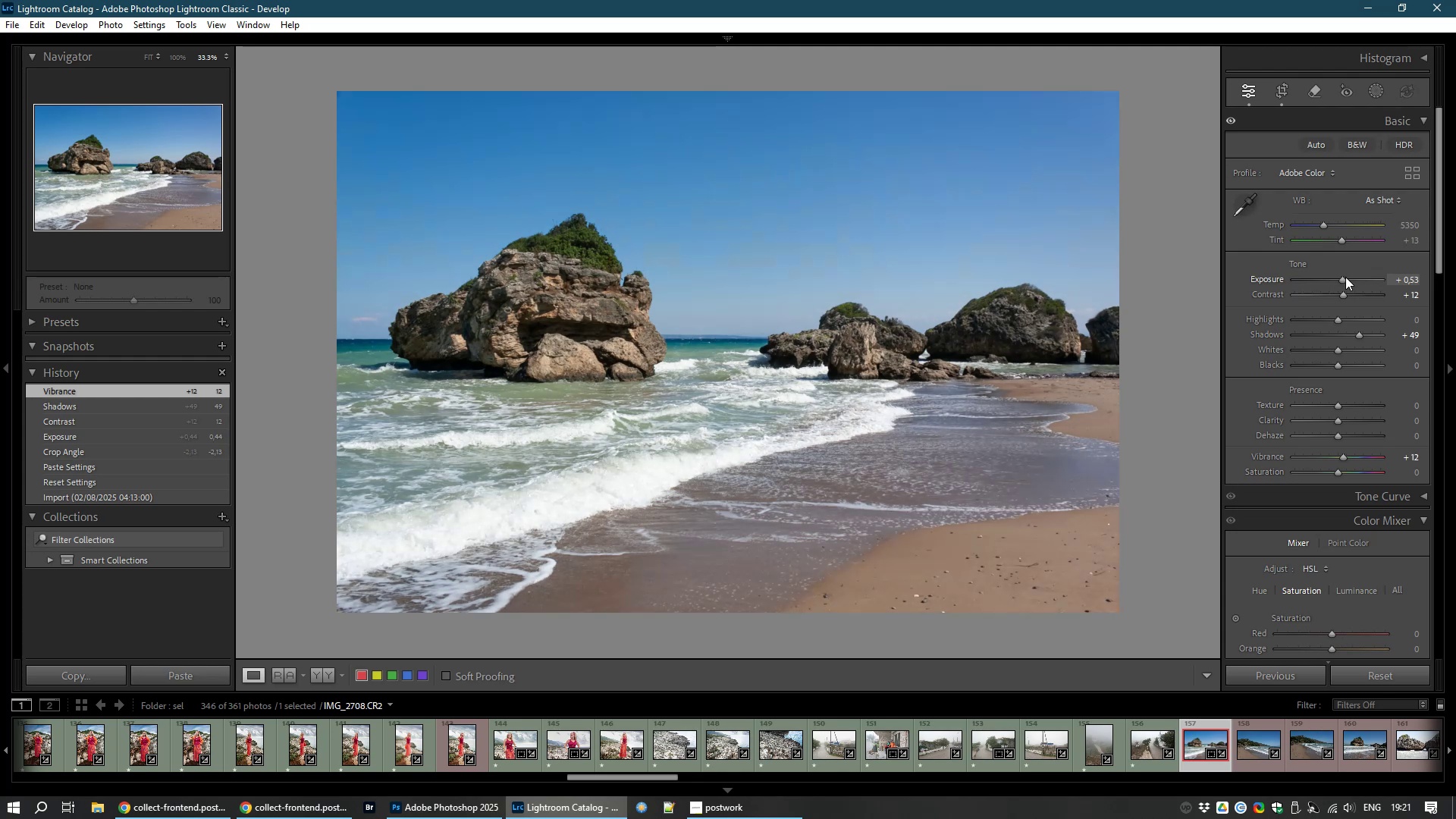 
left_click_drag(start_coordinate=[625, 776], to_coordinate=[704, 773])
 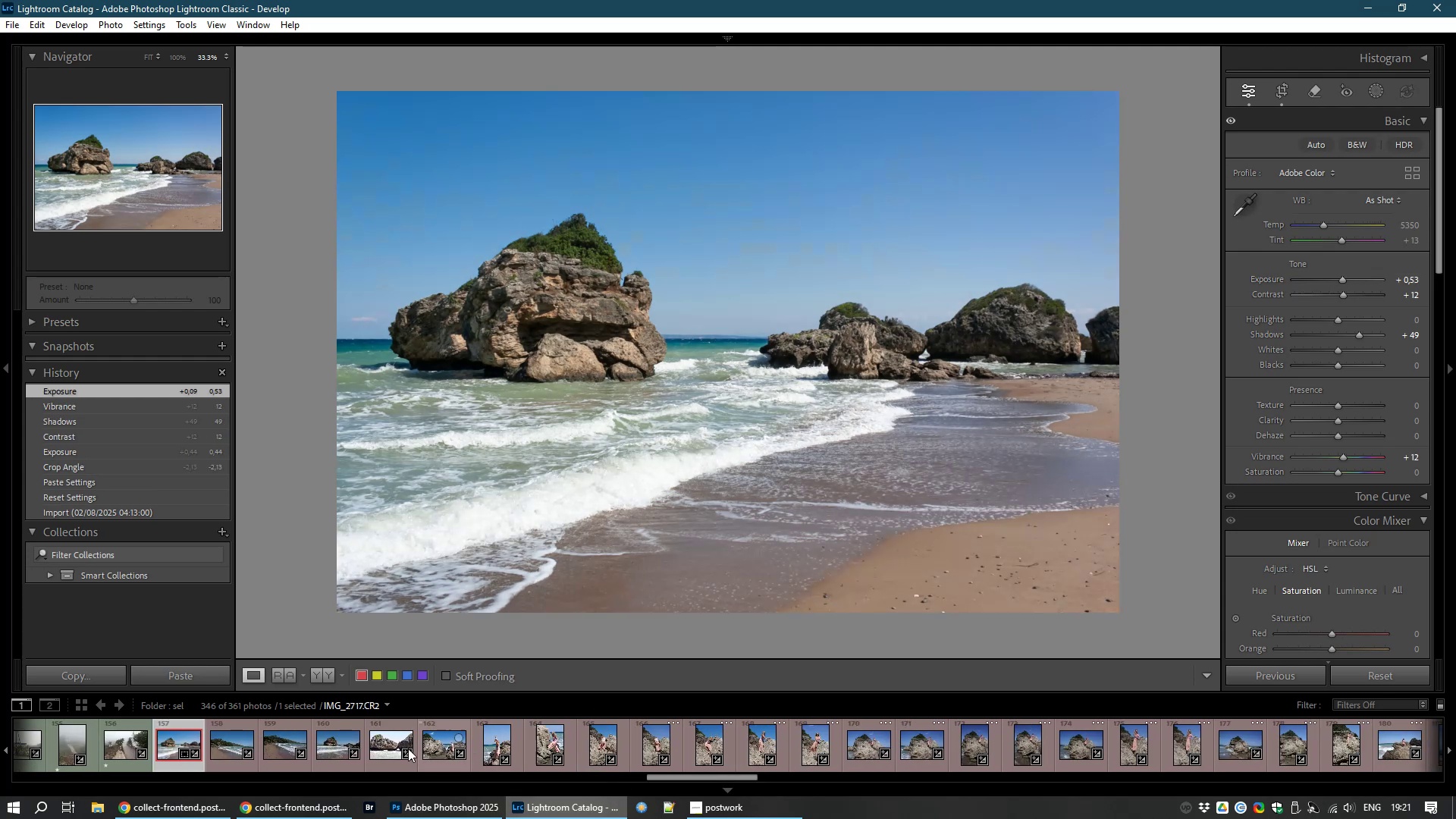 
hold_key(key=ShiftLeft, duration=1.58)
 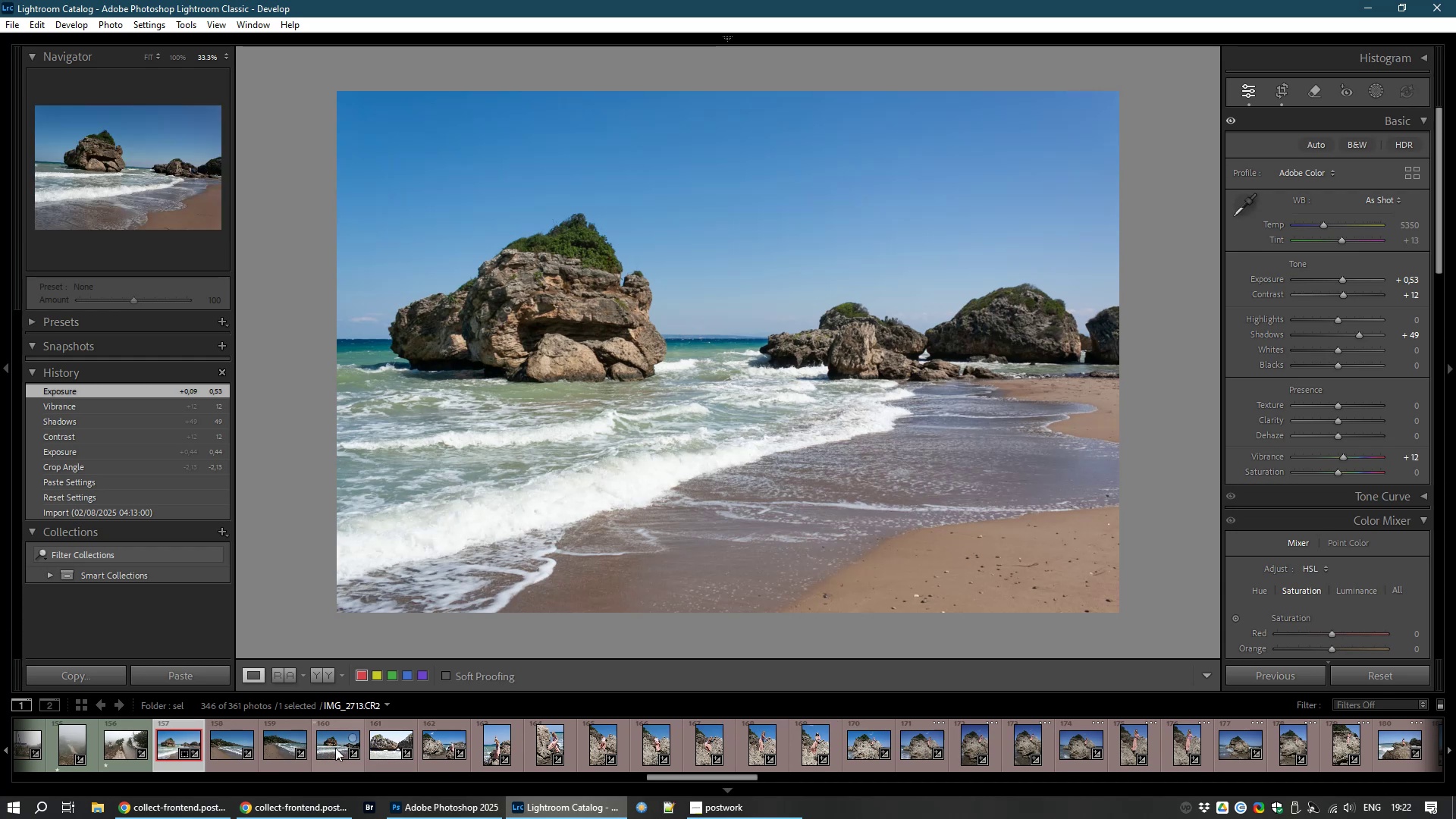 
left_click([335, 748])
 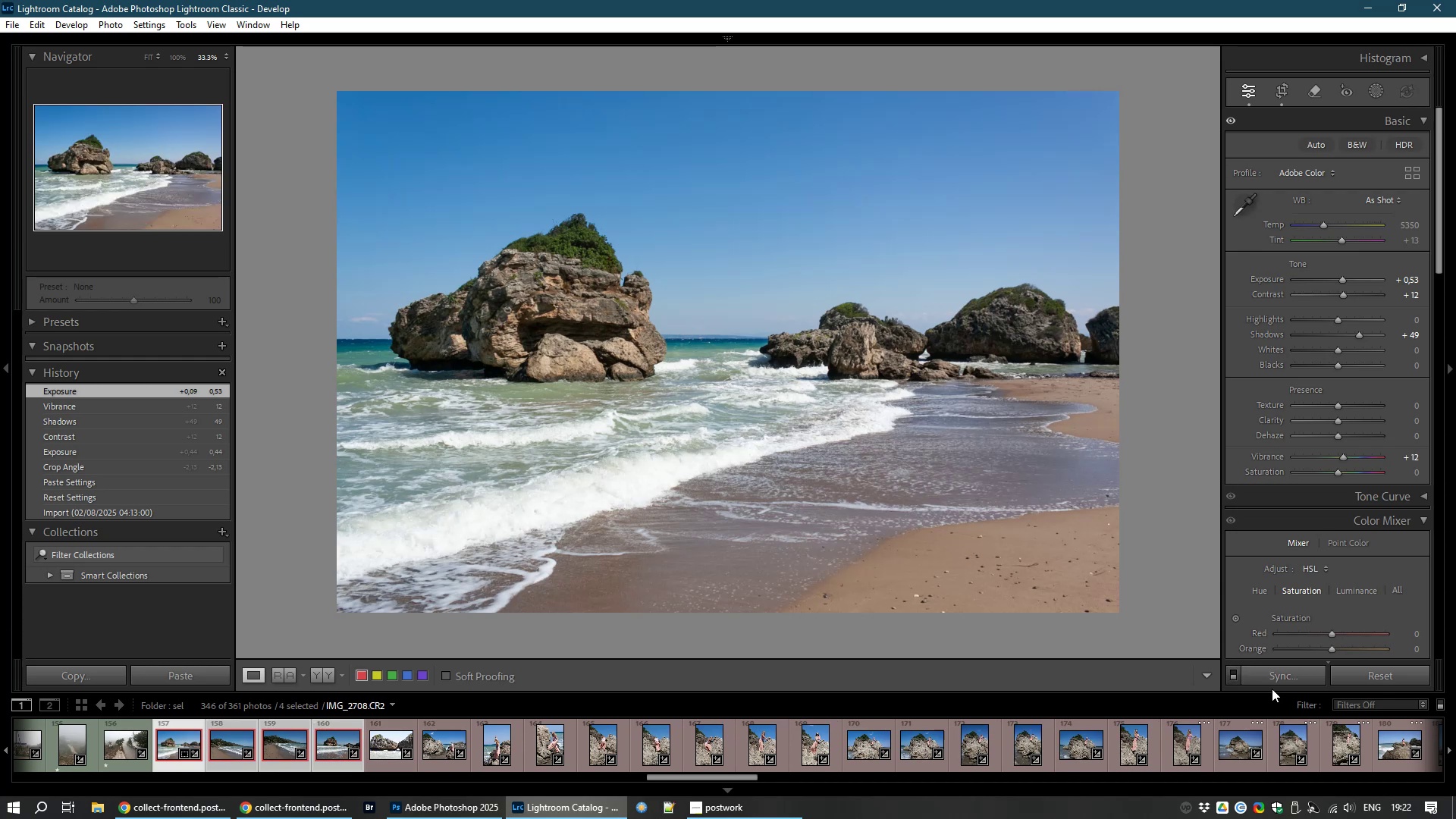 
left_click([1307, 686])
 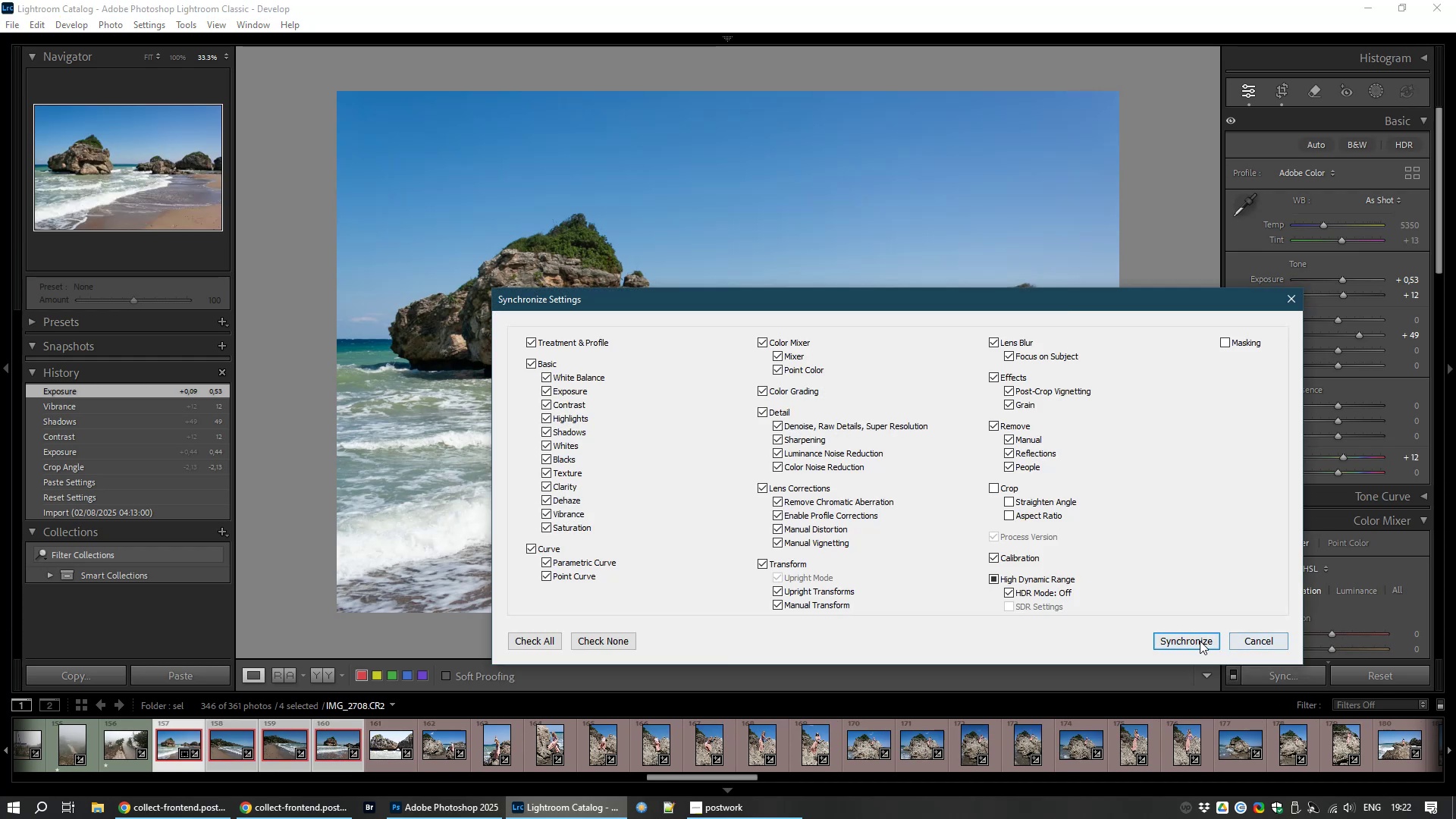 
left_click([1200, 641])
 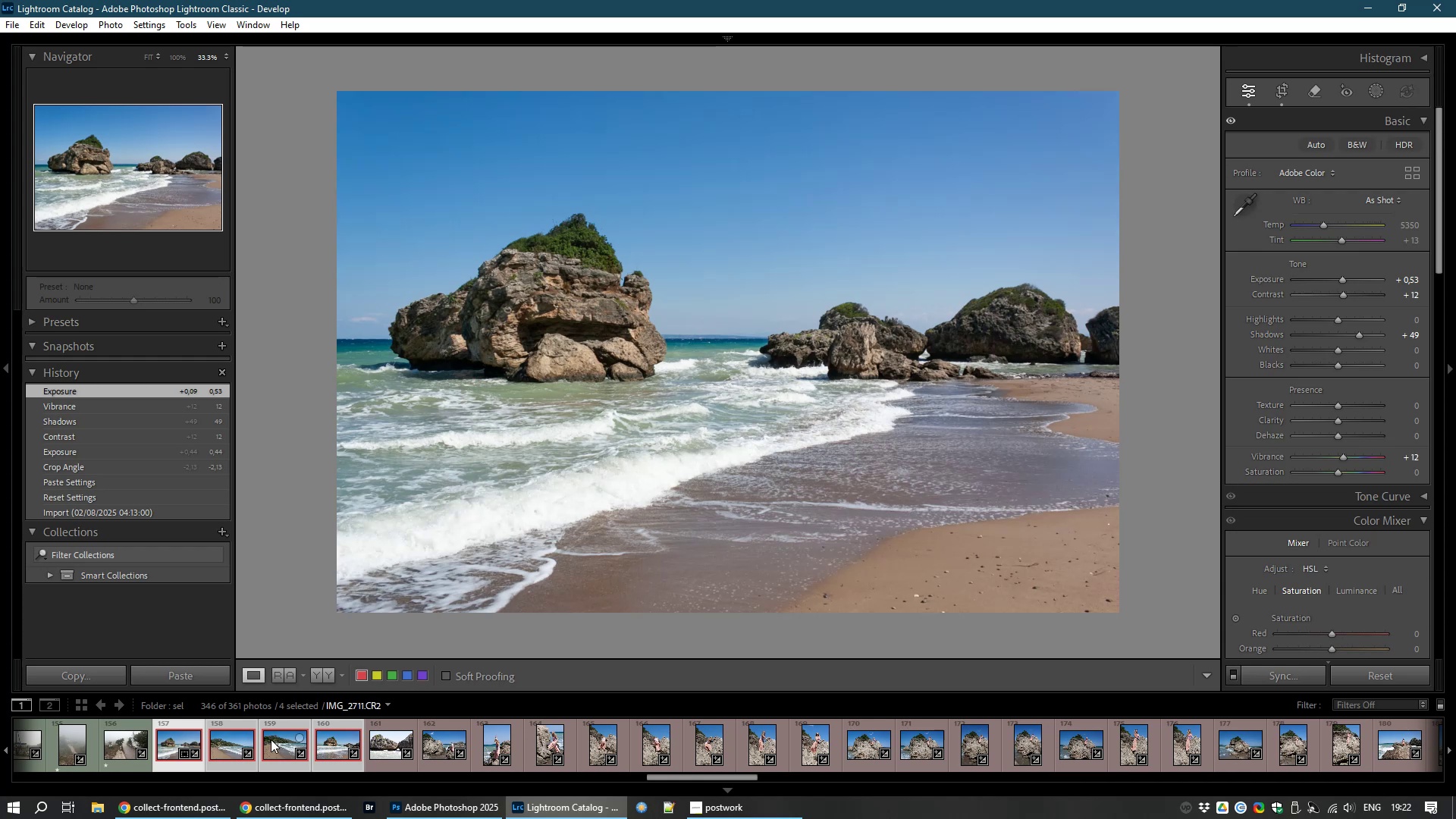 
left_click([180, 742])
 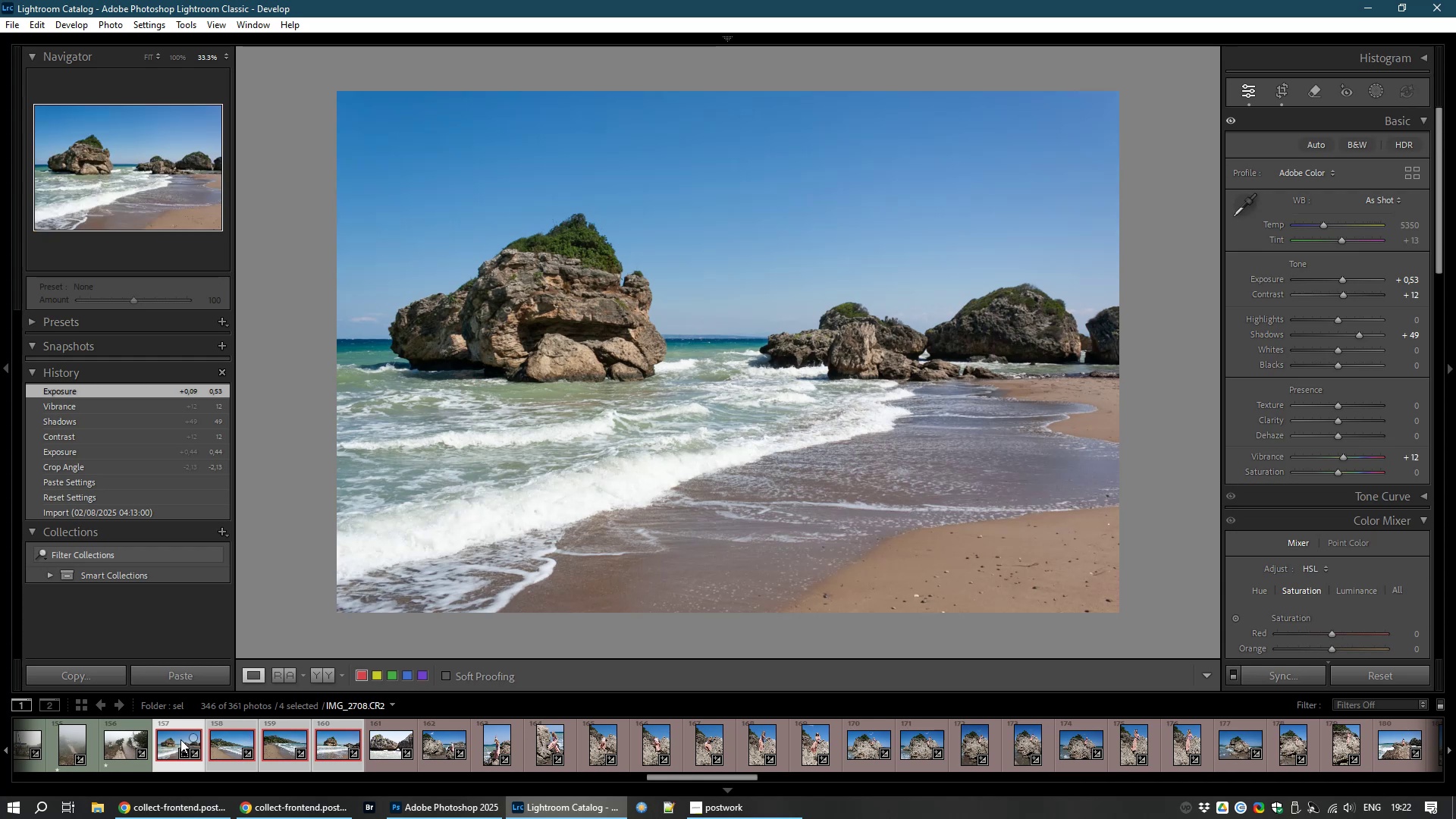 
type(81)
 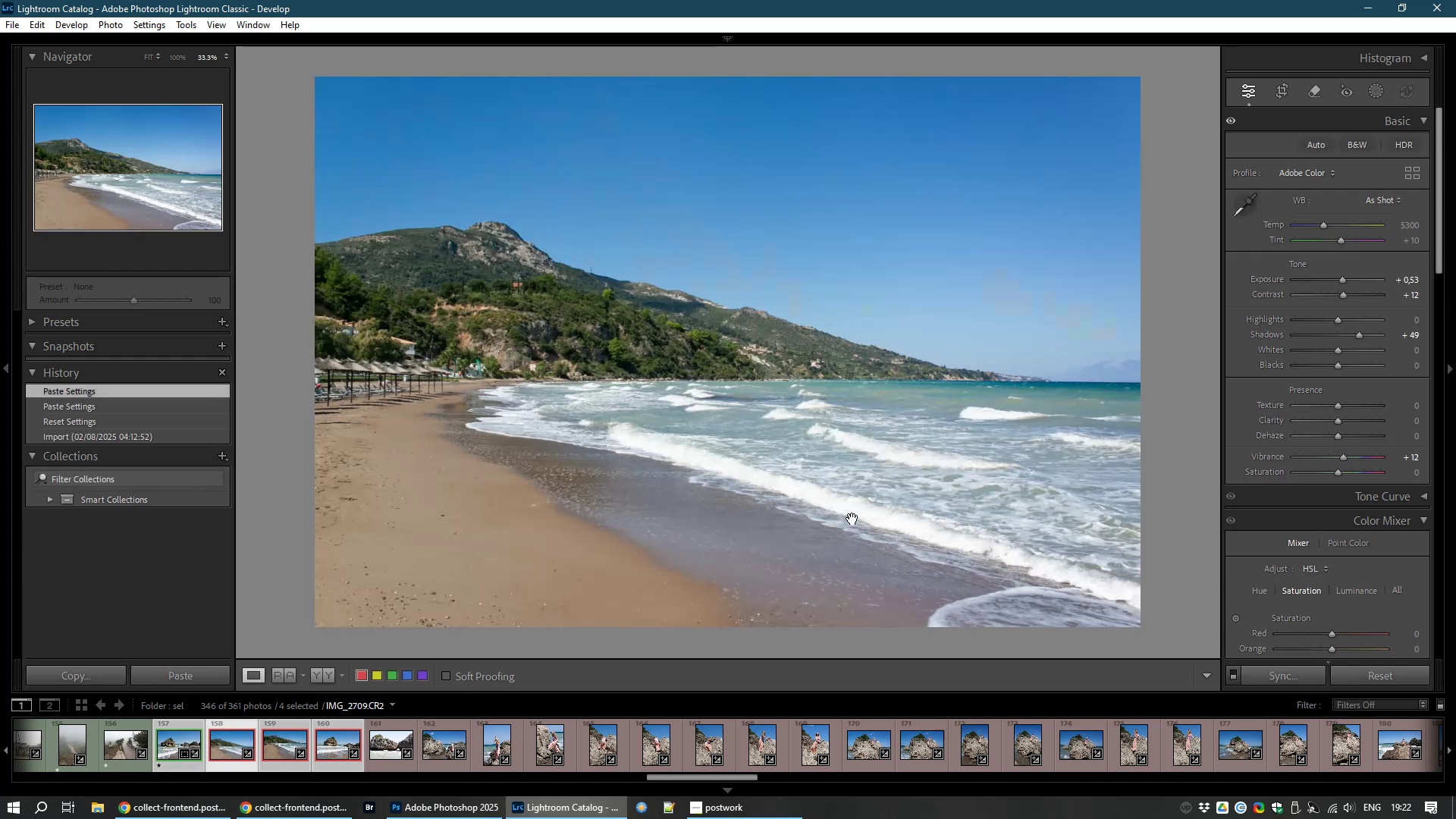 
wait(7.96)
 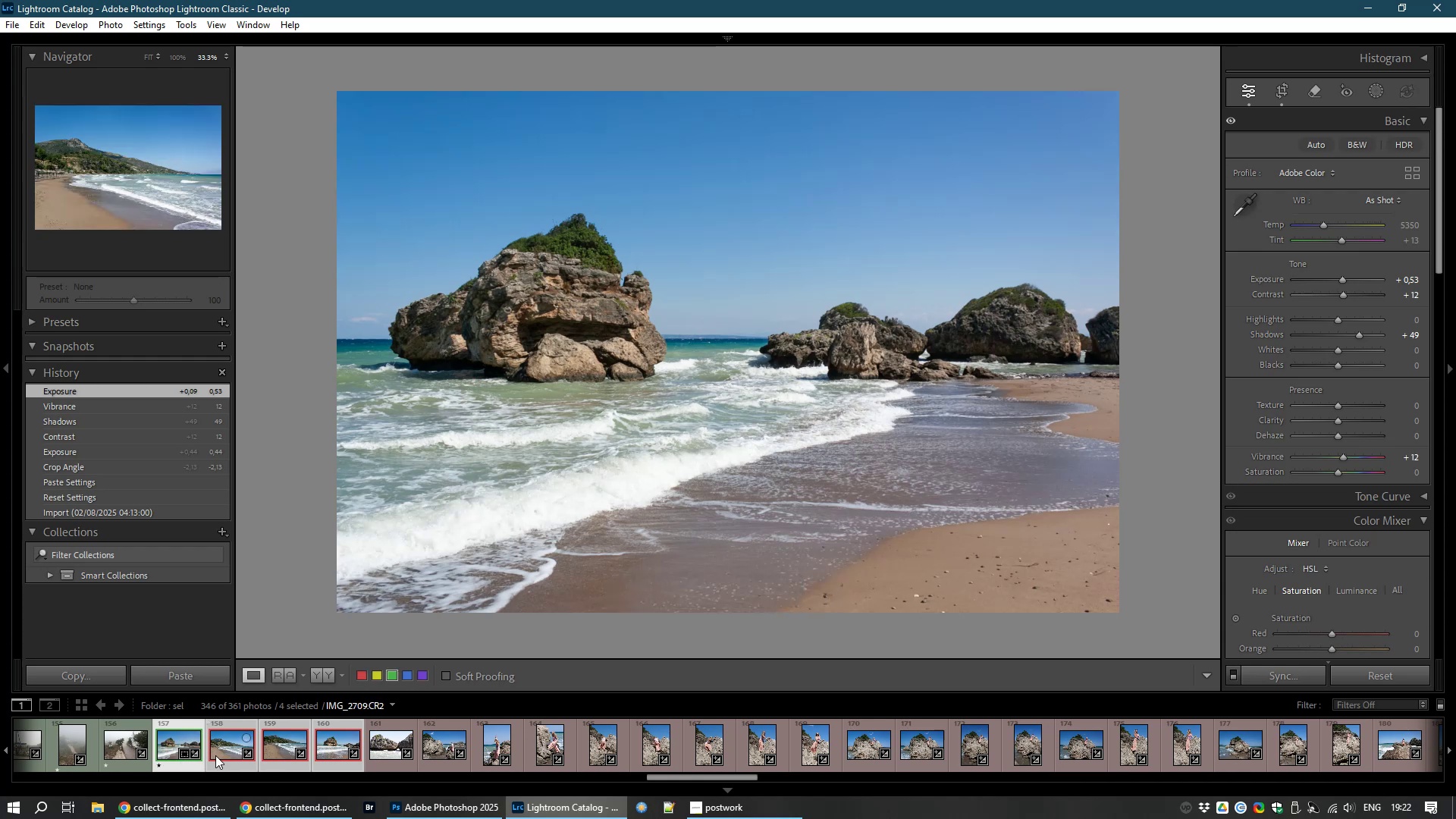 
left_click([1287, 93])
 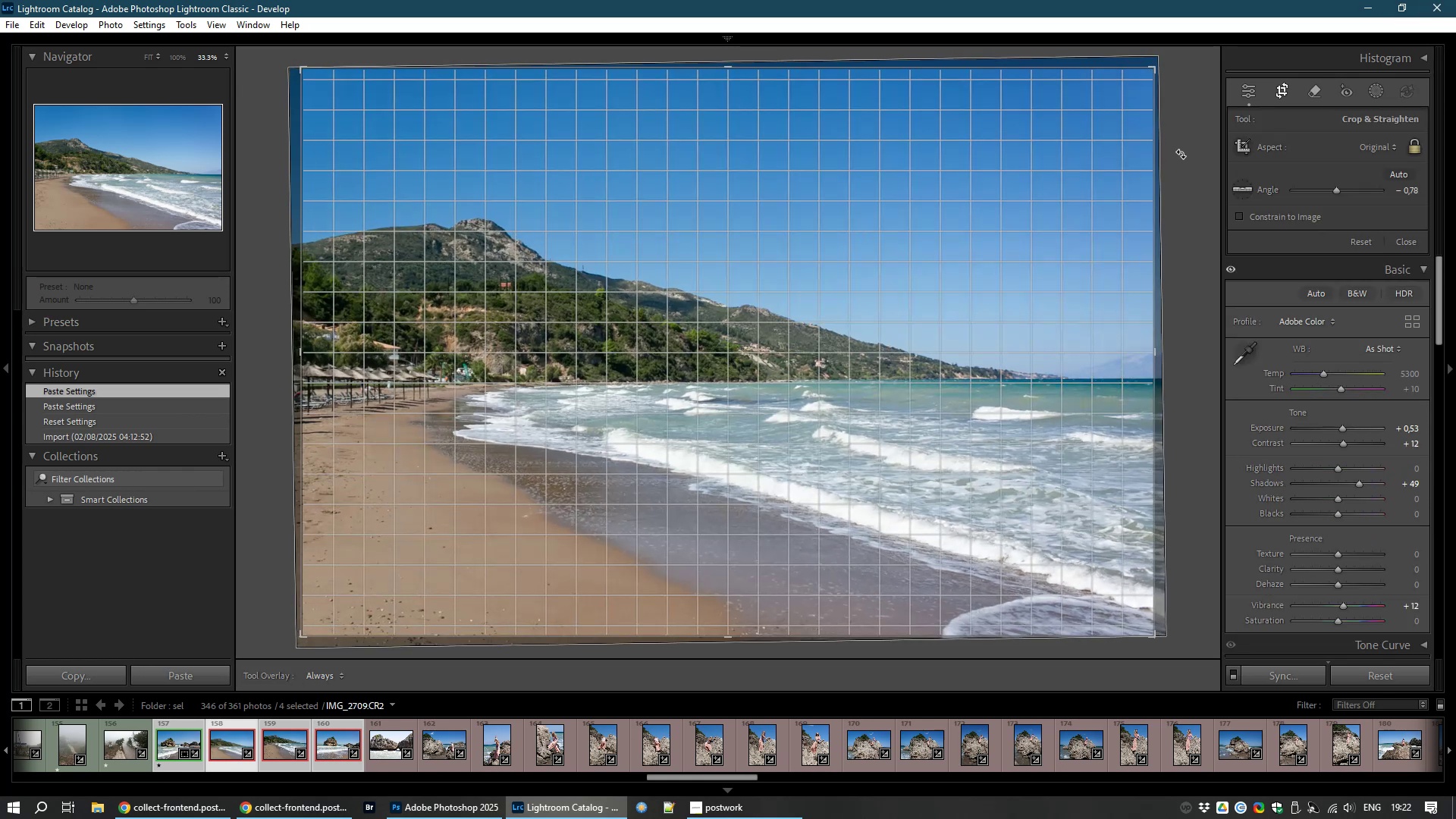 
double_click([1009, 289])
 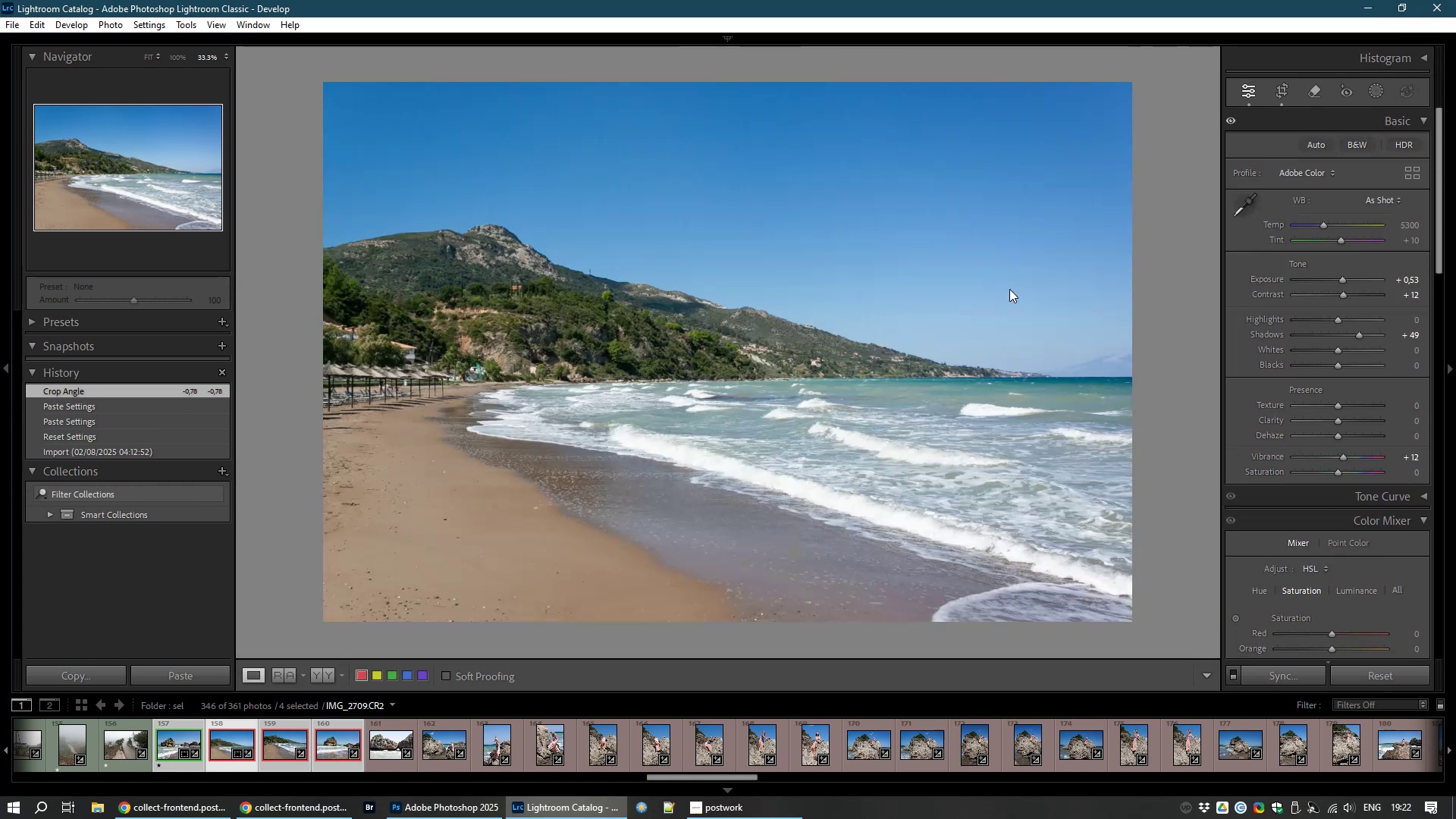 
type(81)
 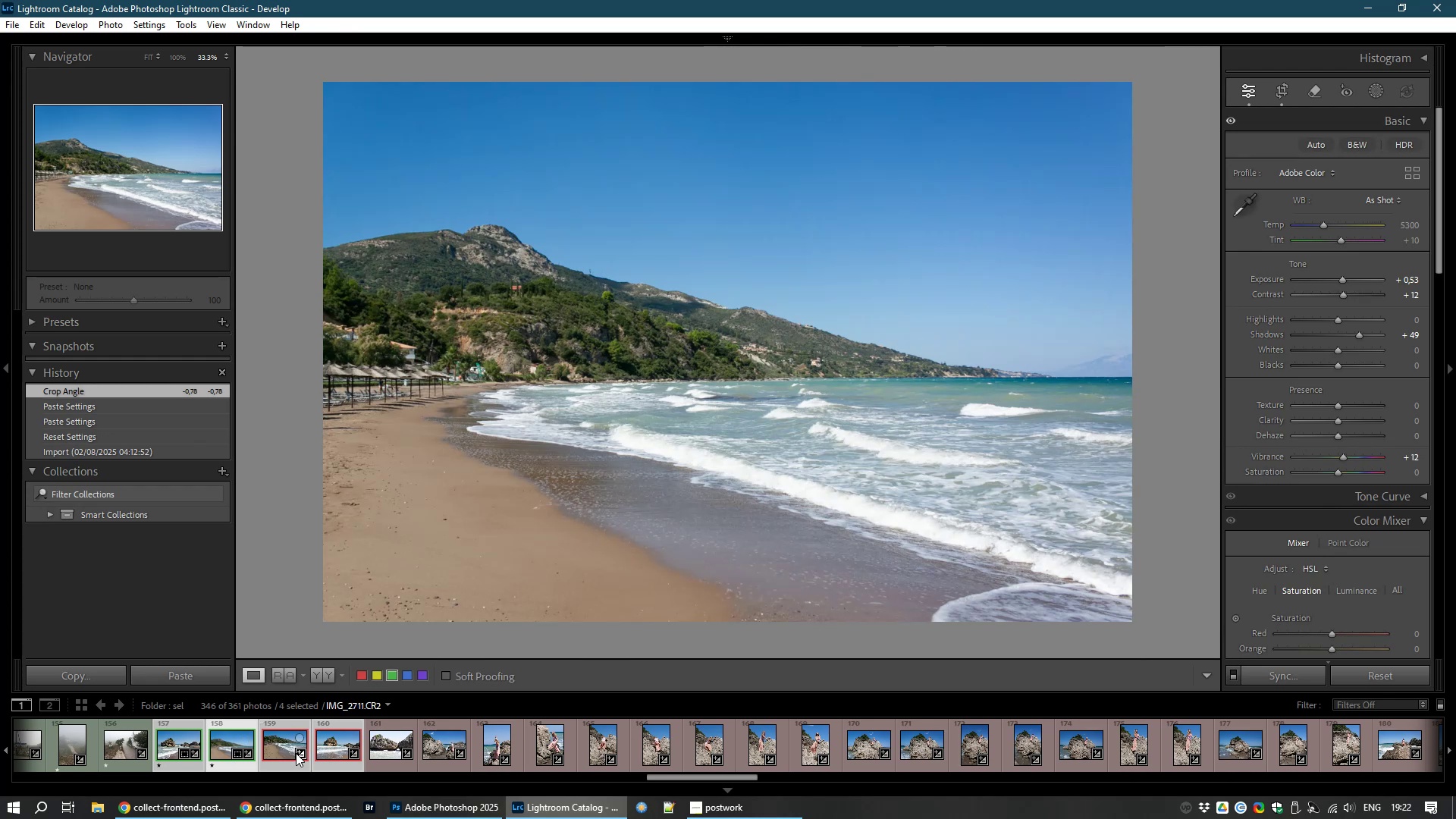 
left_click([284, 755])
 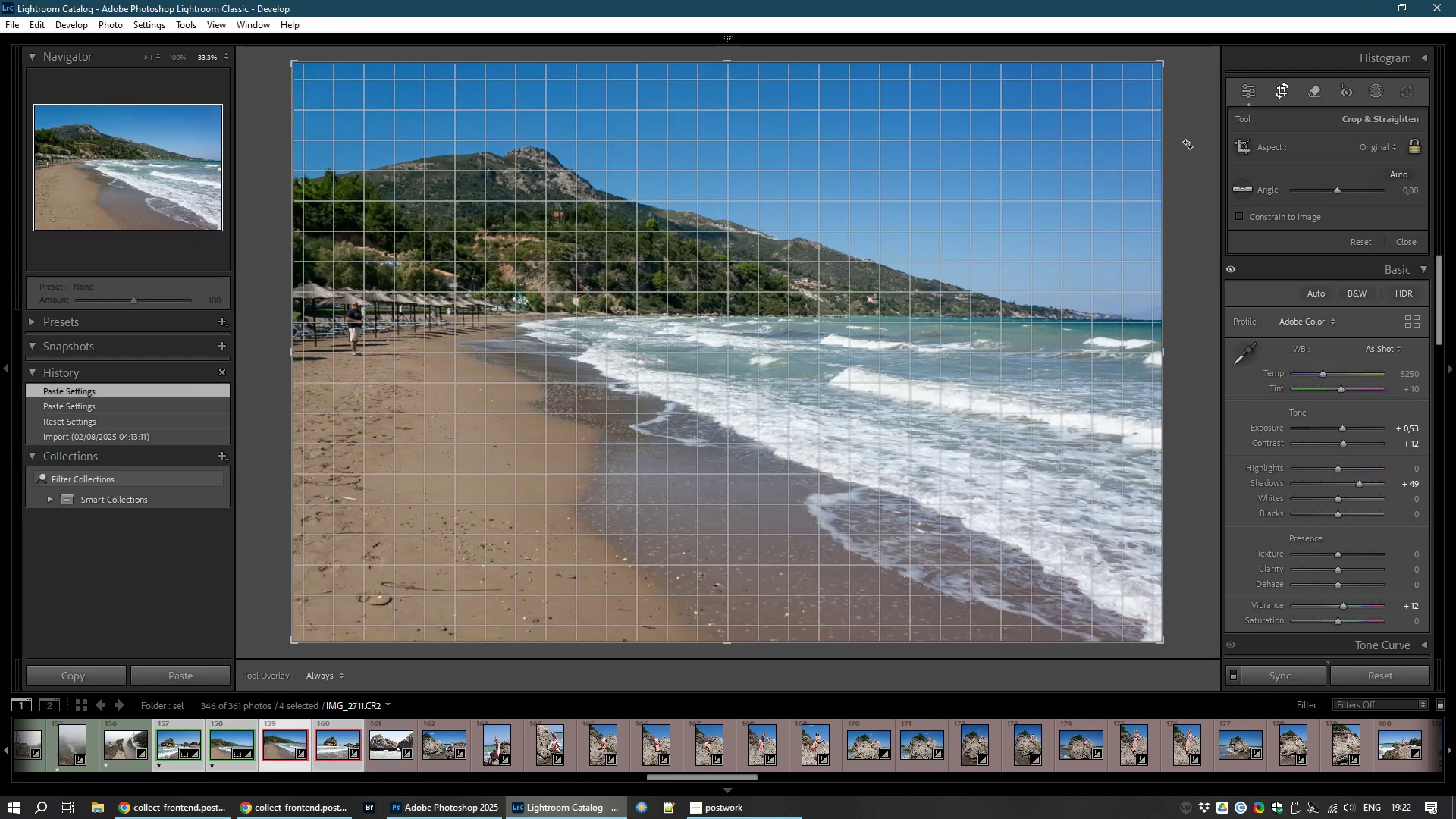 
wait(7.3)
 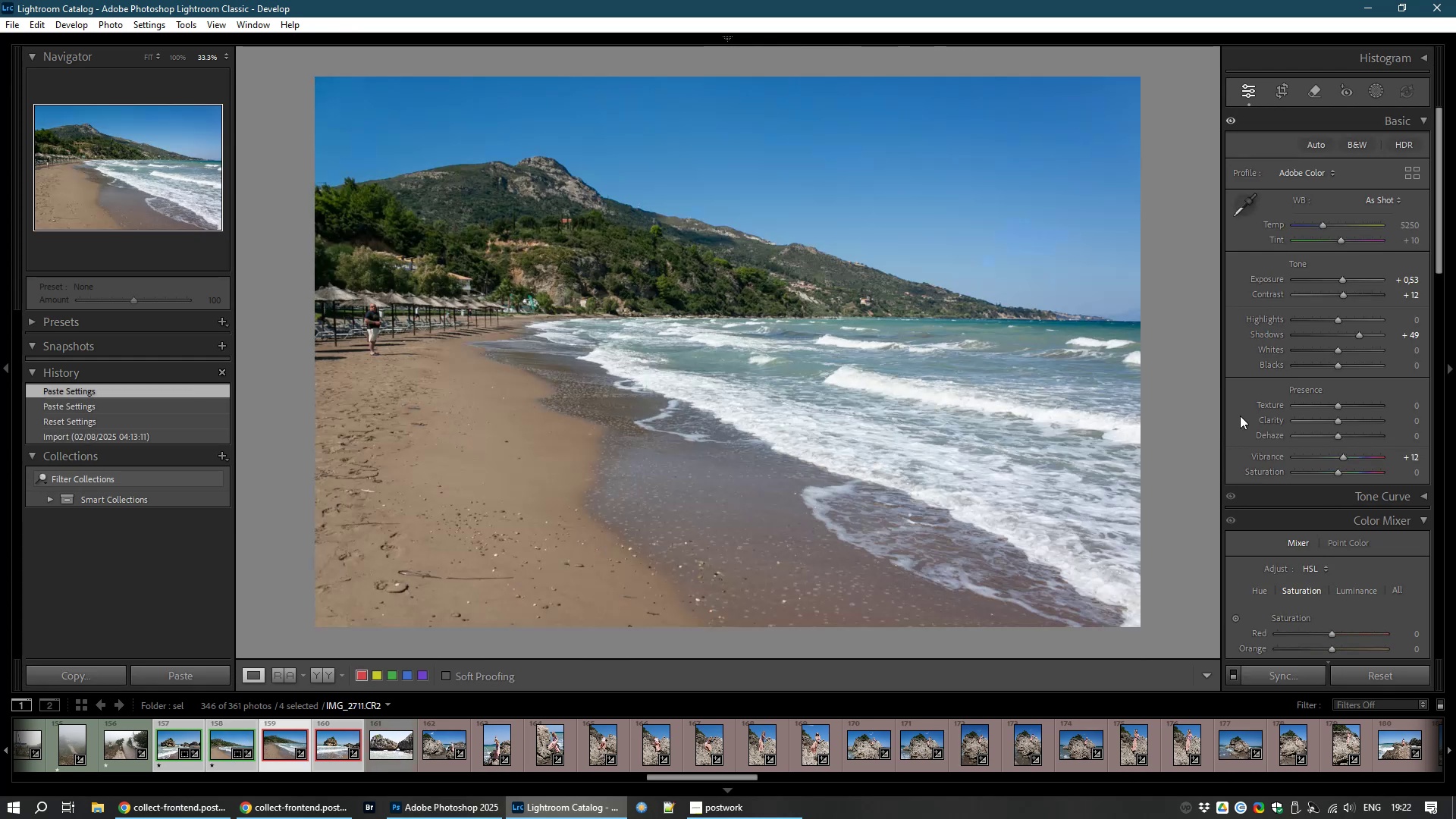 
double_click([852, 340])
 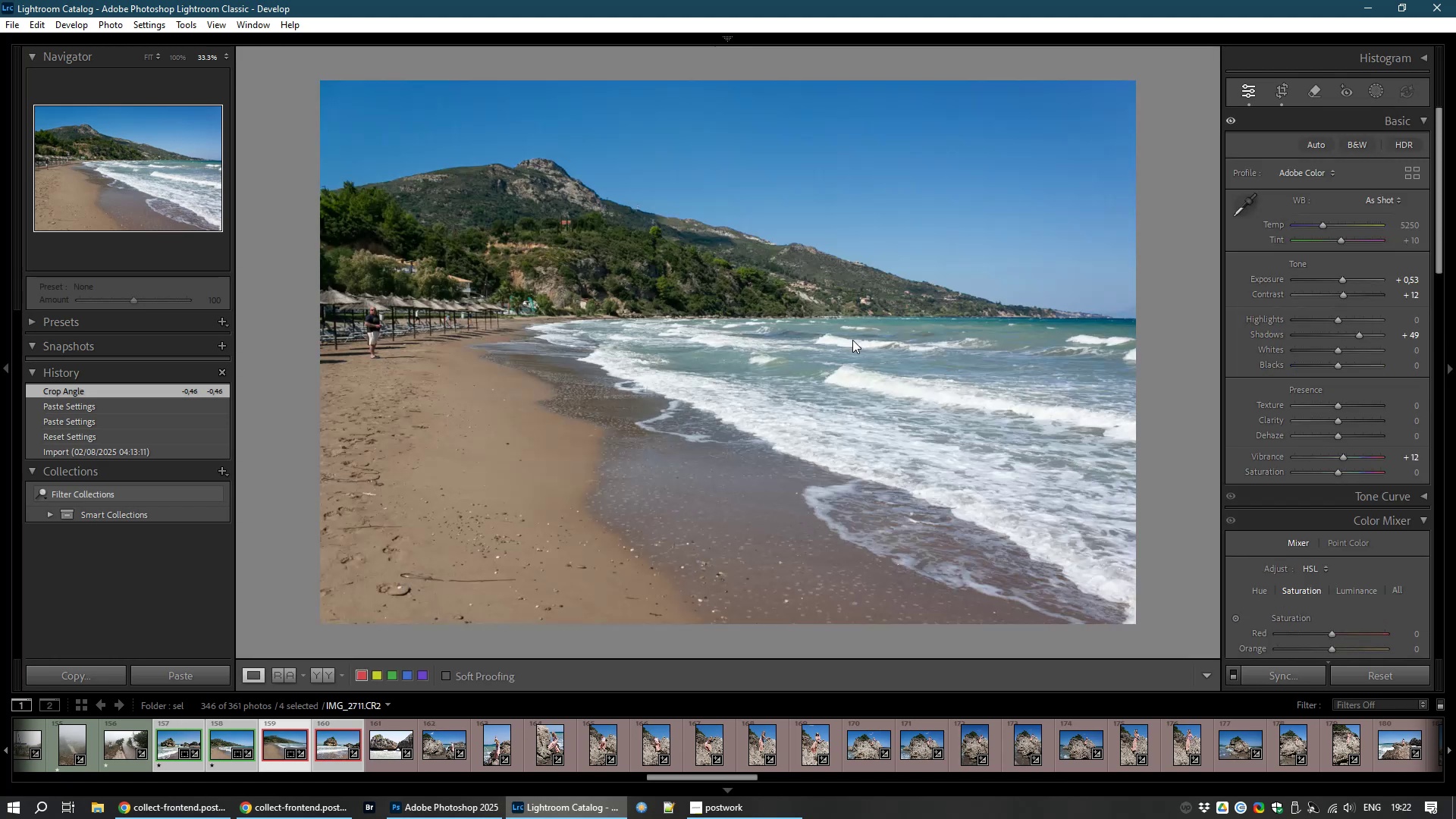 
type(81)
 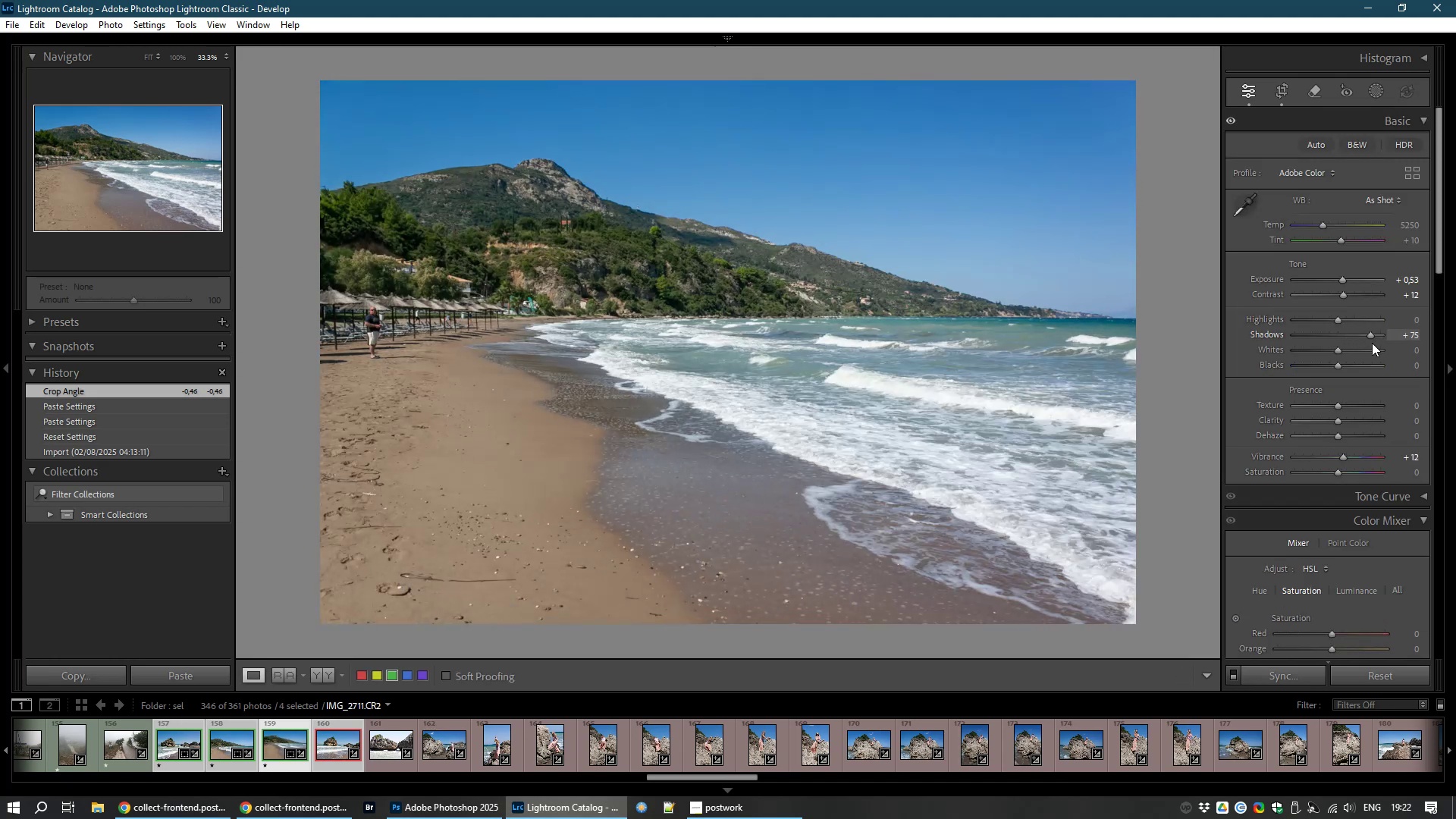 
wait(10.99)
 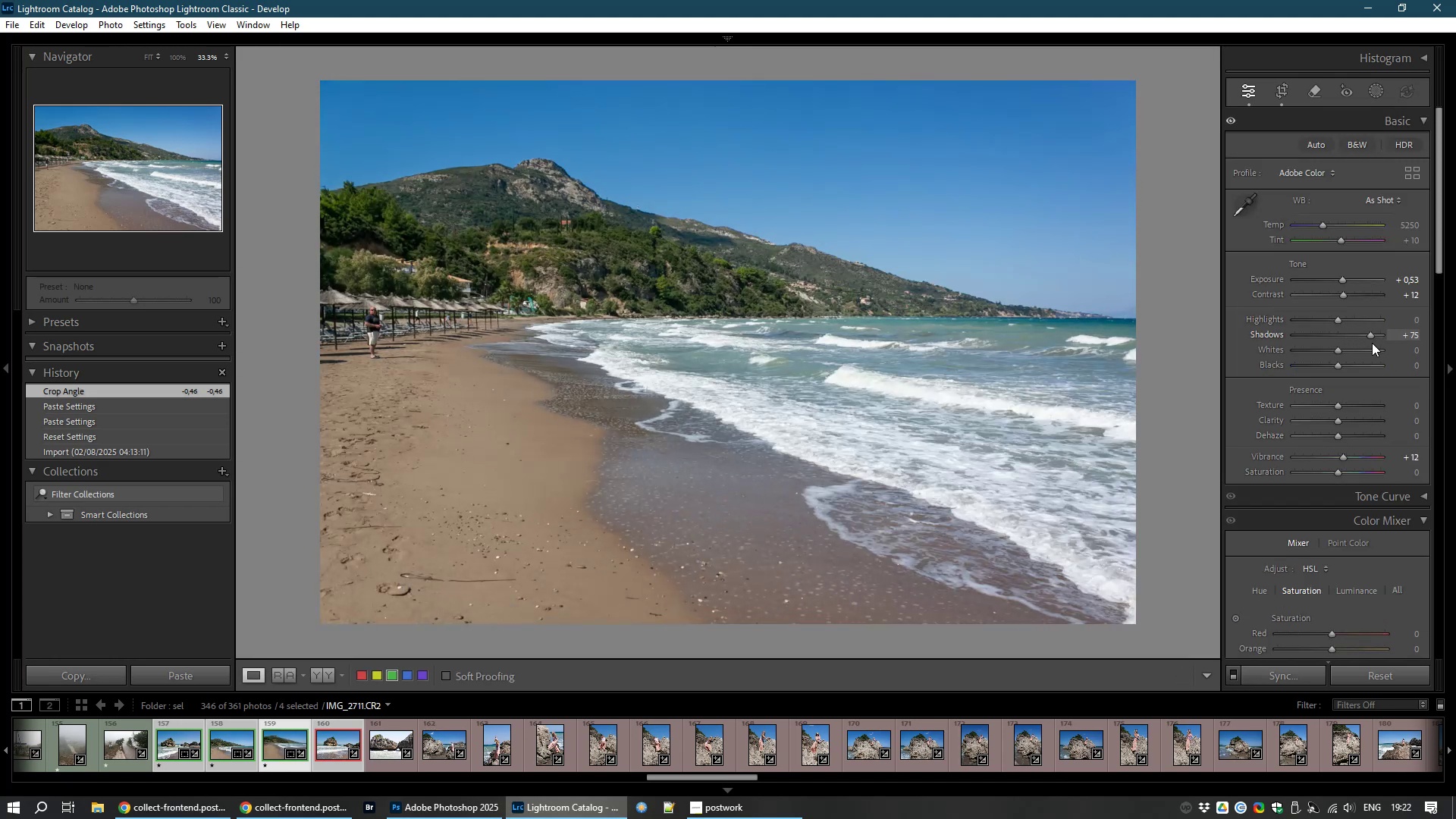 
left_click([338, 755])
 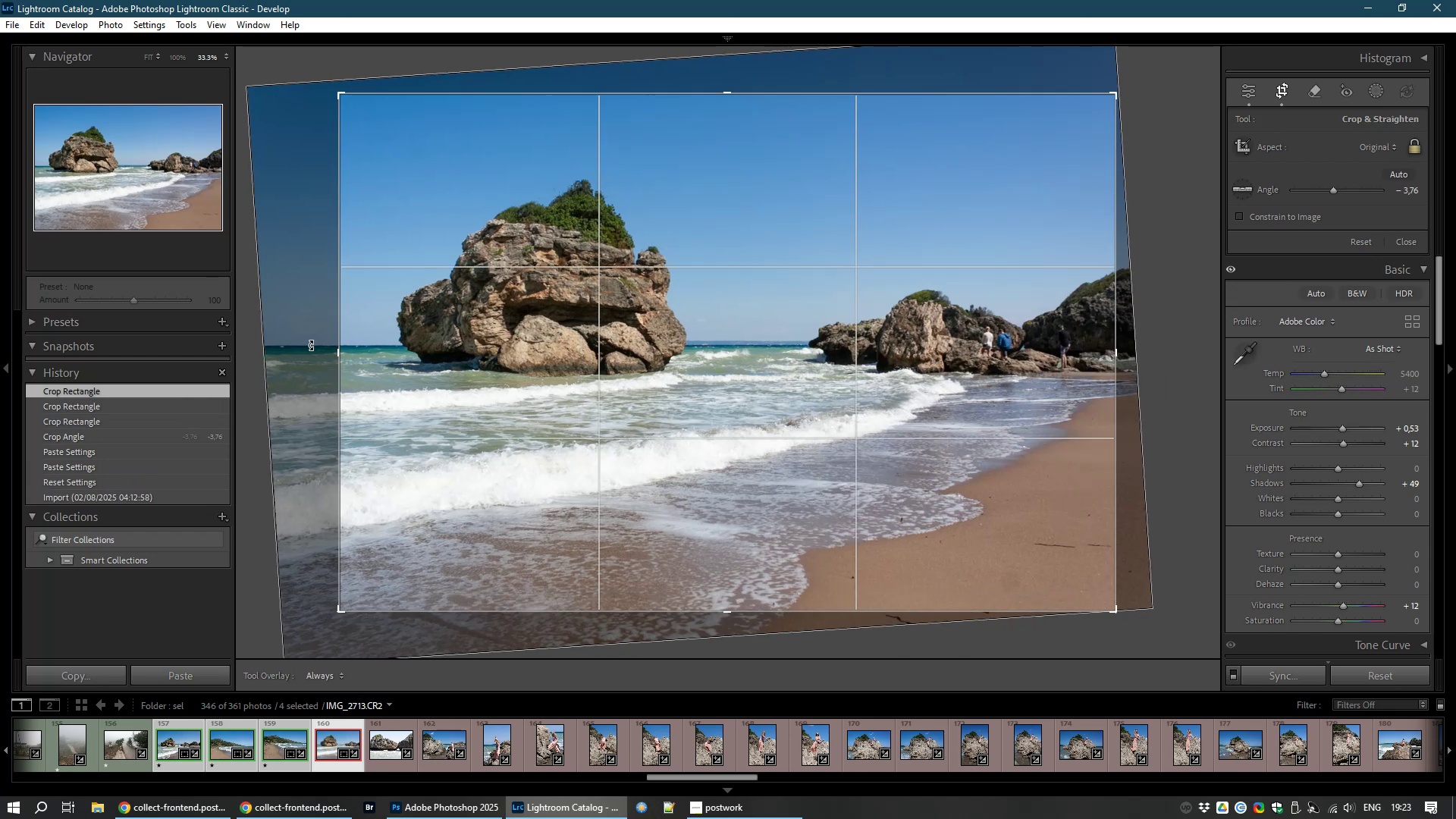 
wait(22.98)
 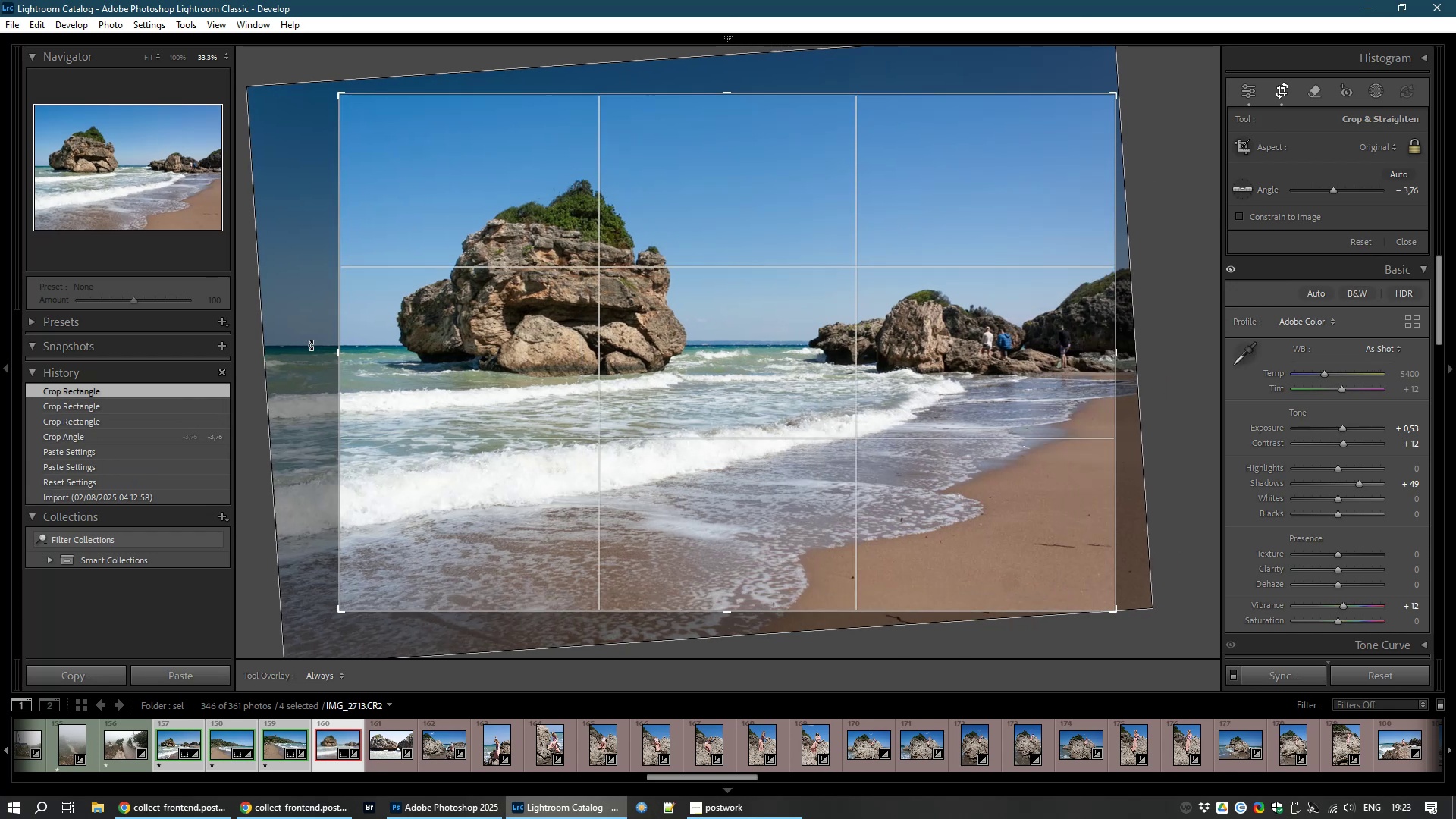 
left_click_drag(start_coordinate=[1111, 352], to_coordinate=[1106, 352])
 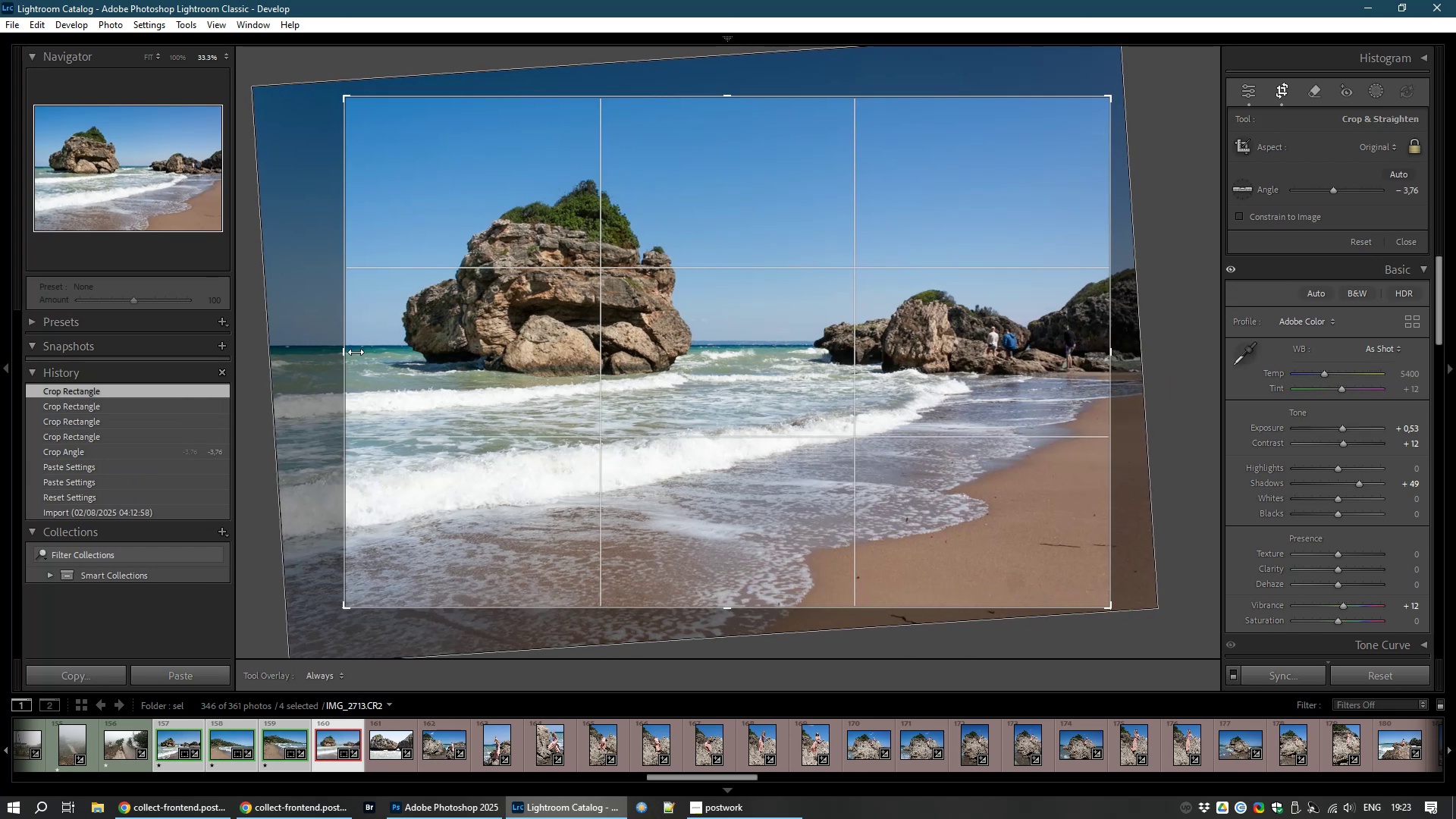 
left_click_drag(start_coordinate=[348, 359], to_coordinate=[142, 361])
 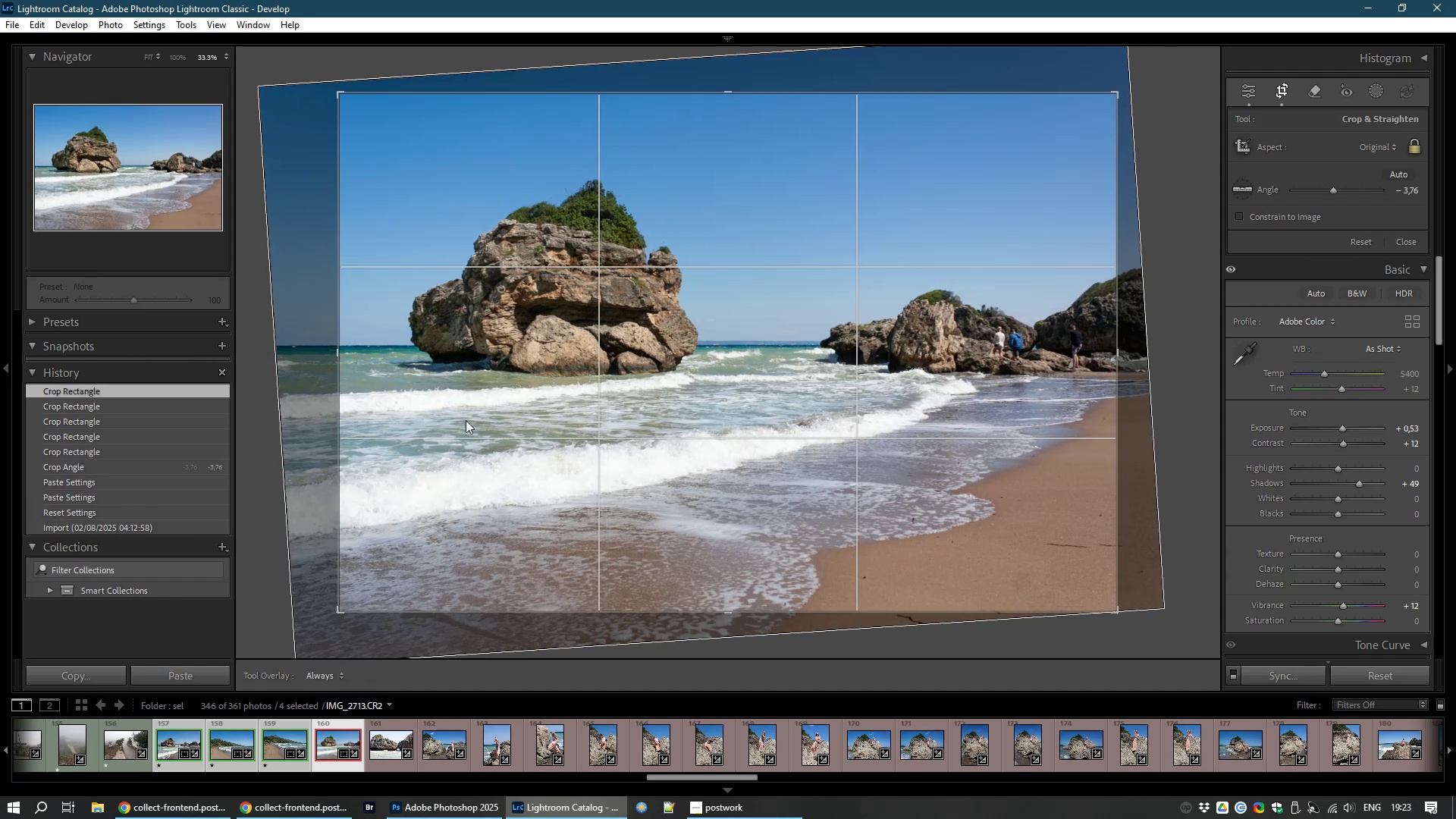 
double_click([466, 420])
 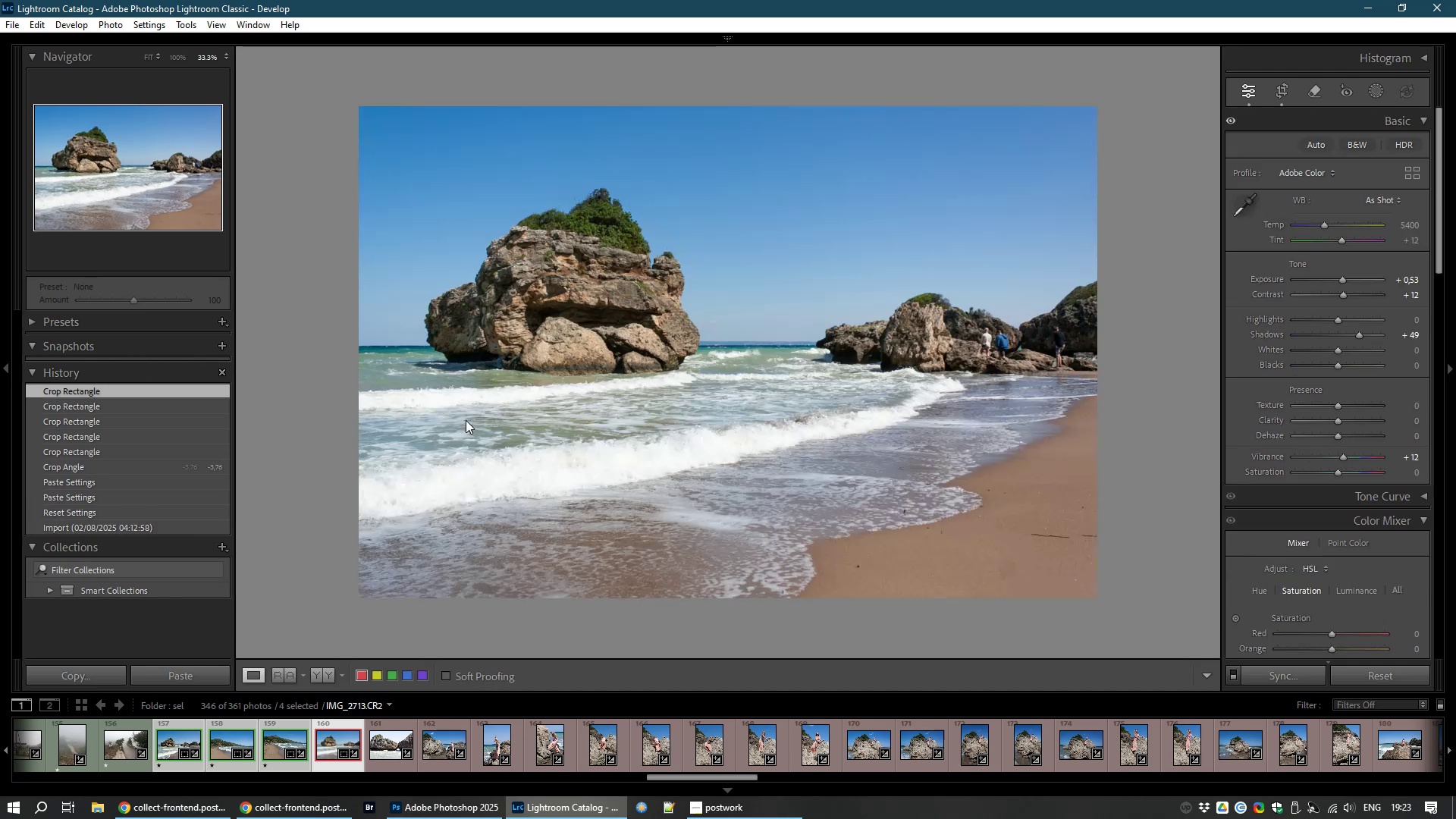 
type(81)
 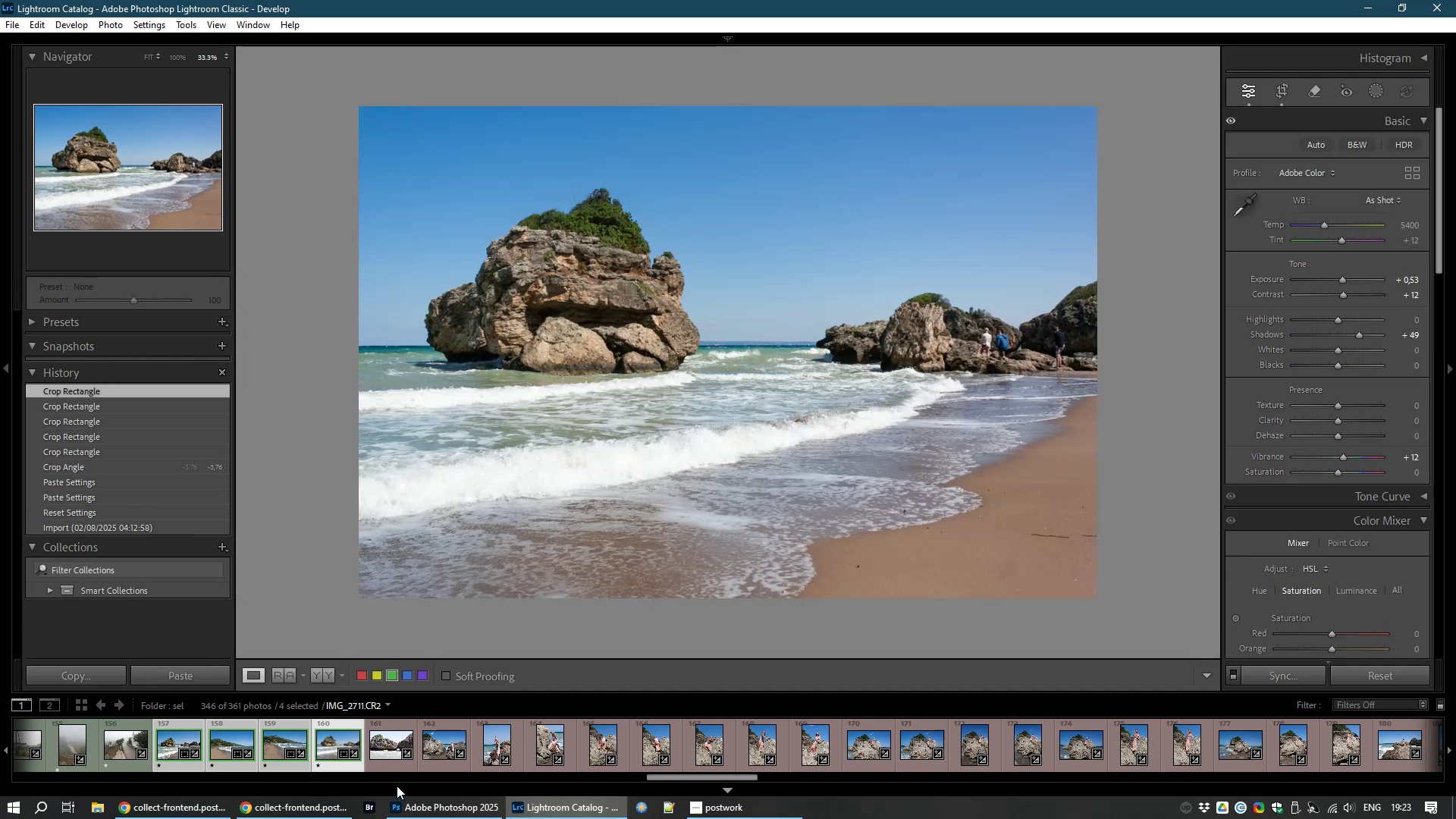 
mouse_move([369, 760])
 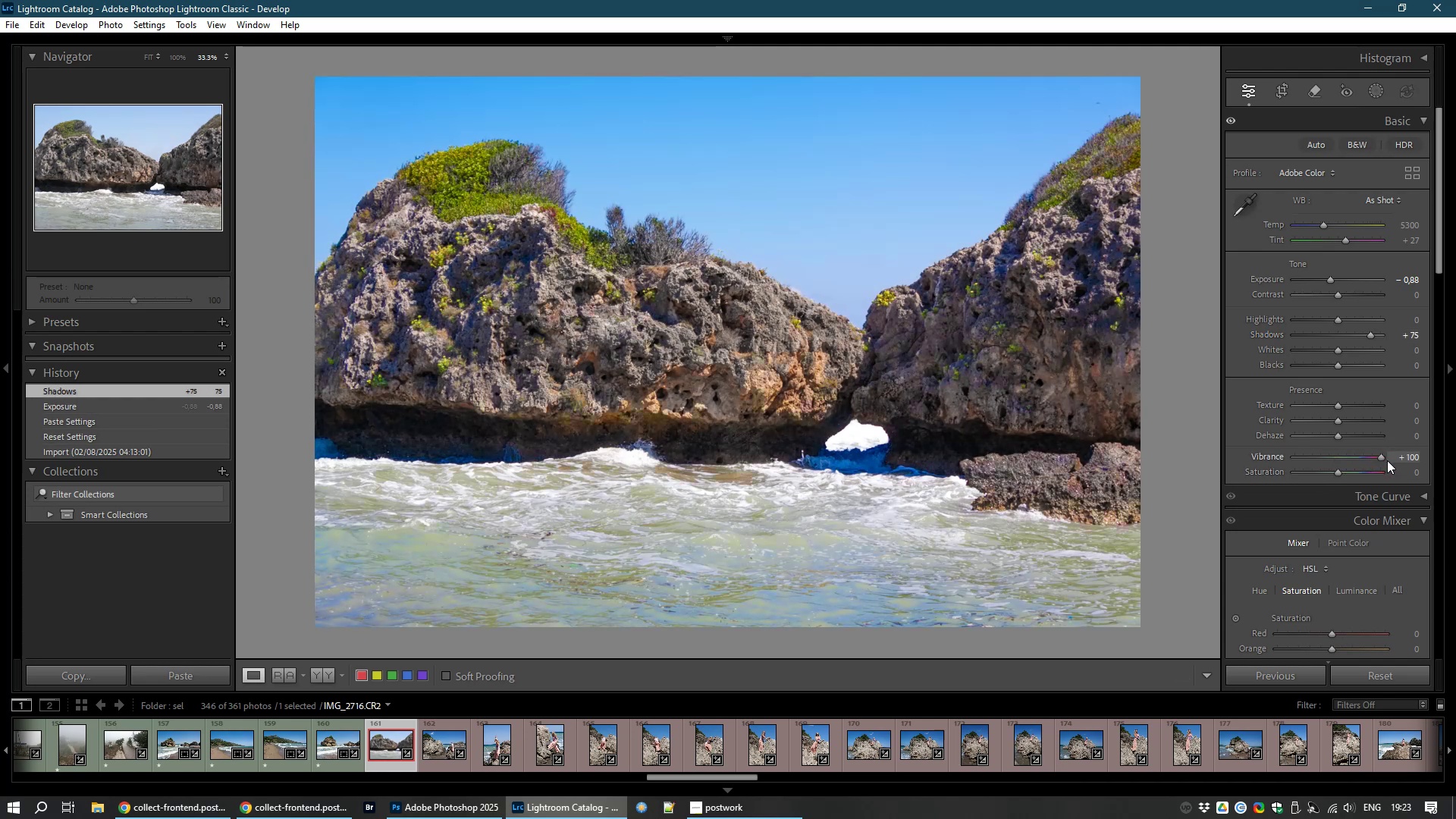 
wait(19.02)
 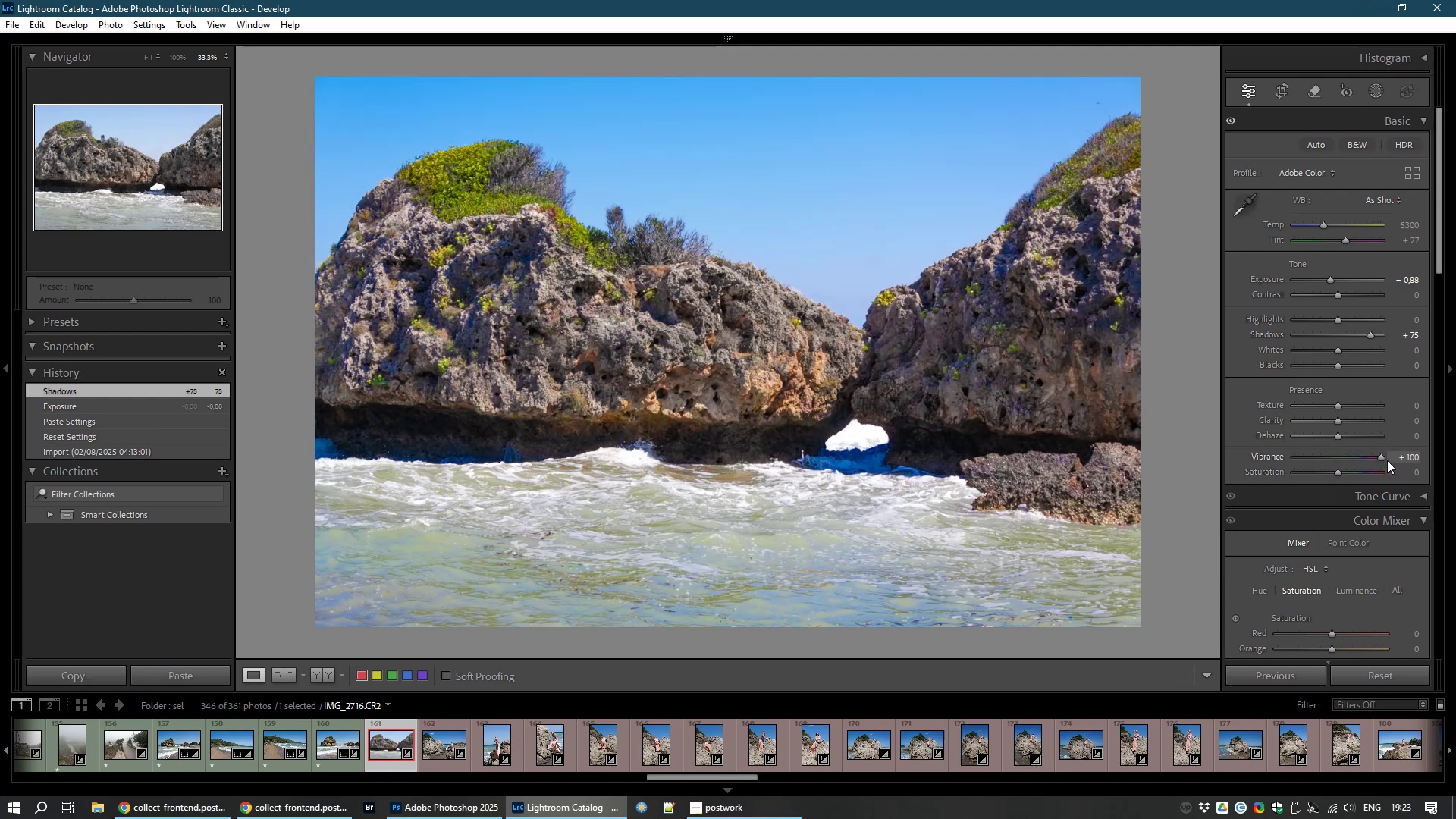 
double_click([880, 446])
 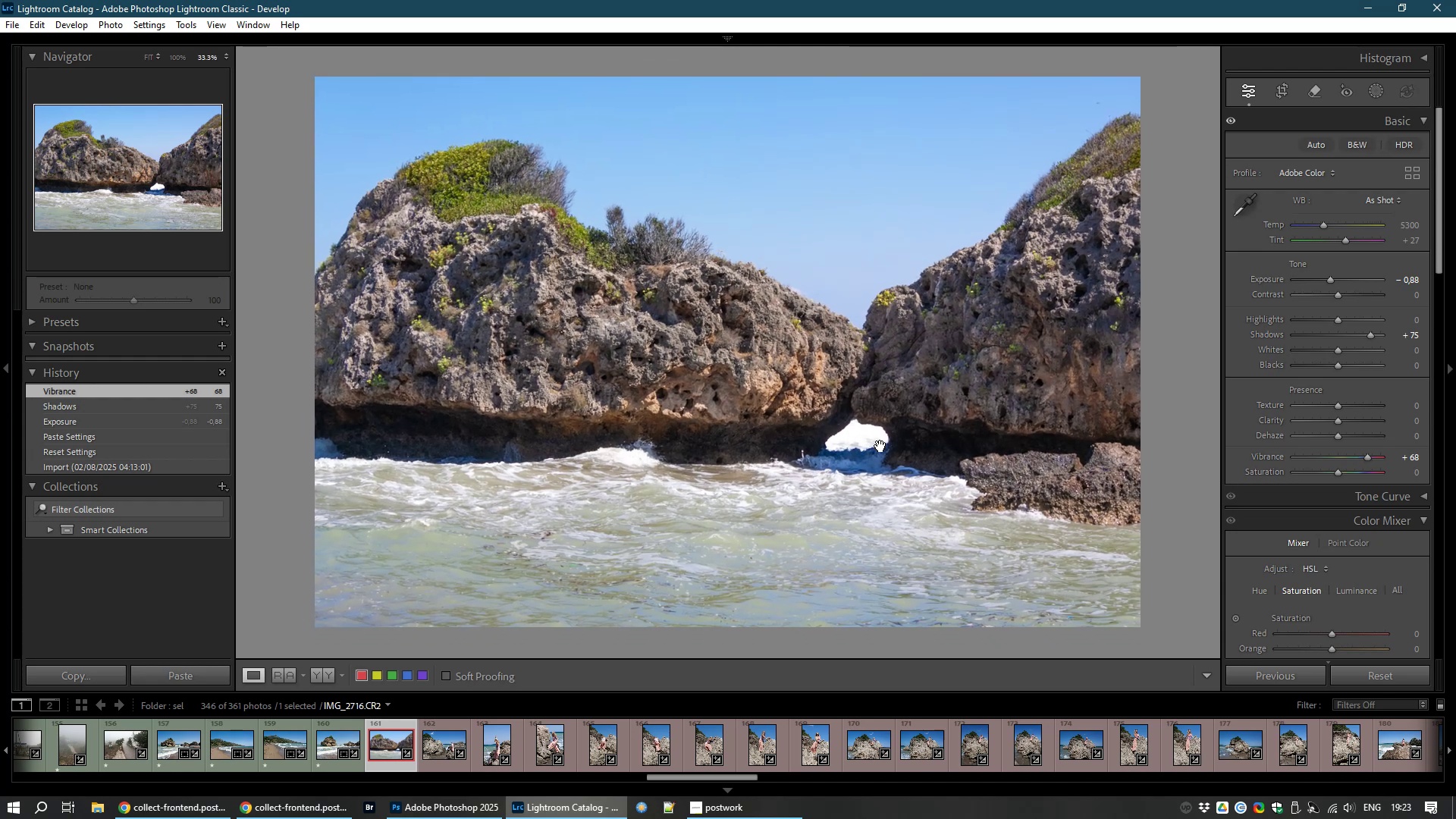 
type(81)
 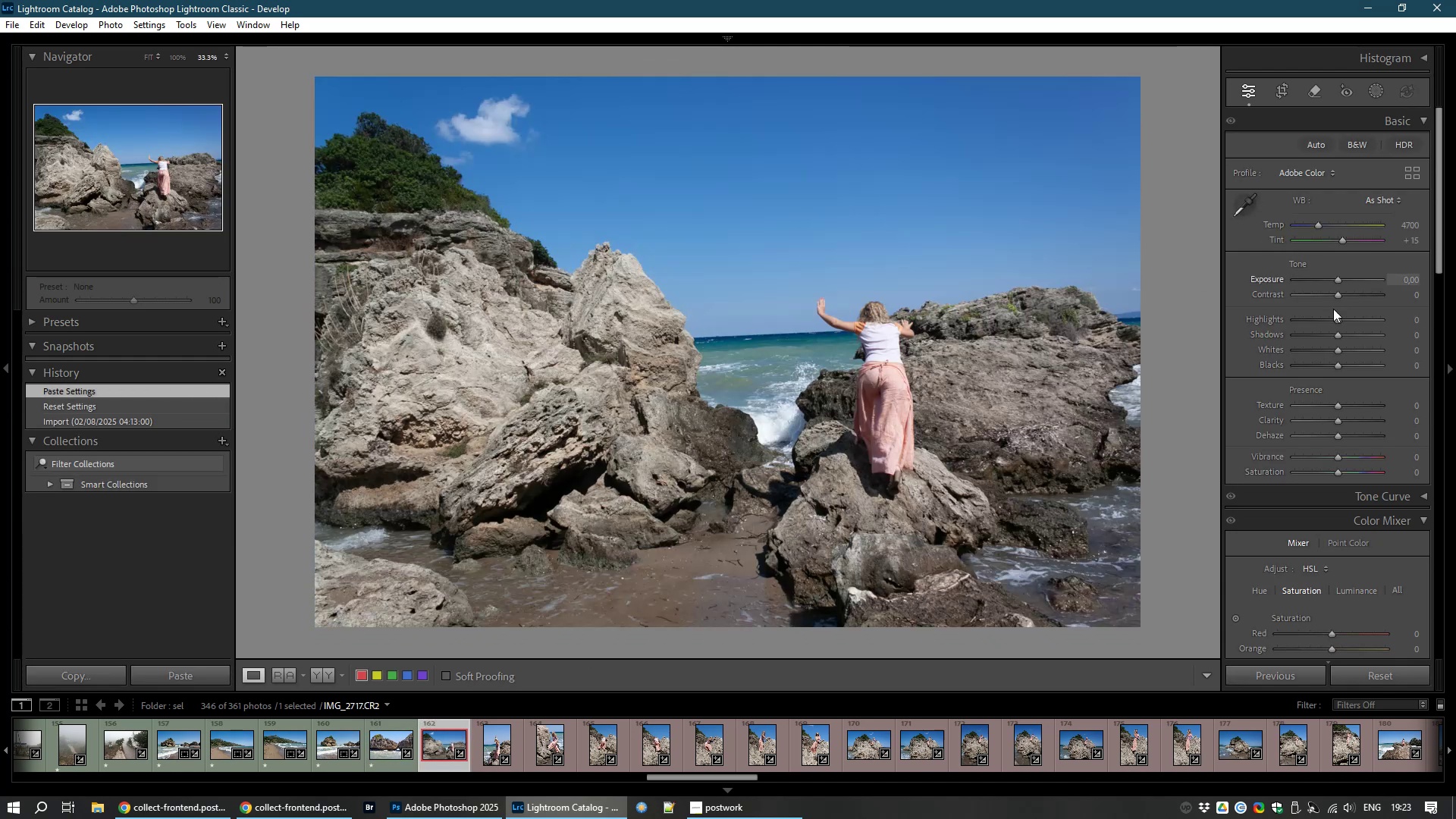 
wait(7.78)
 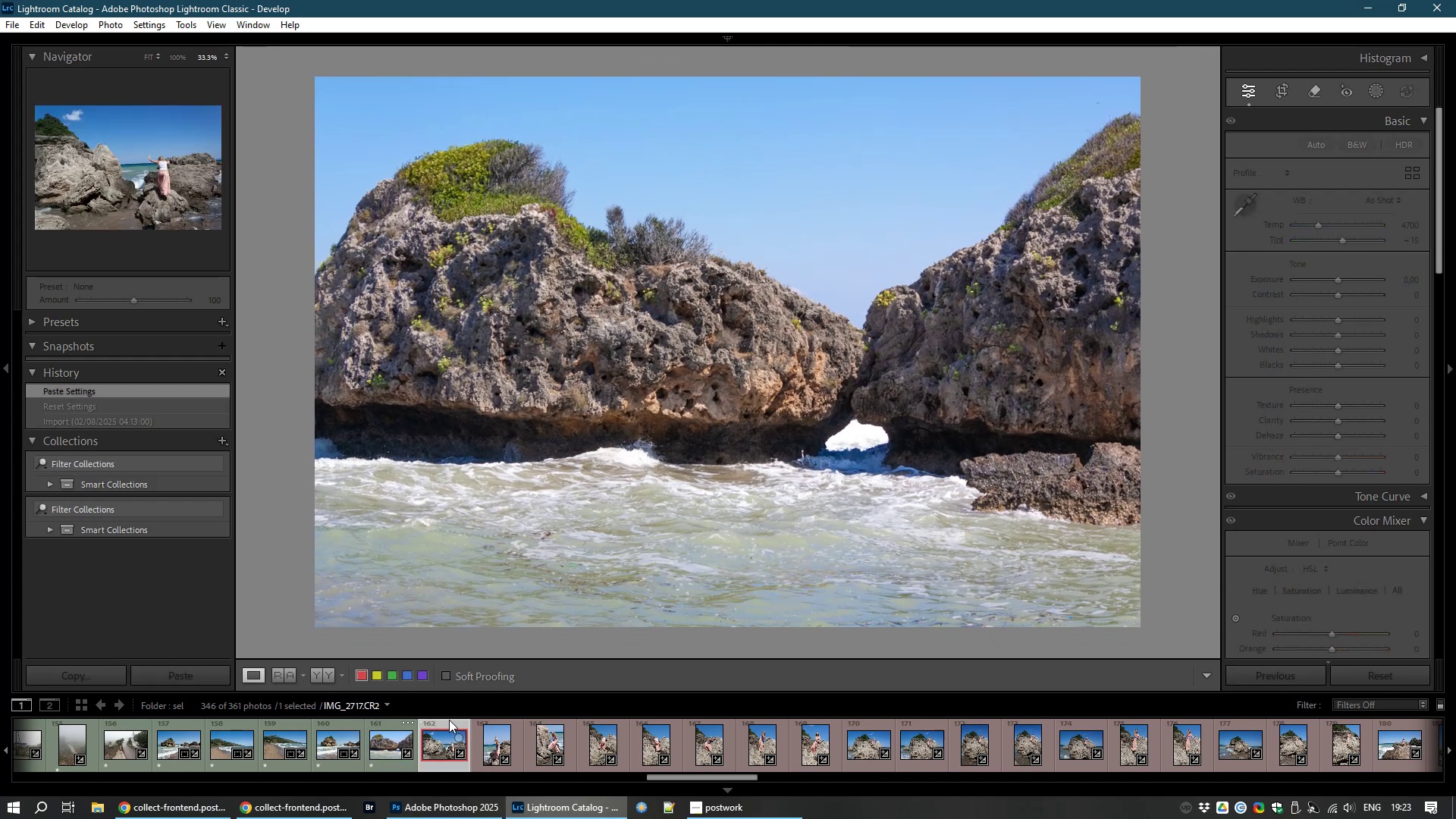 
left_click([1279, 96])
 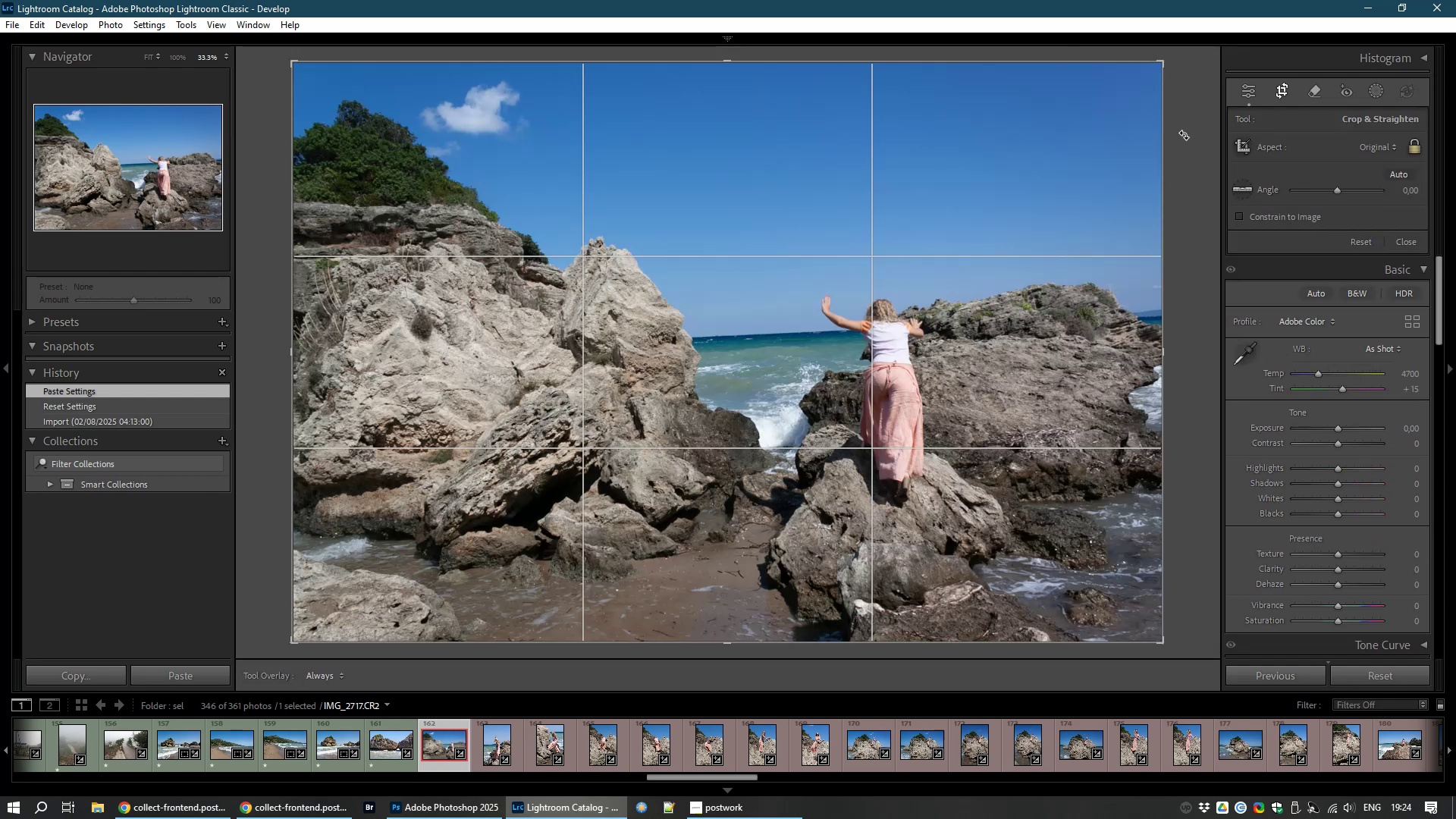 
left_click_drag(start_coordinate=[1192, 129], to_coordinate=[1191, 157])
 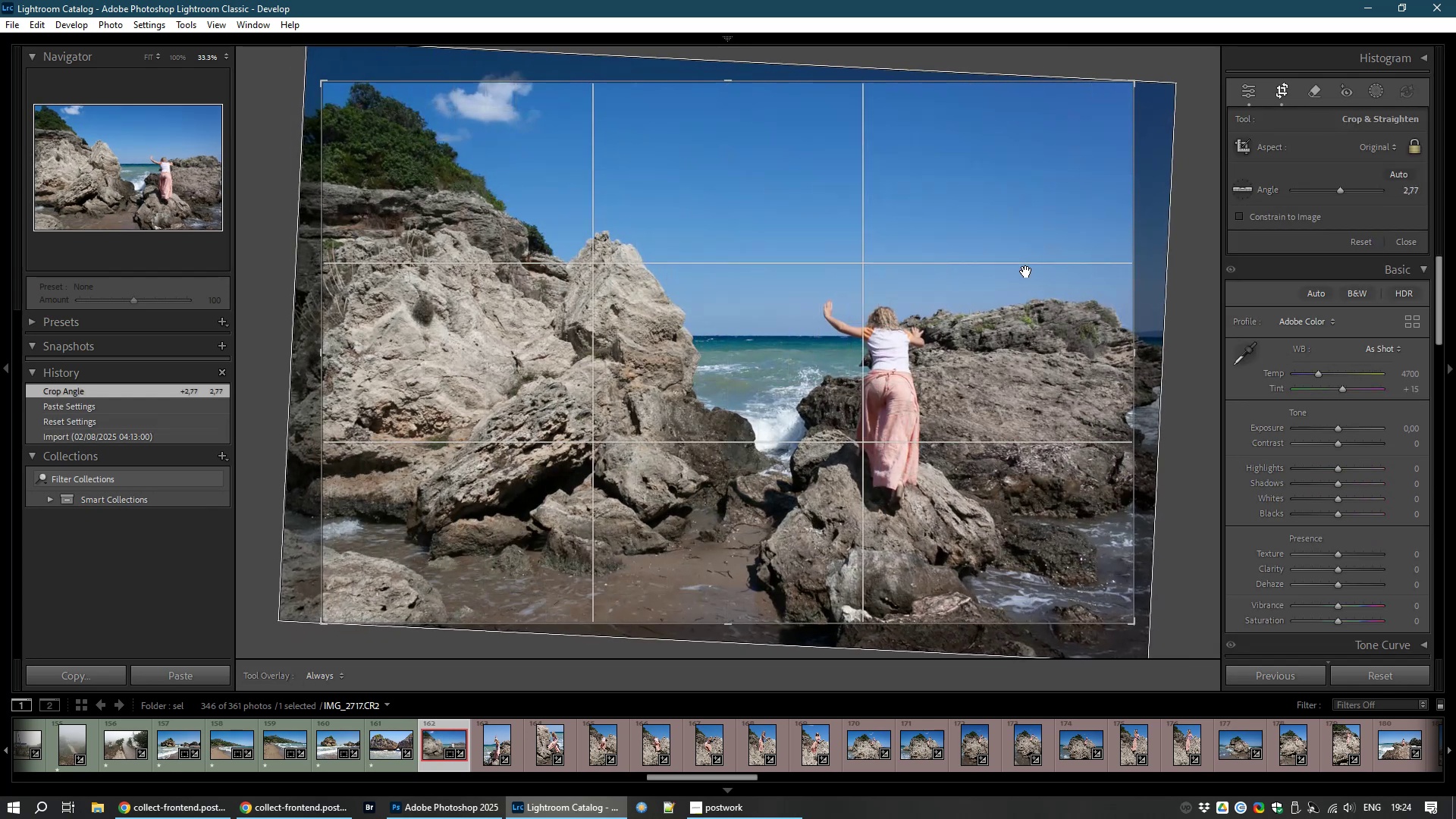 
double_click([1026, 271])
 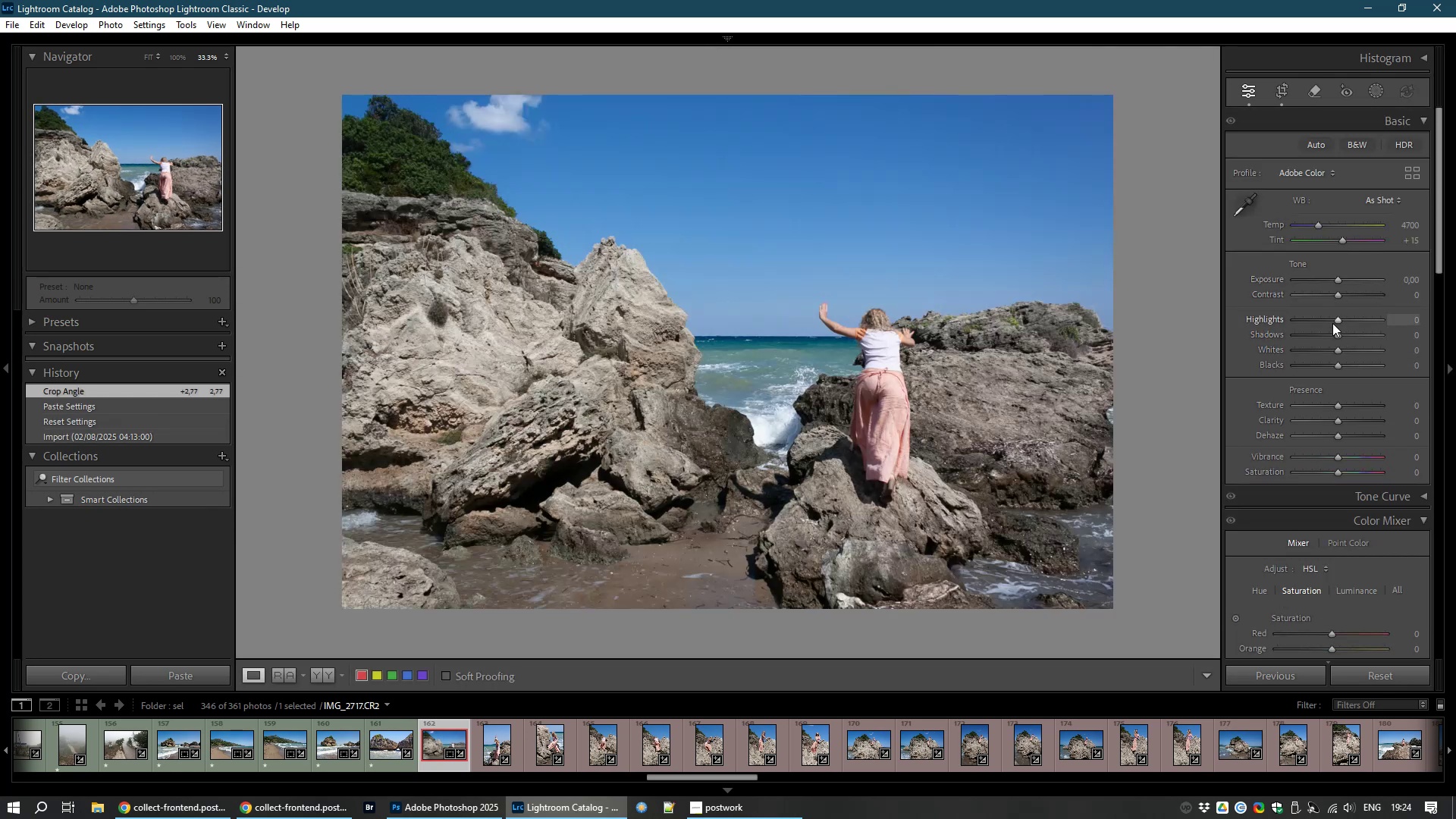 
wait(5.34)
 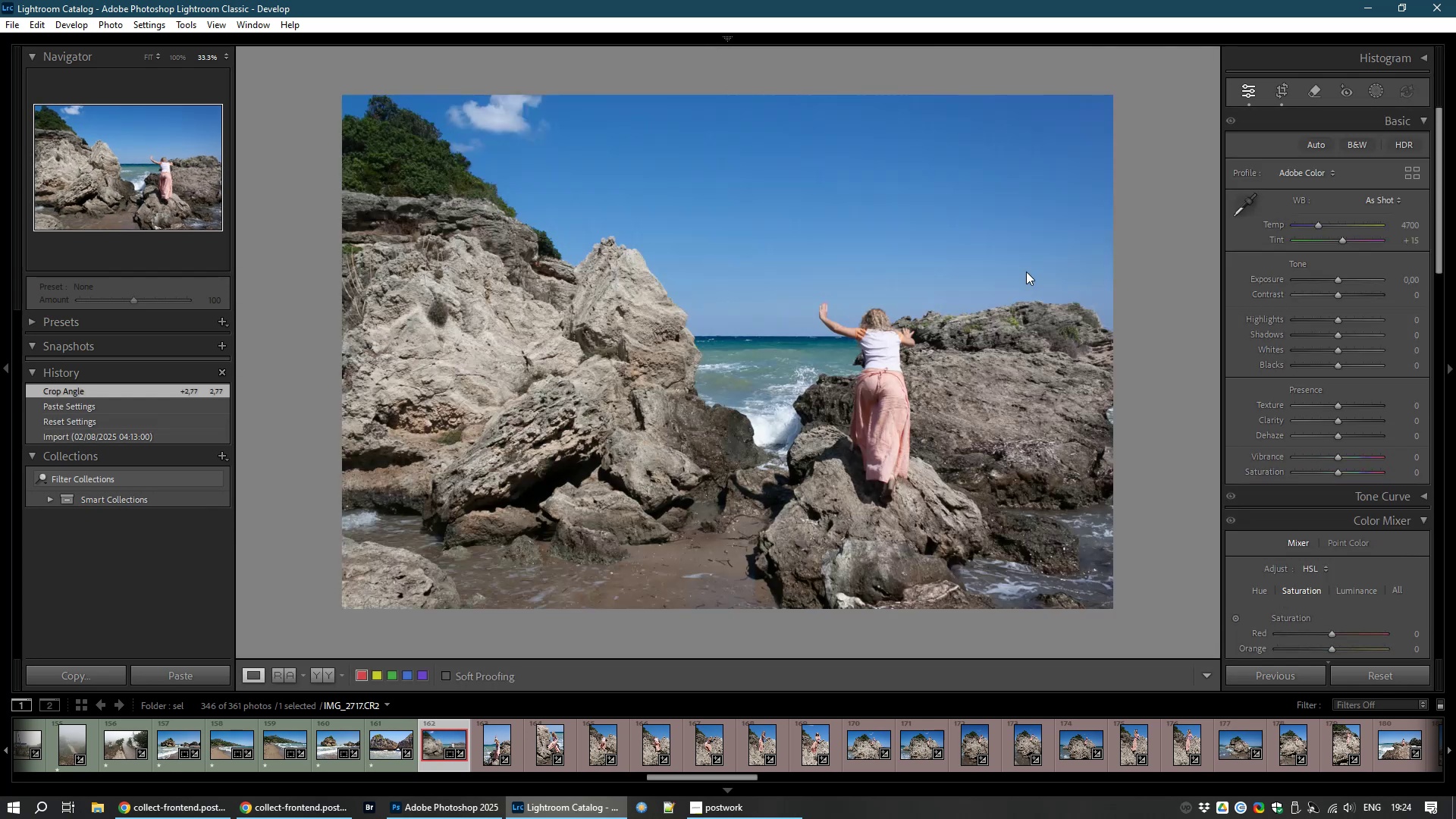 
left_click_drag(start_coordinate=[1341, 336], to_coordinate=[1354, 338])
 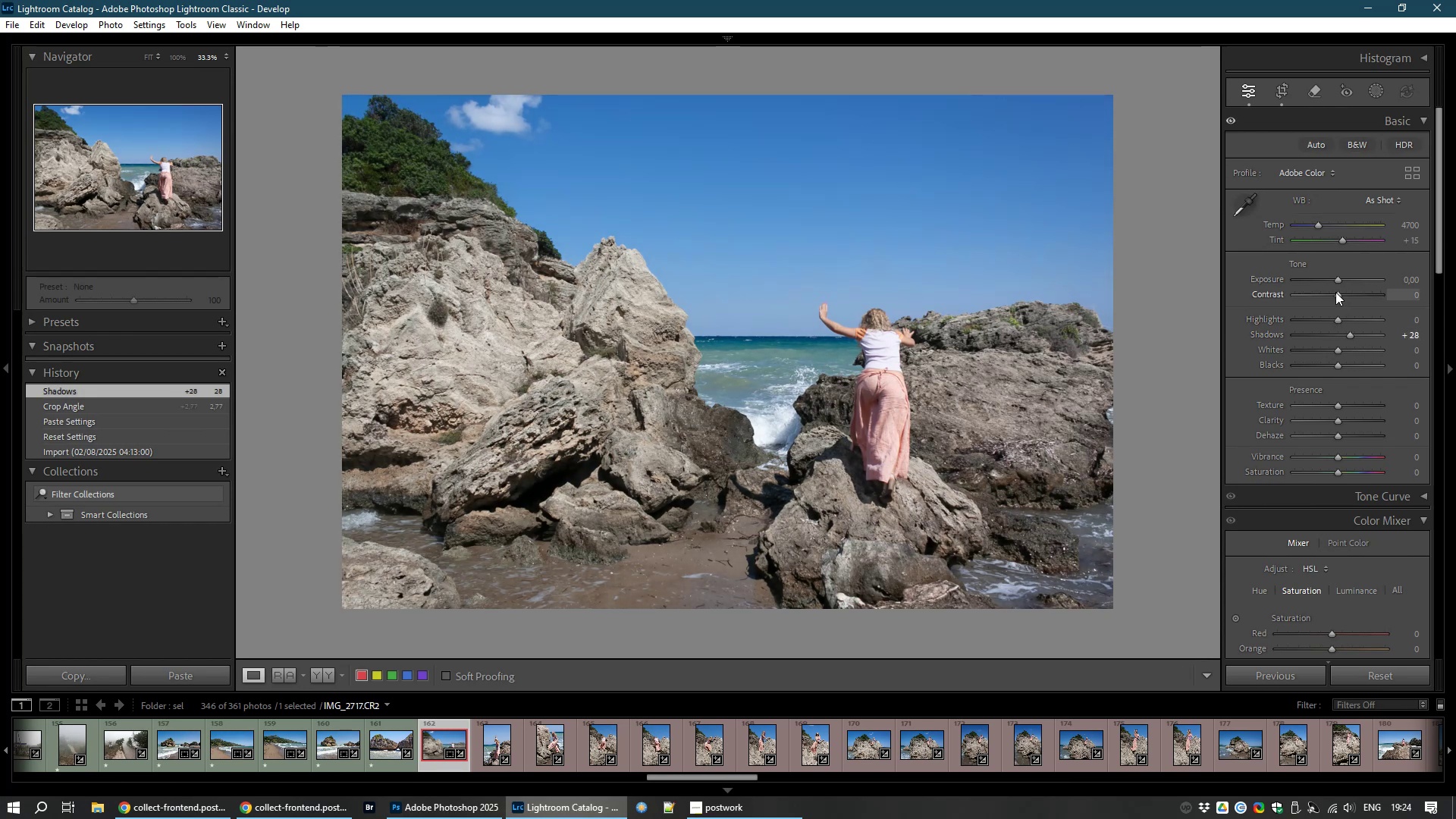 
left_click_drag(start_coordinate=[1335, 292], to_coordinate=[1344, 293])
 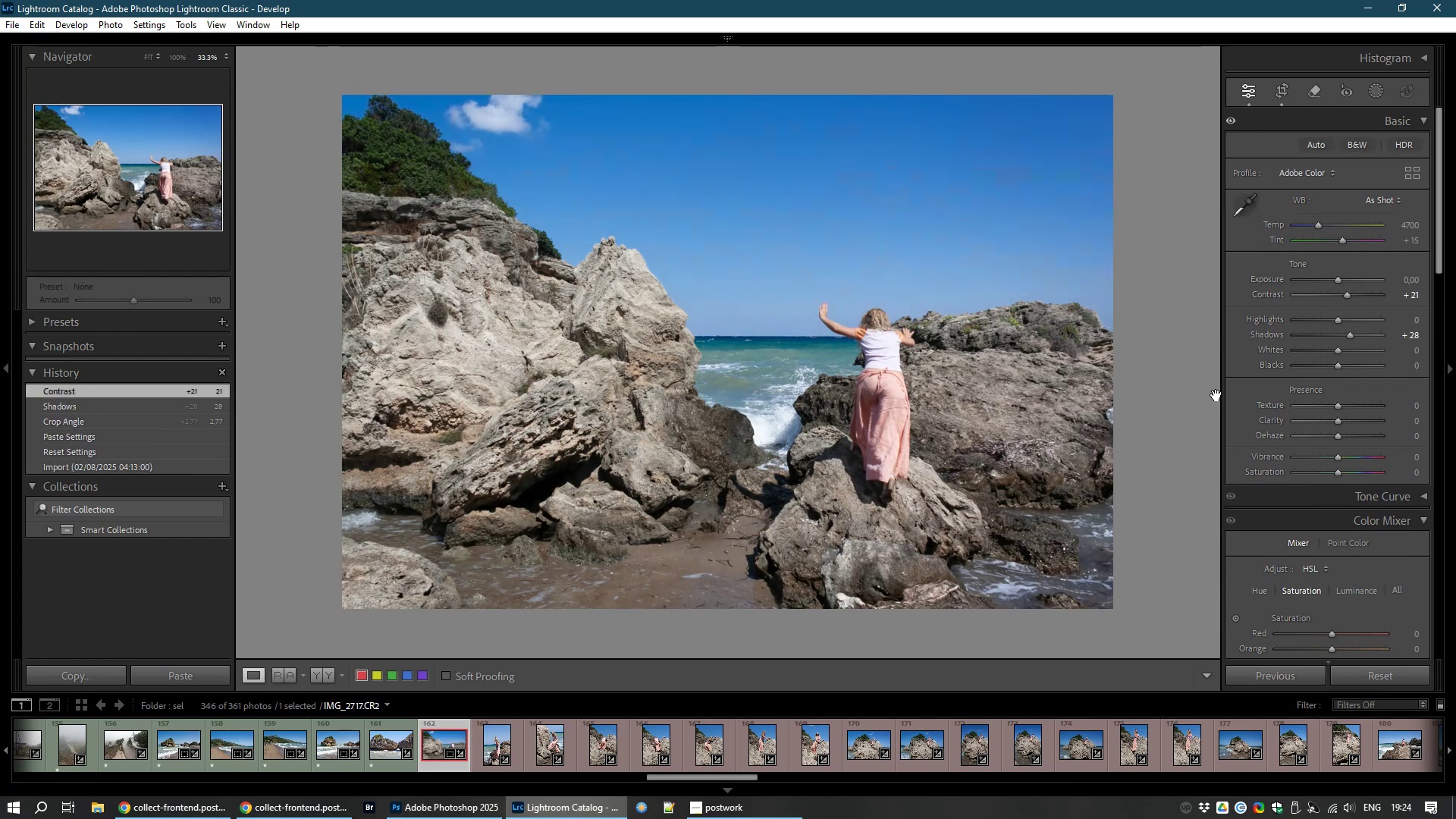 
wait(8.71)
 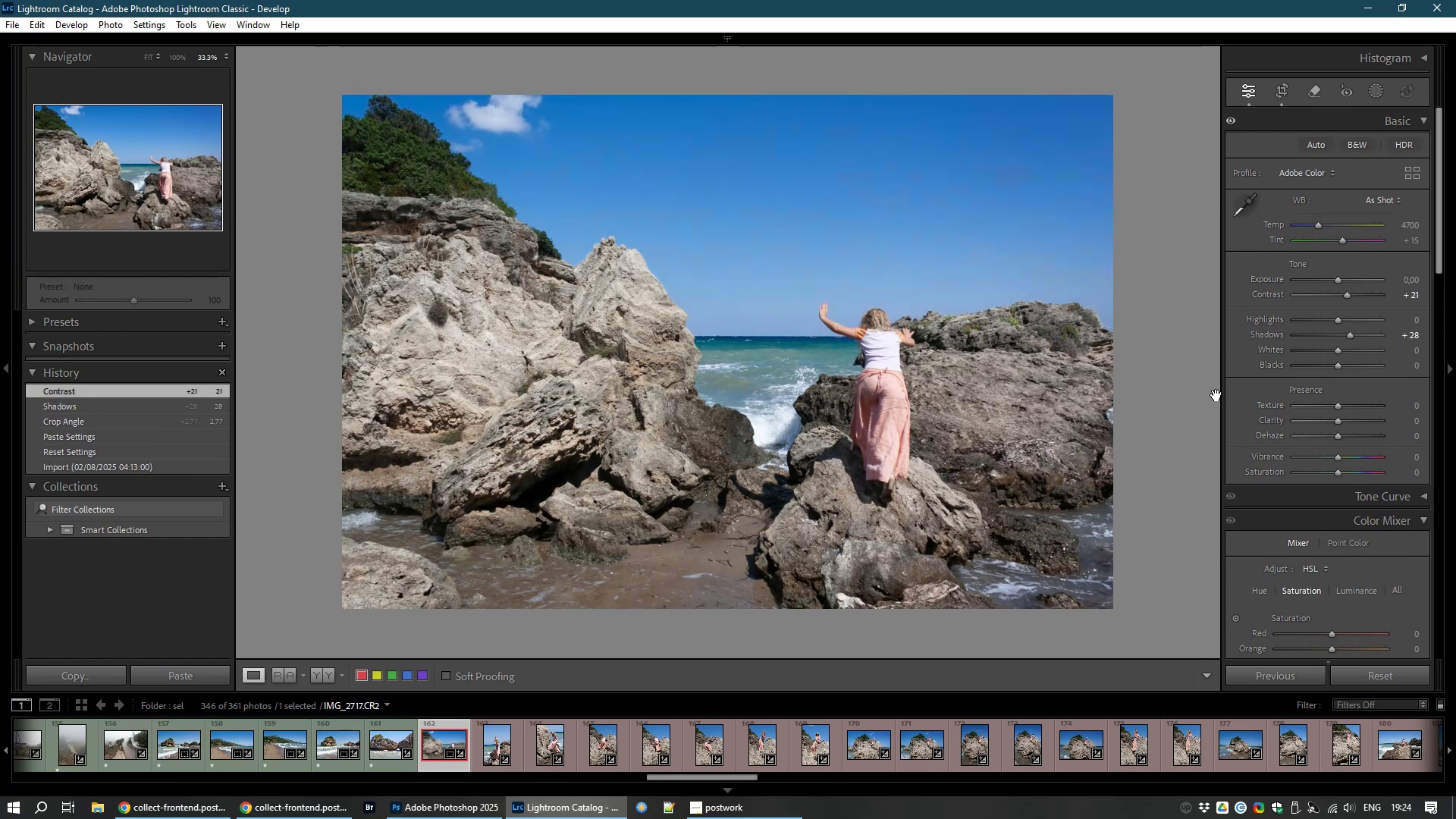 
hold_key(key=ShiftLeft, duration=0.98)
left_click([807, 749])
 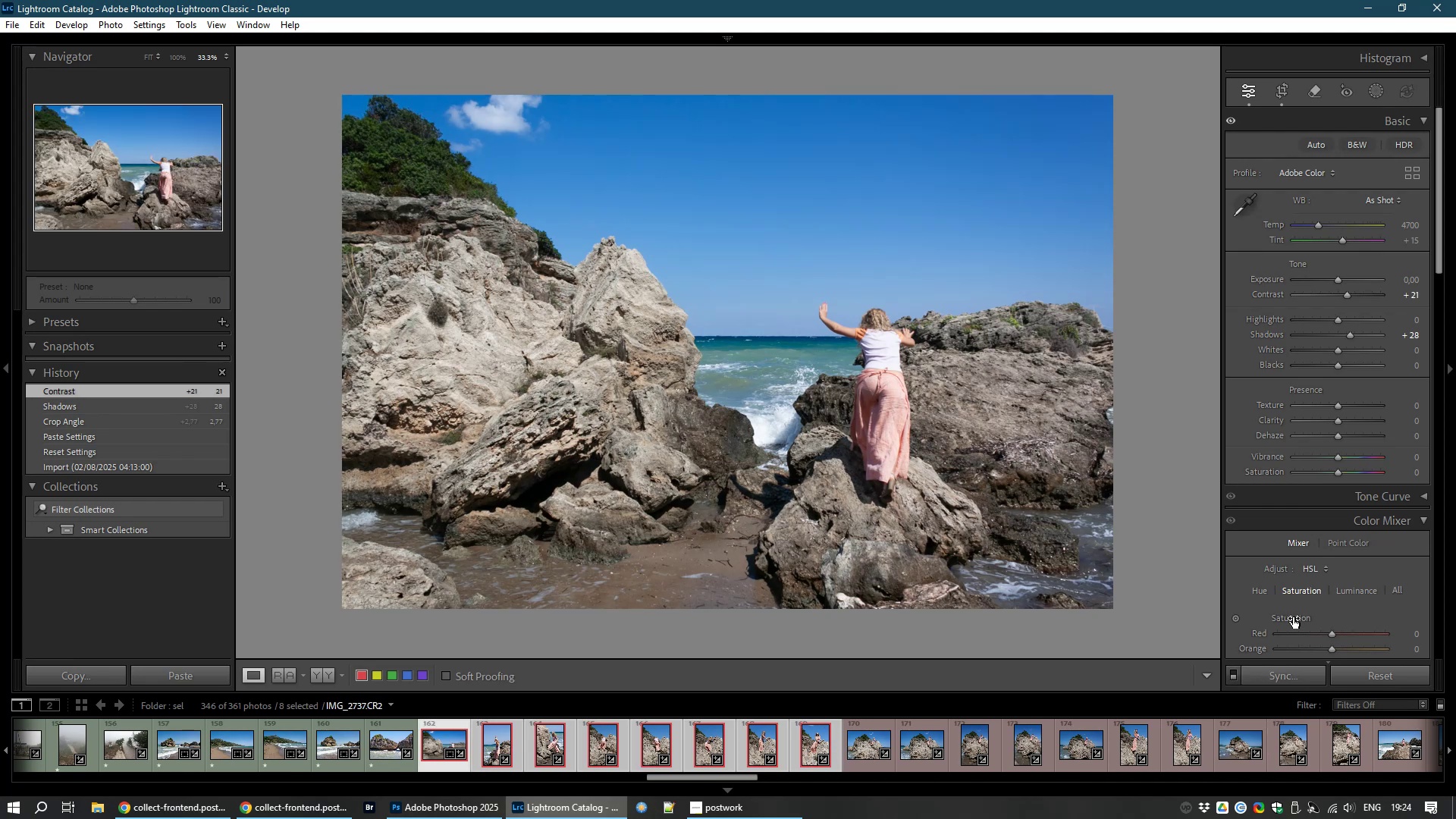 
mouse_move([1268, 670])
 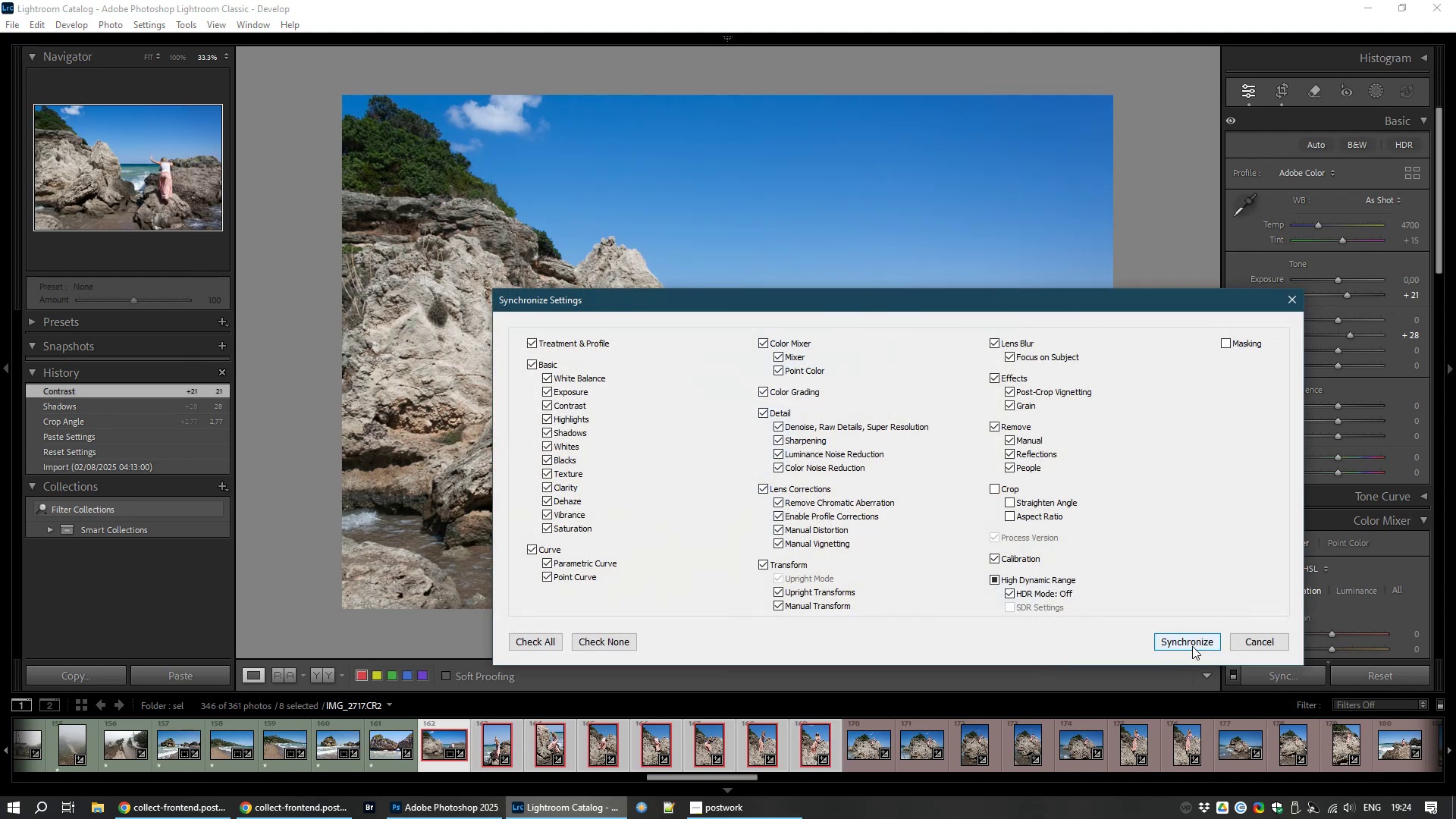 
left_click([1192, 646])
 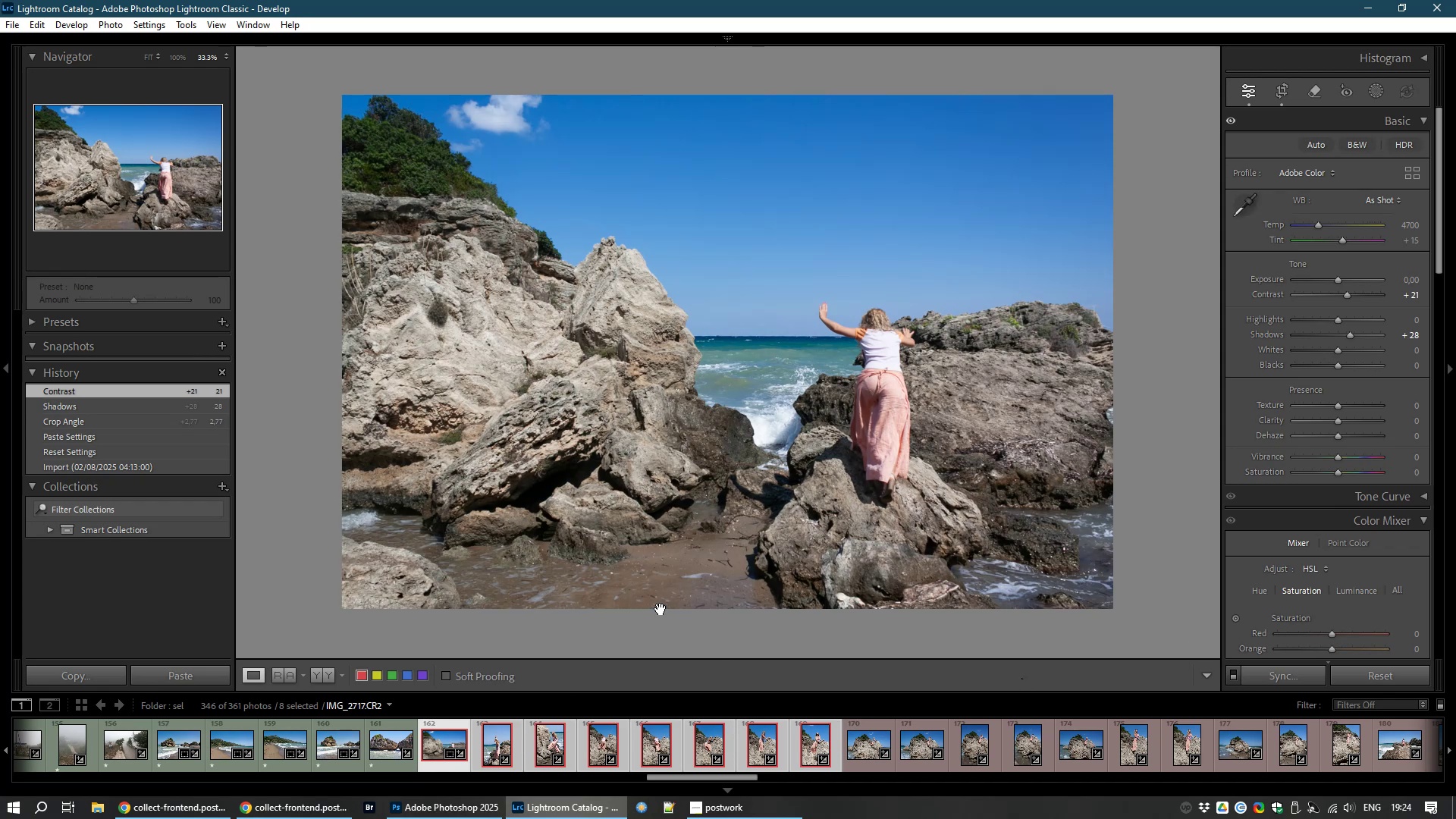 
left_click([438, 760])
 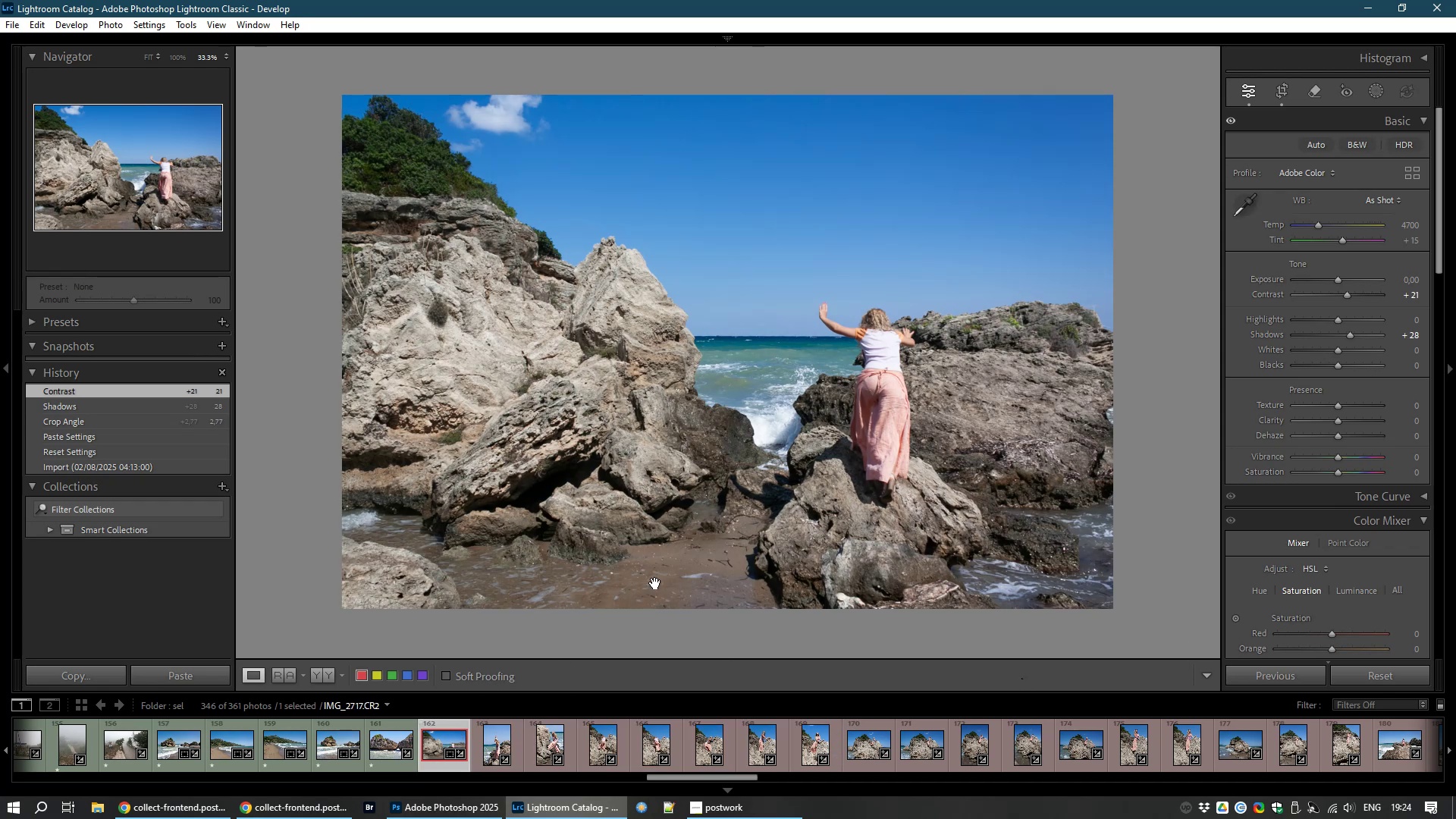 
type(81)
 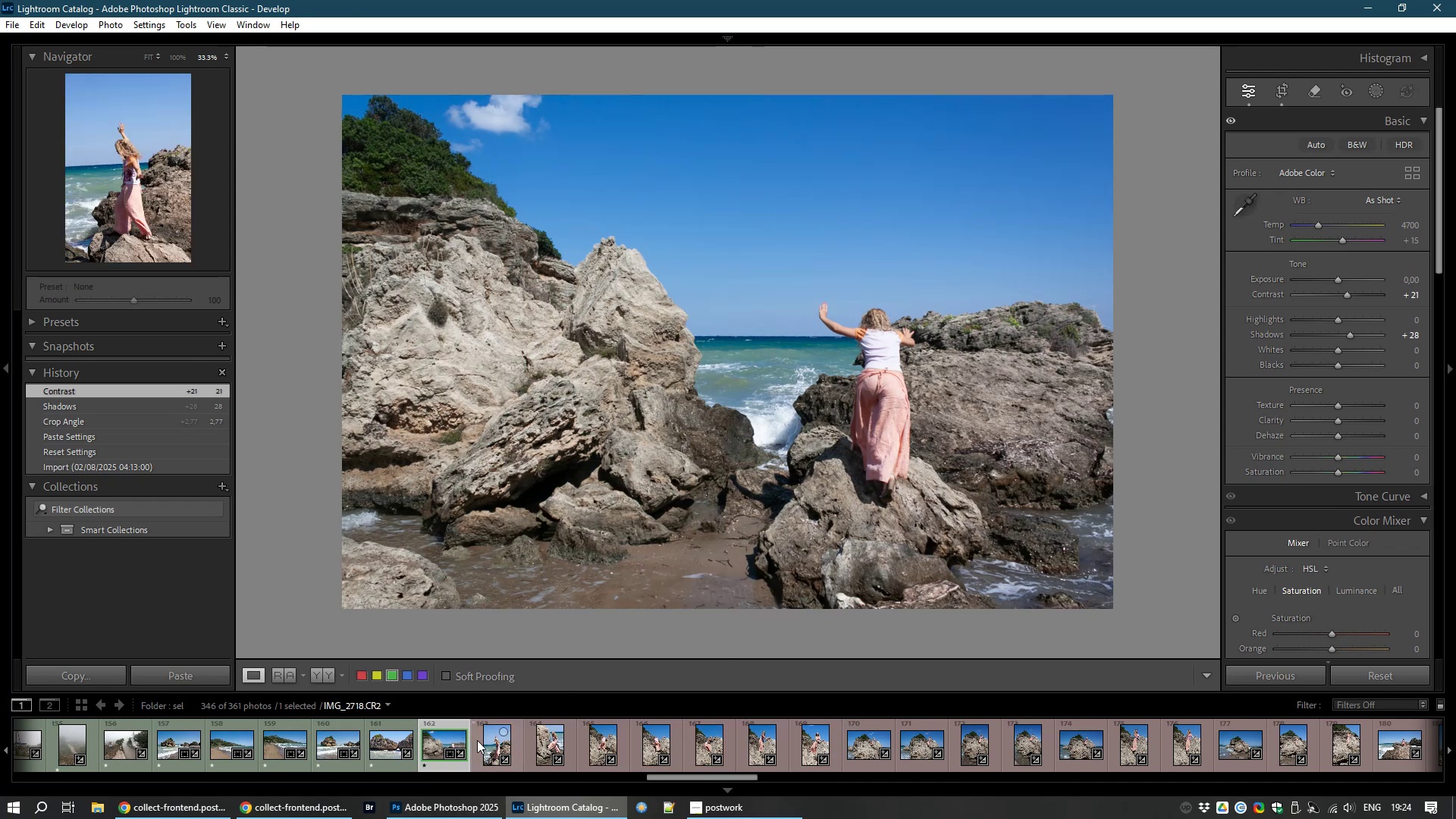 
left_click([497, 749])
 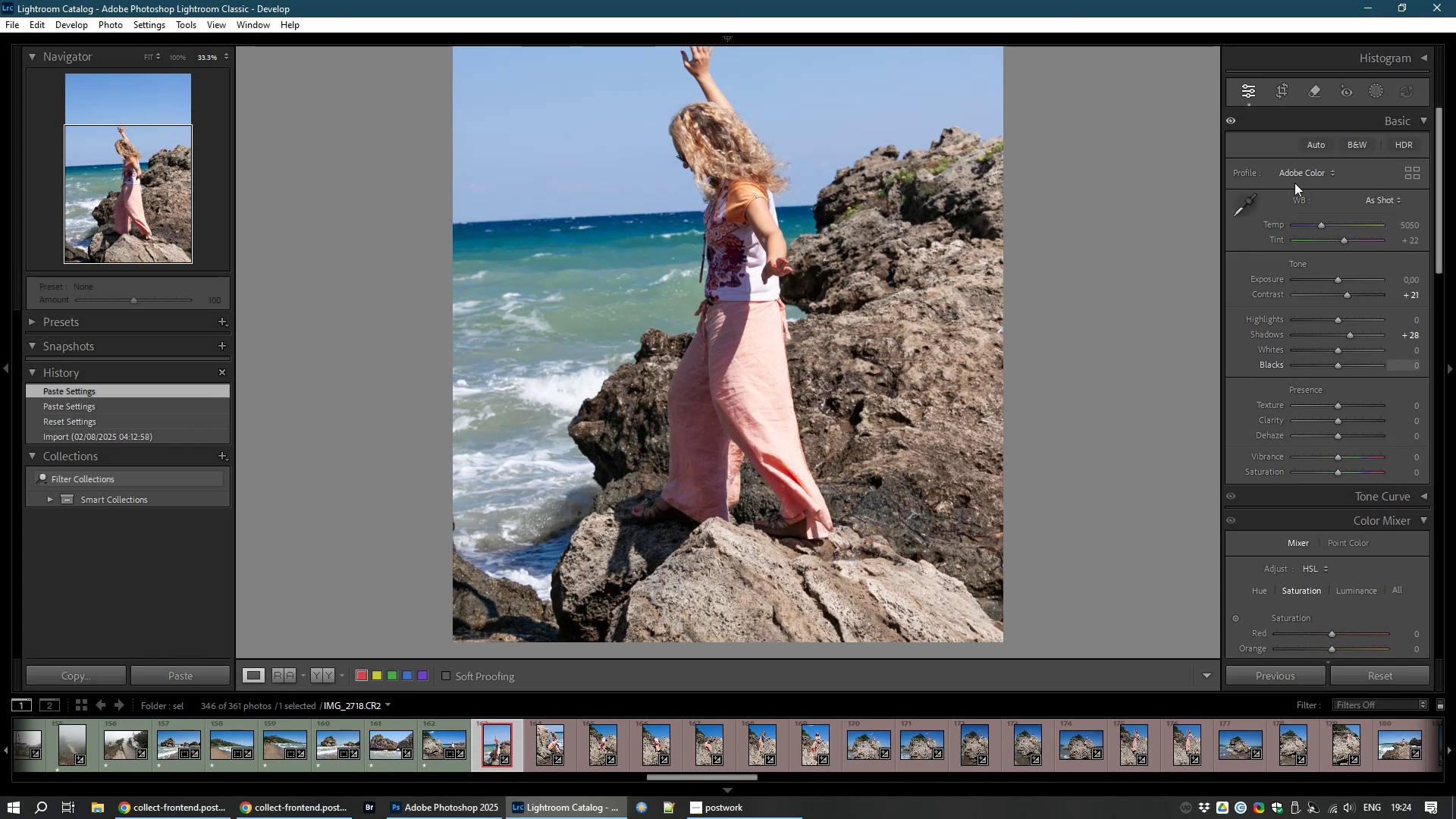 
left_click([1285, 90])
 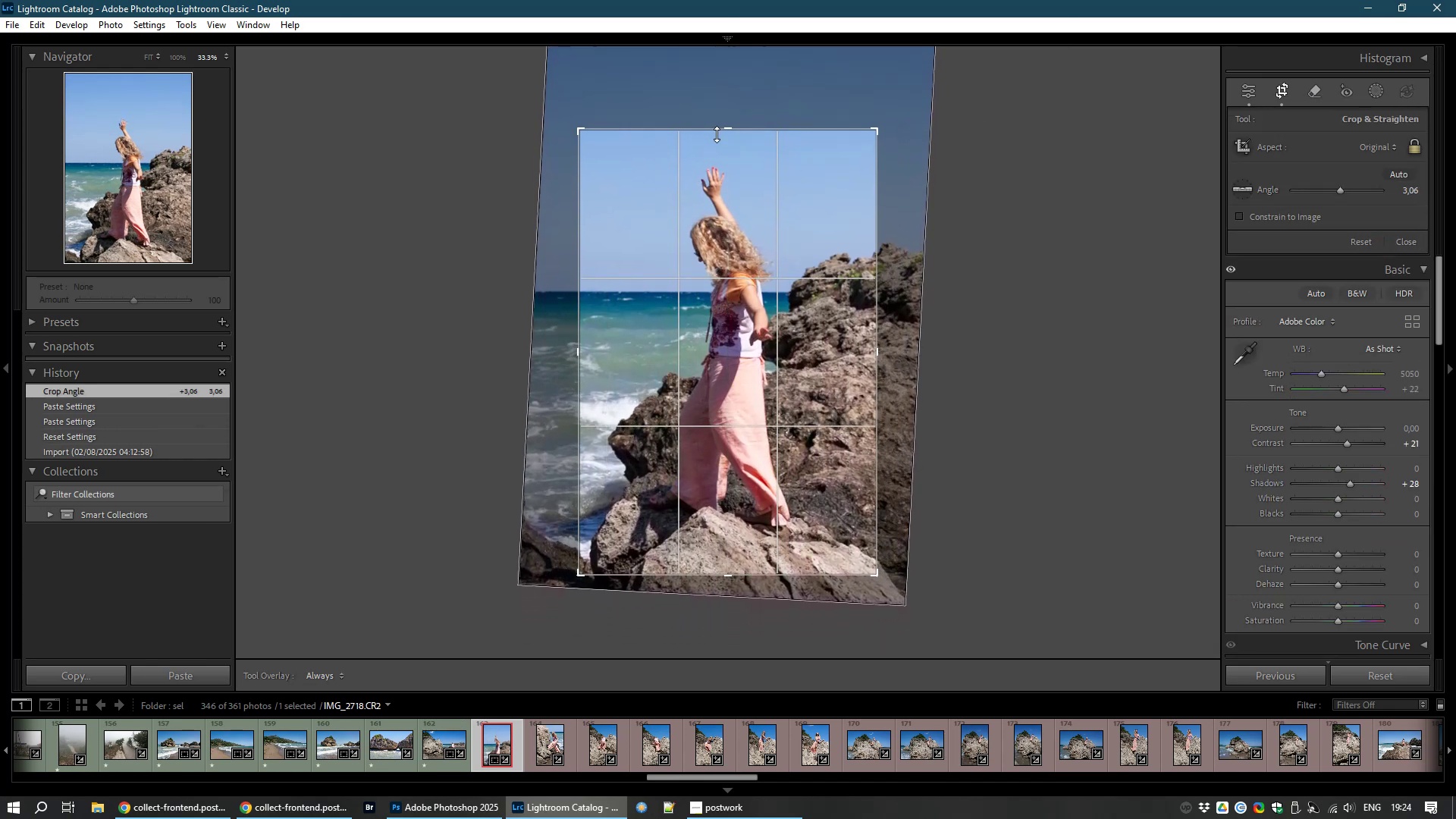 
wait(11.29)
 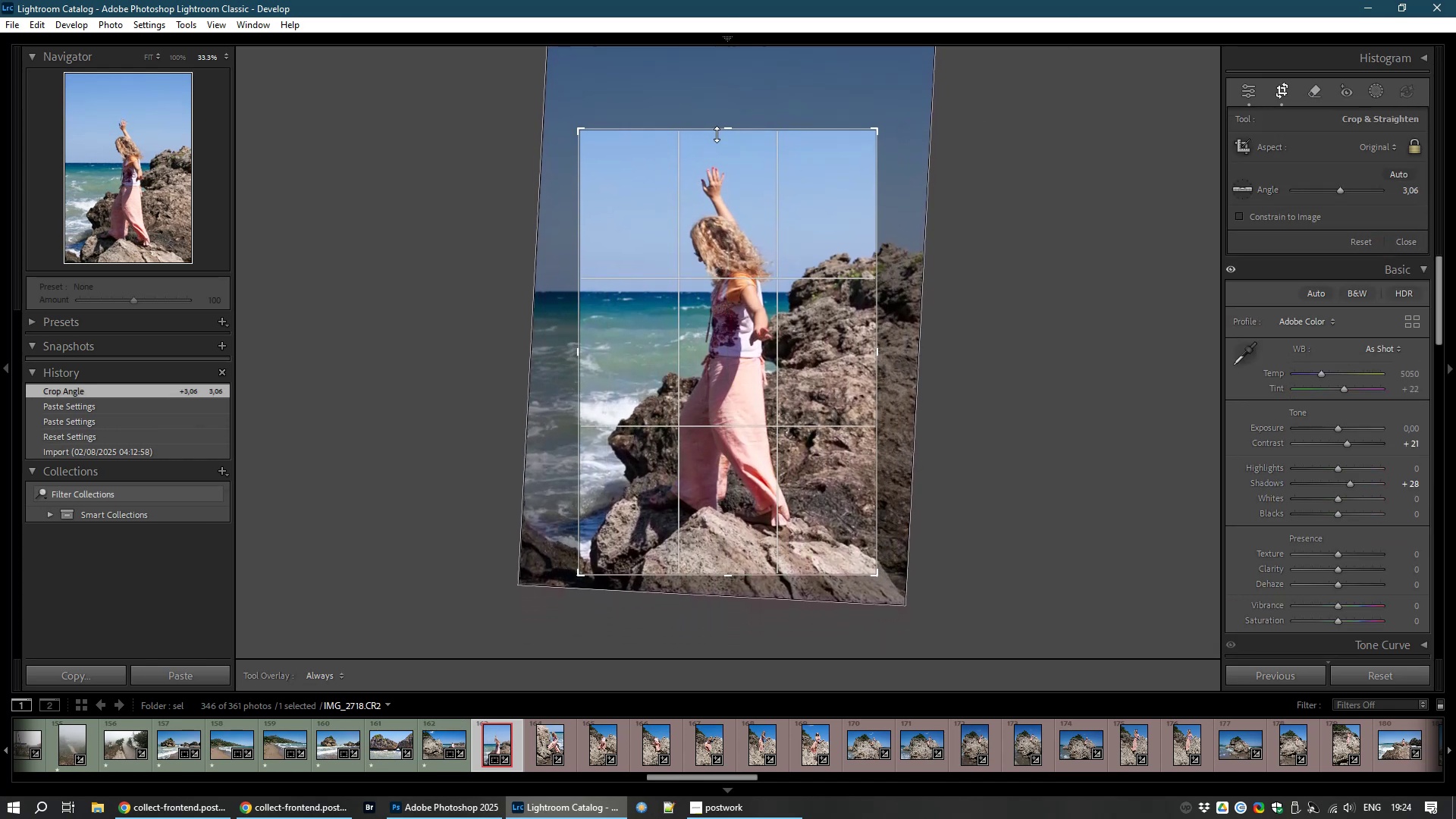 
double_click([723, 479])
 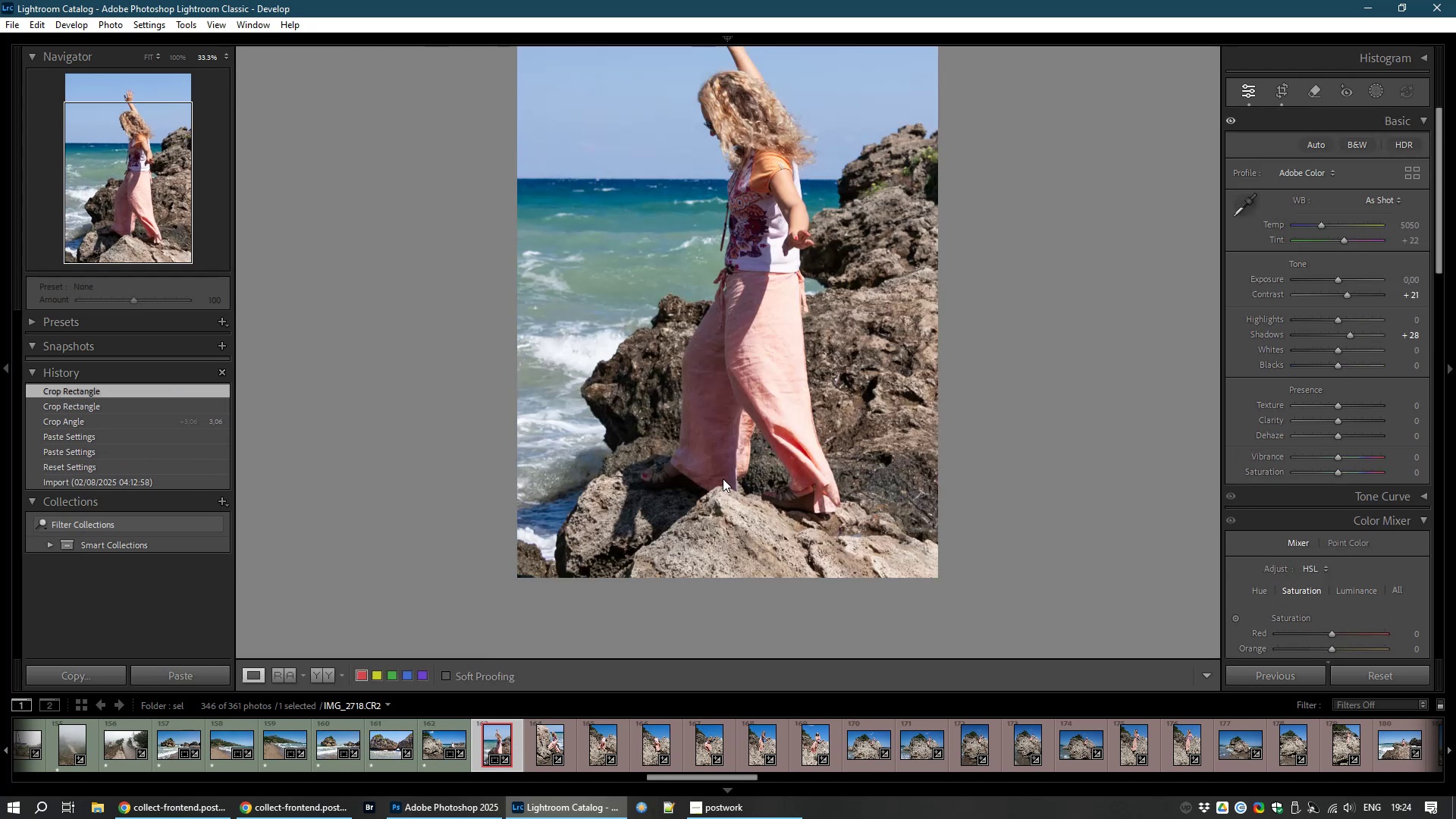 
double_click([723, 479])
 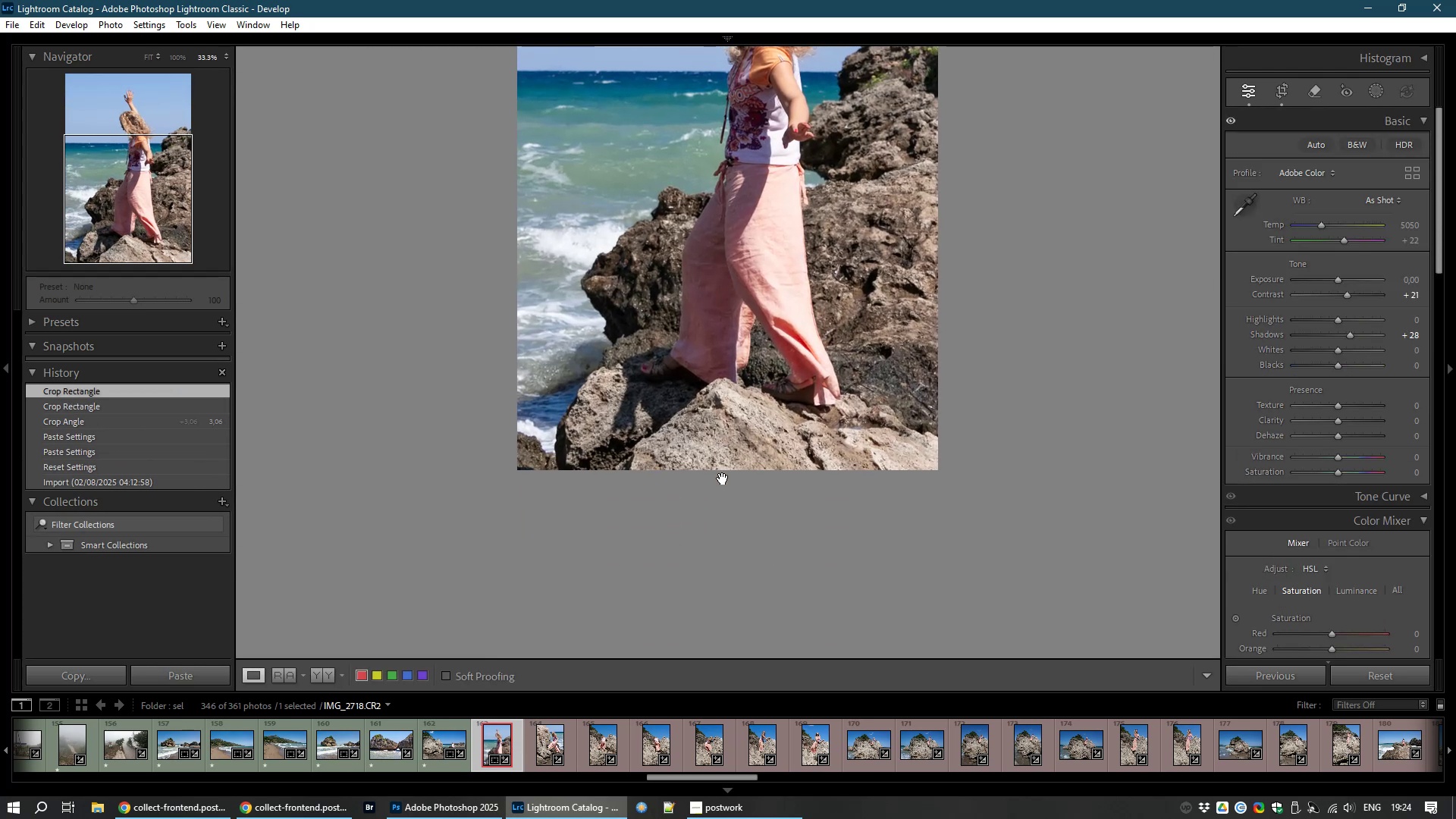 
left_click([723, 479])
 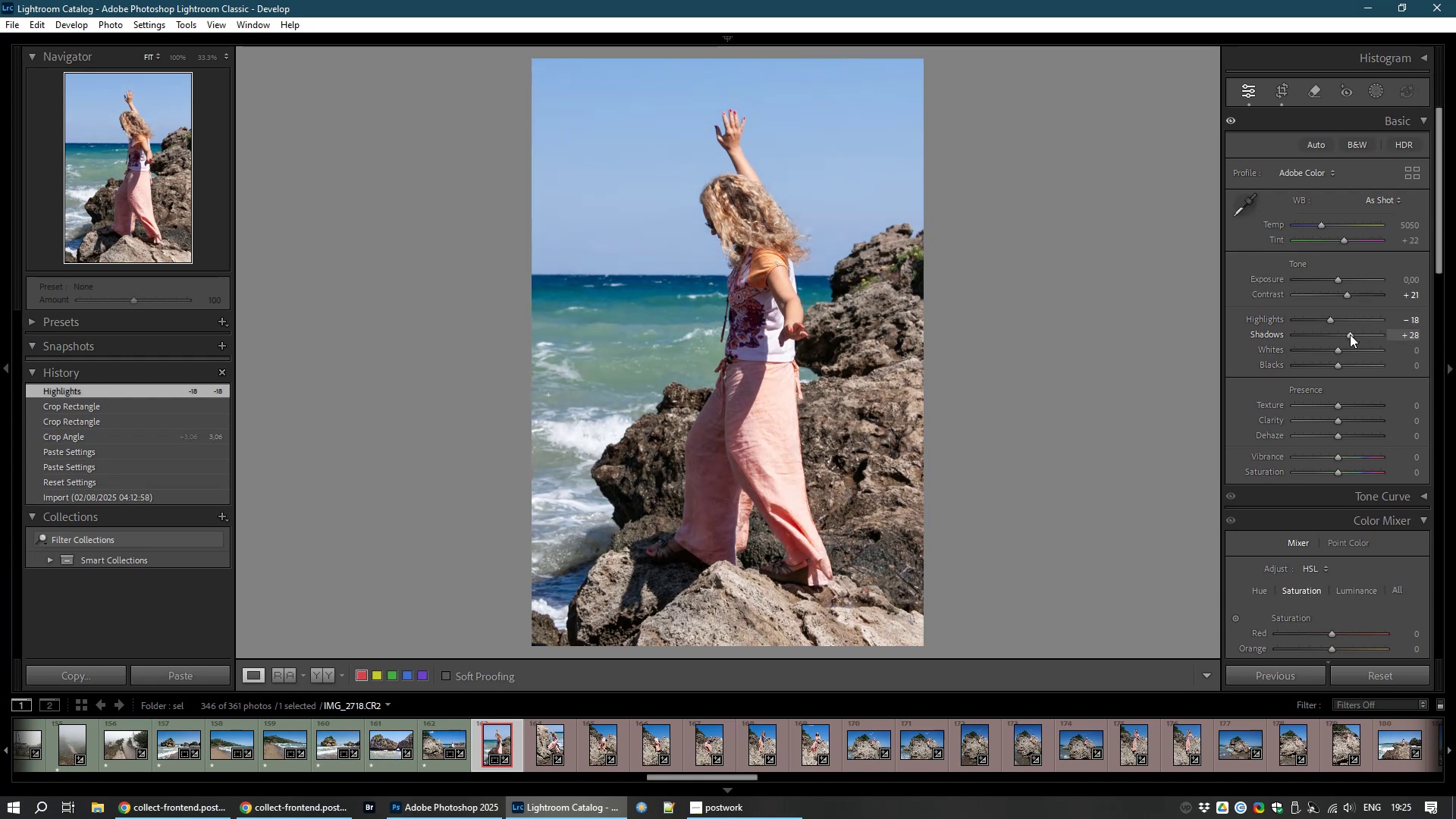 
wait(16.38)
 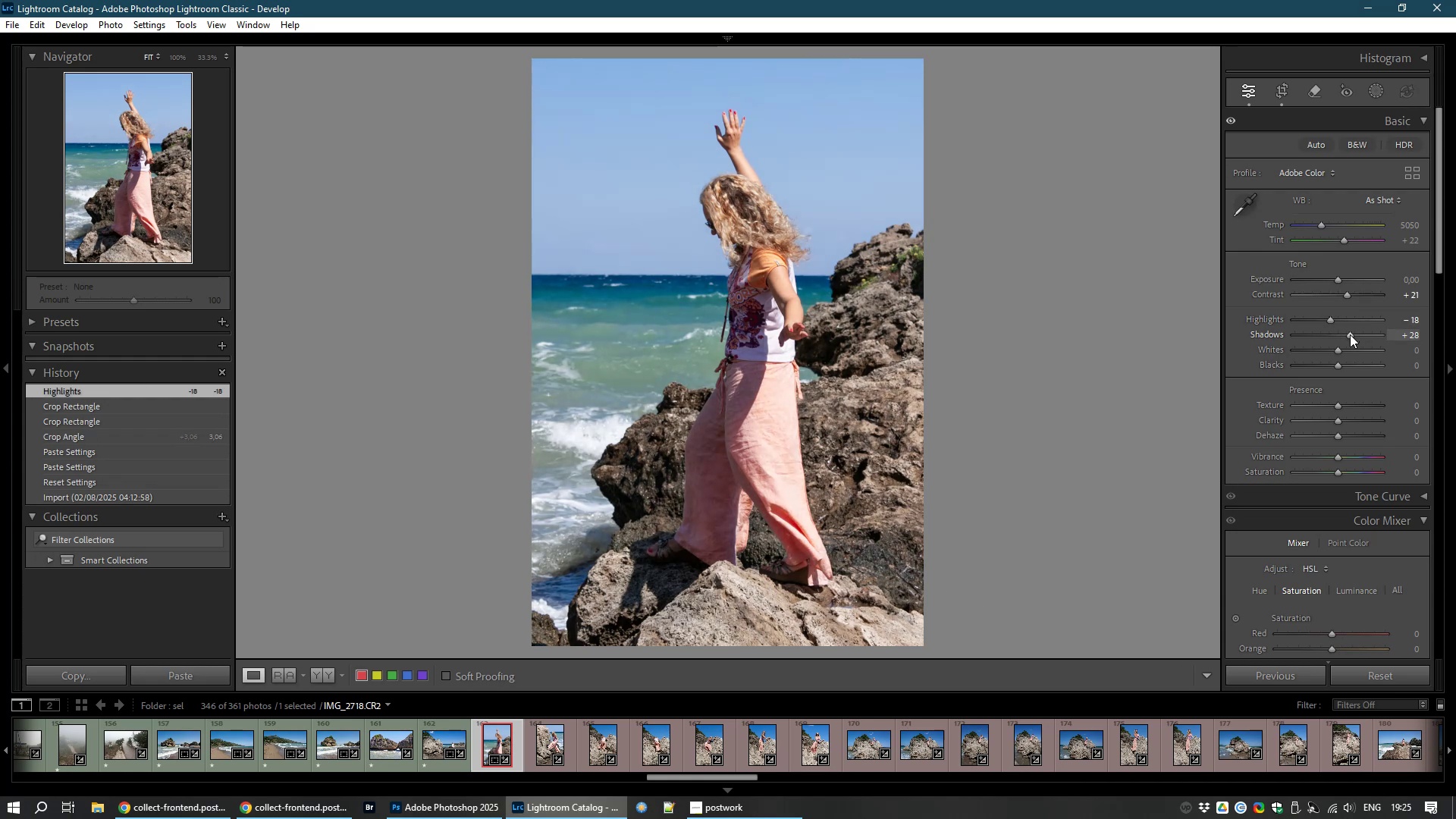 
left_click([544, 747])
 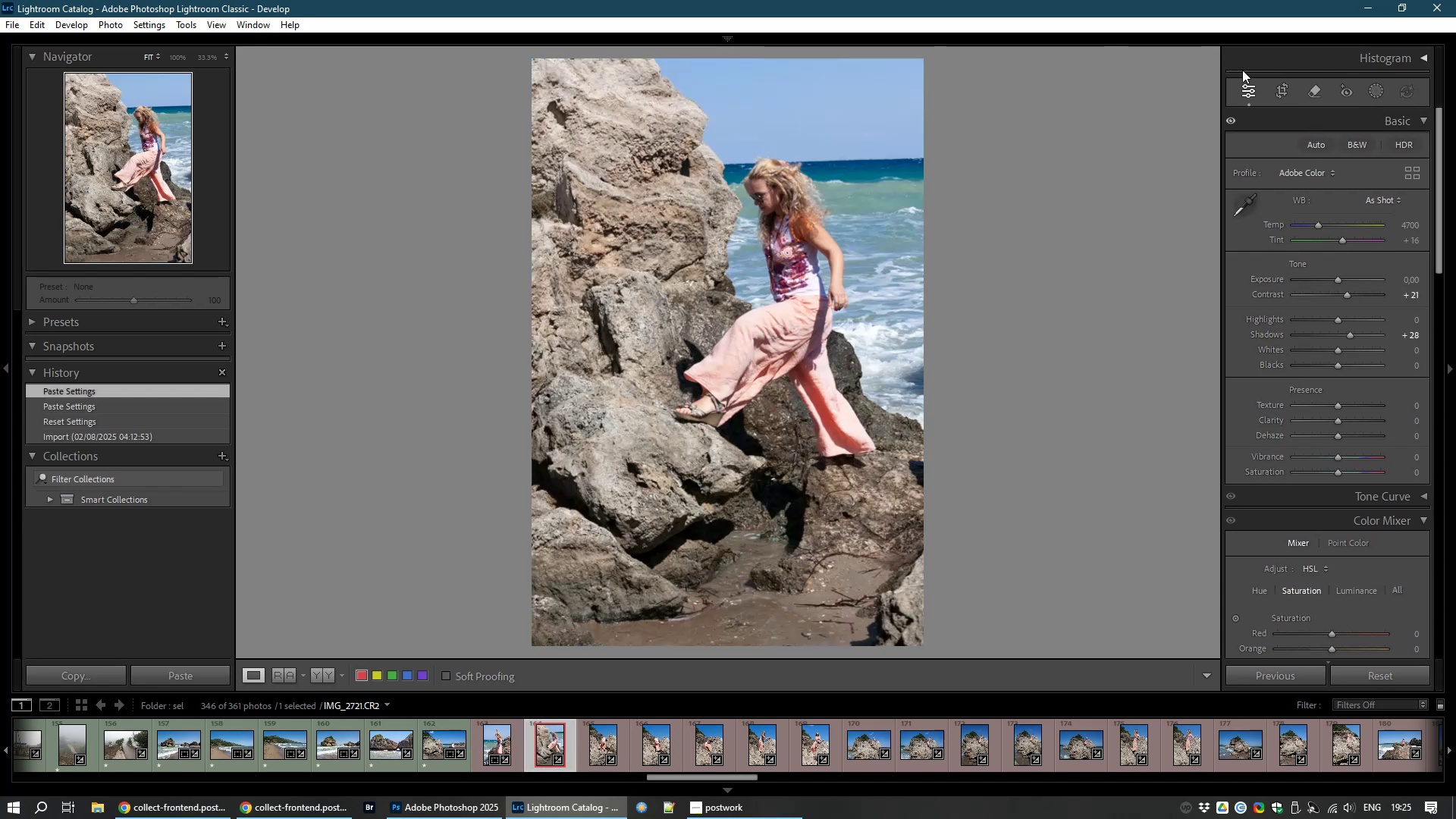 
wait(5.08)
 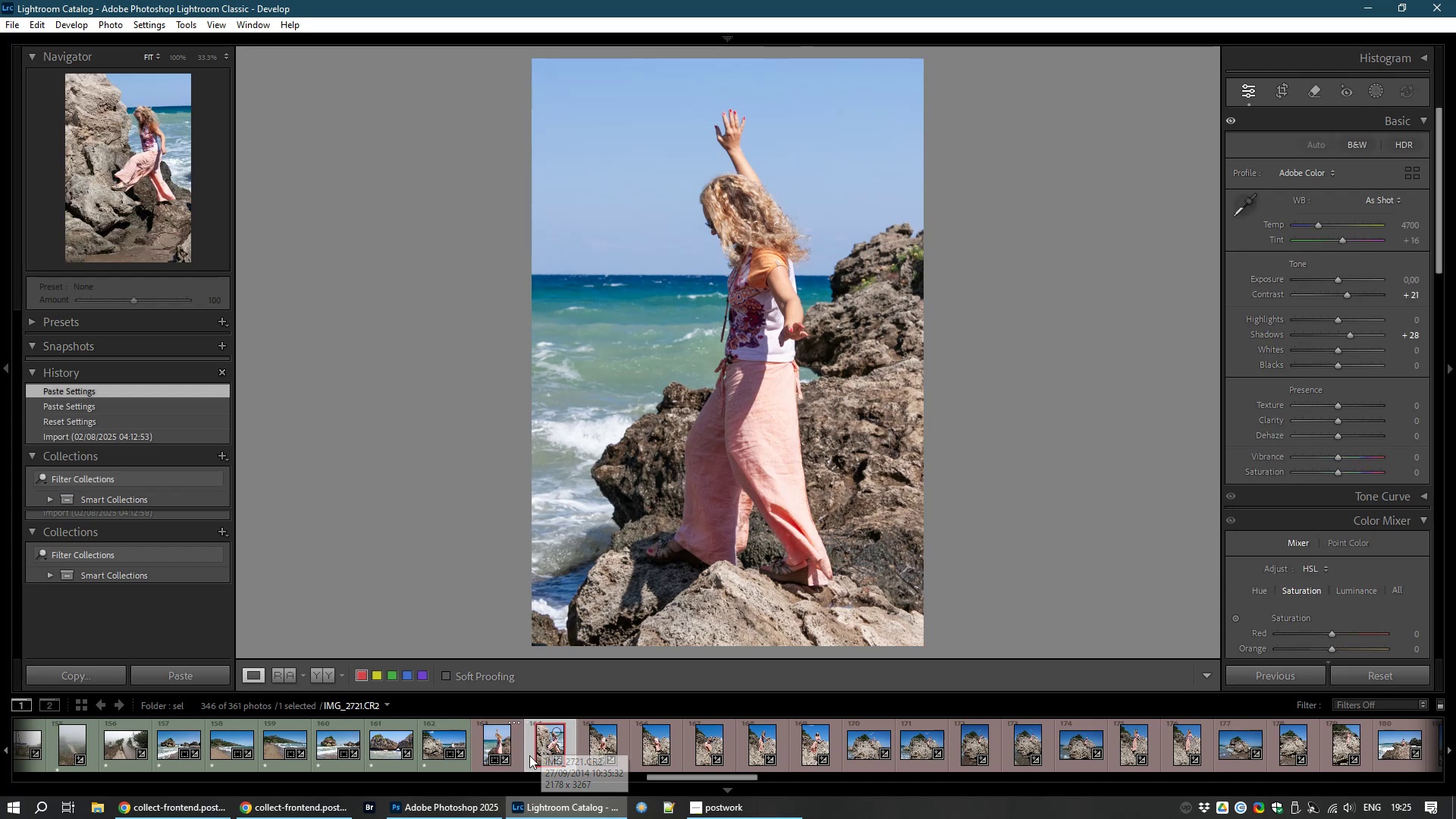 
left_click([1279, 91])
 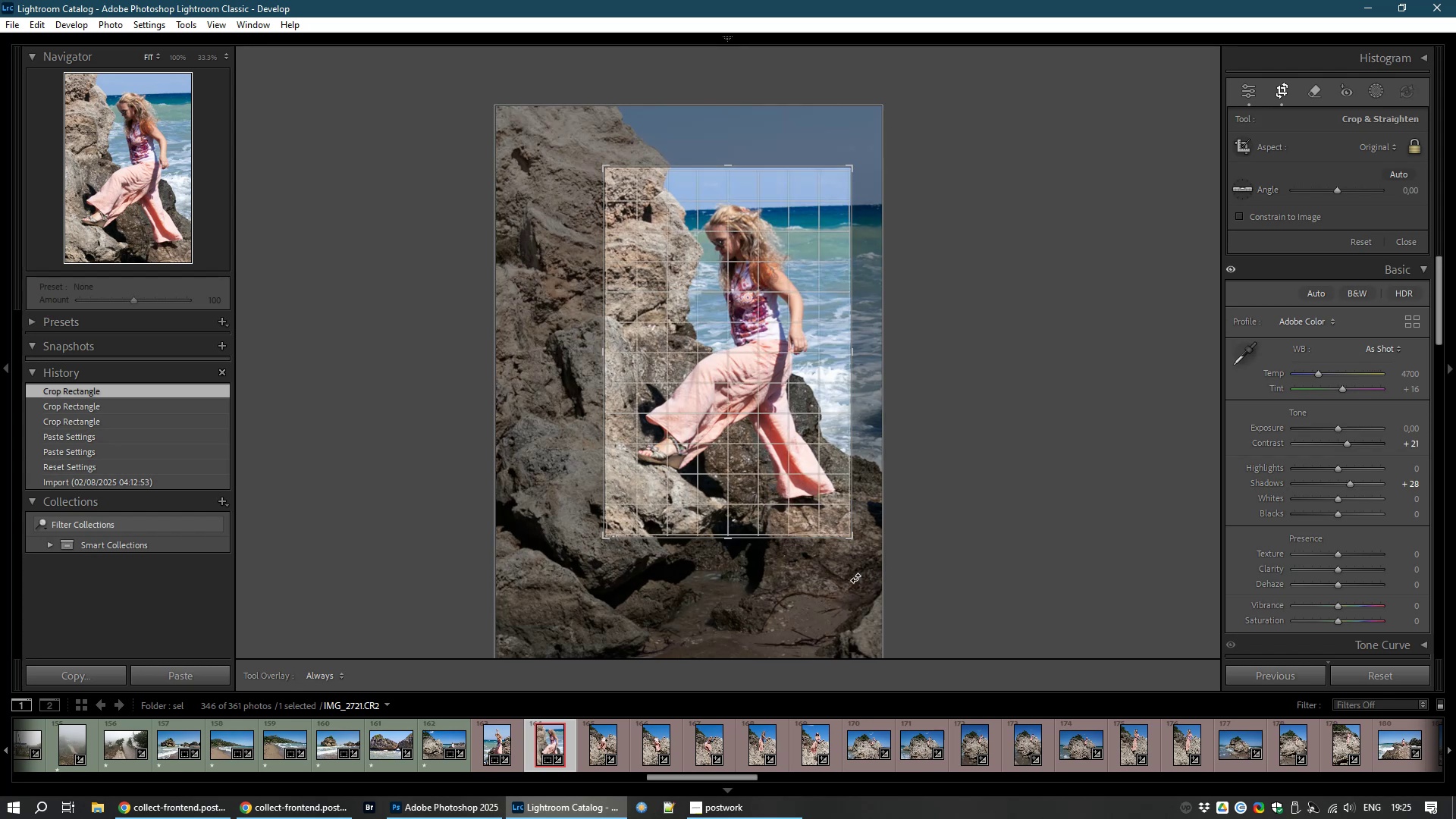 
wait(18.36)
 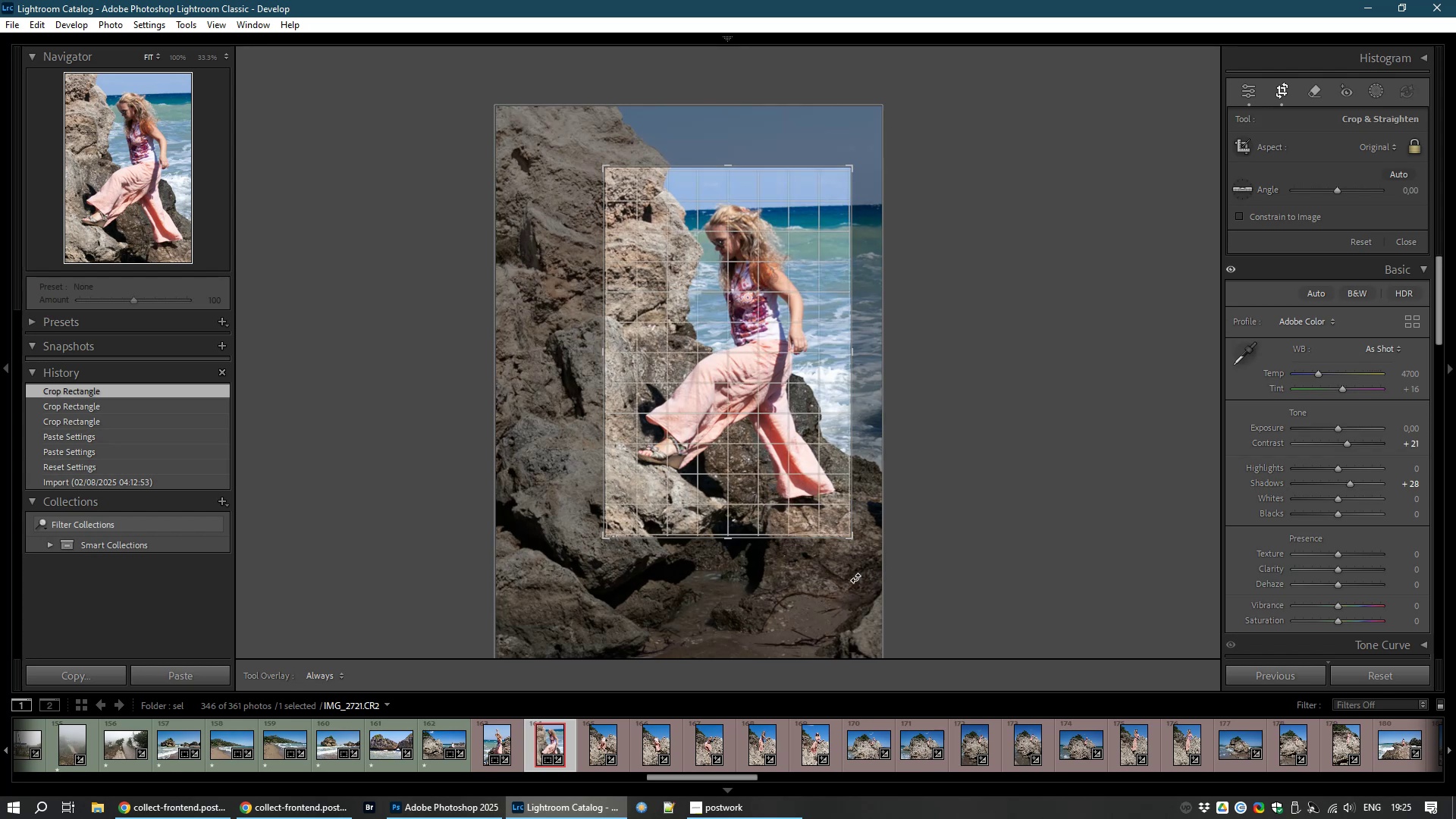 
double_click([786, 472])
 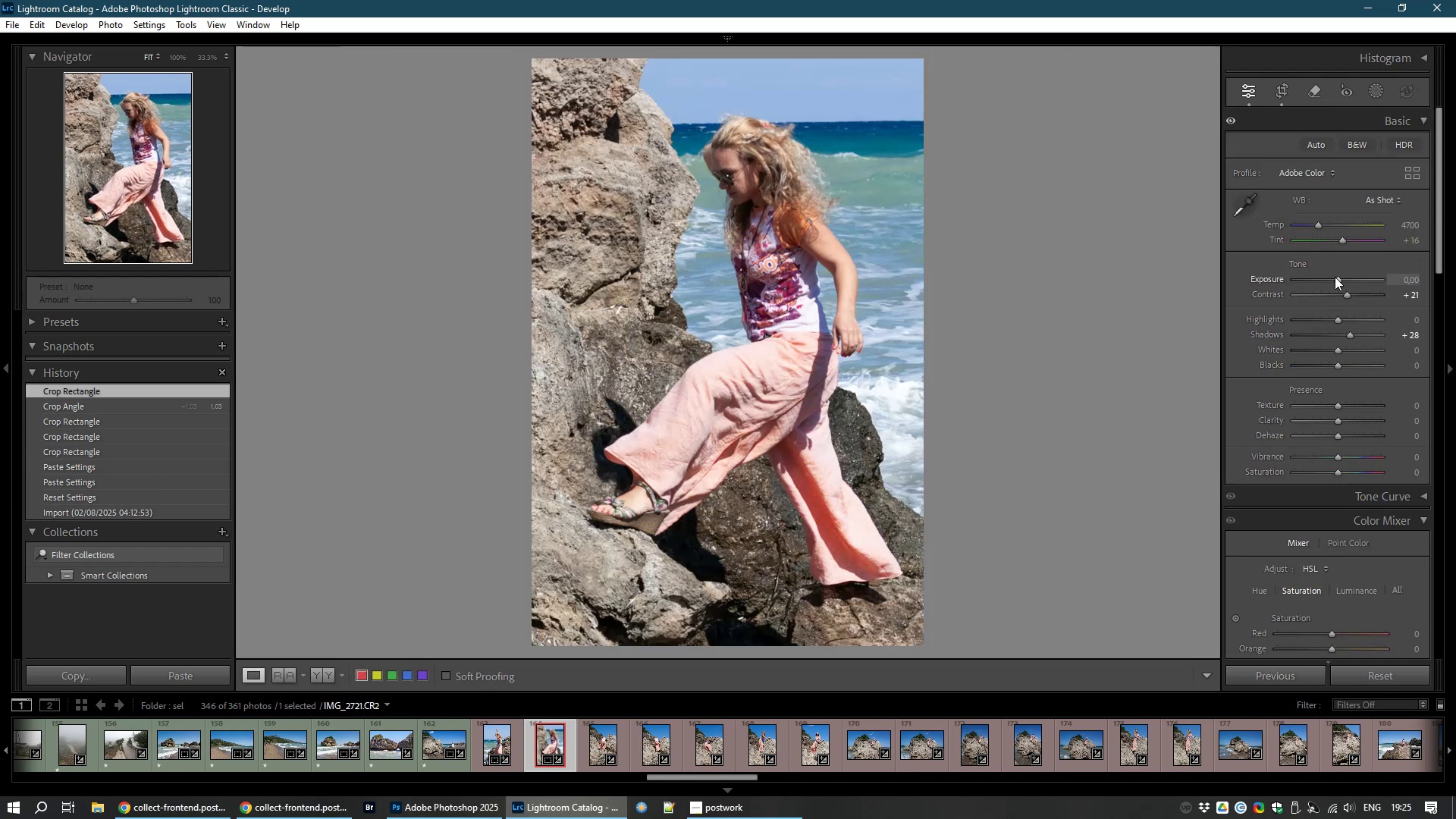 
left_click_drag(start_coordinate=[1340, 281], to_coordinate=[1336, 281])
 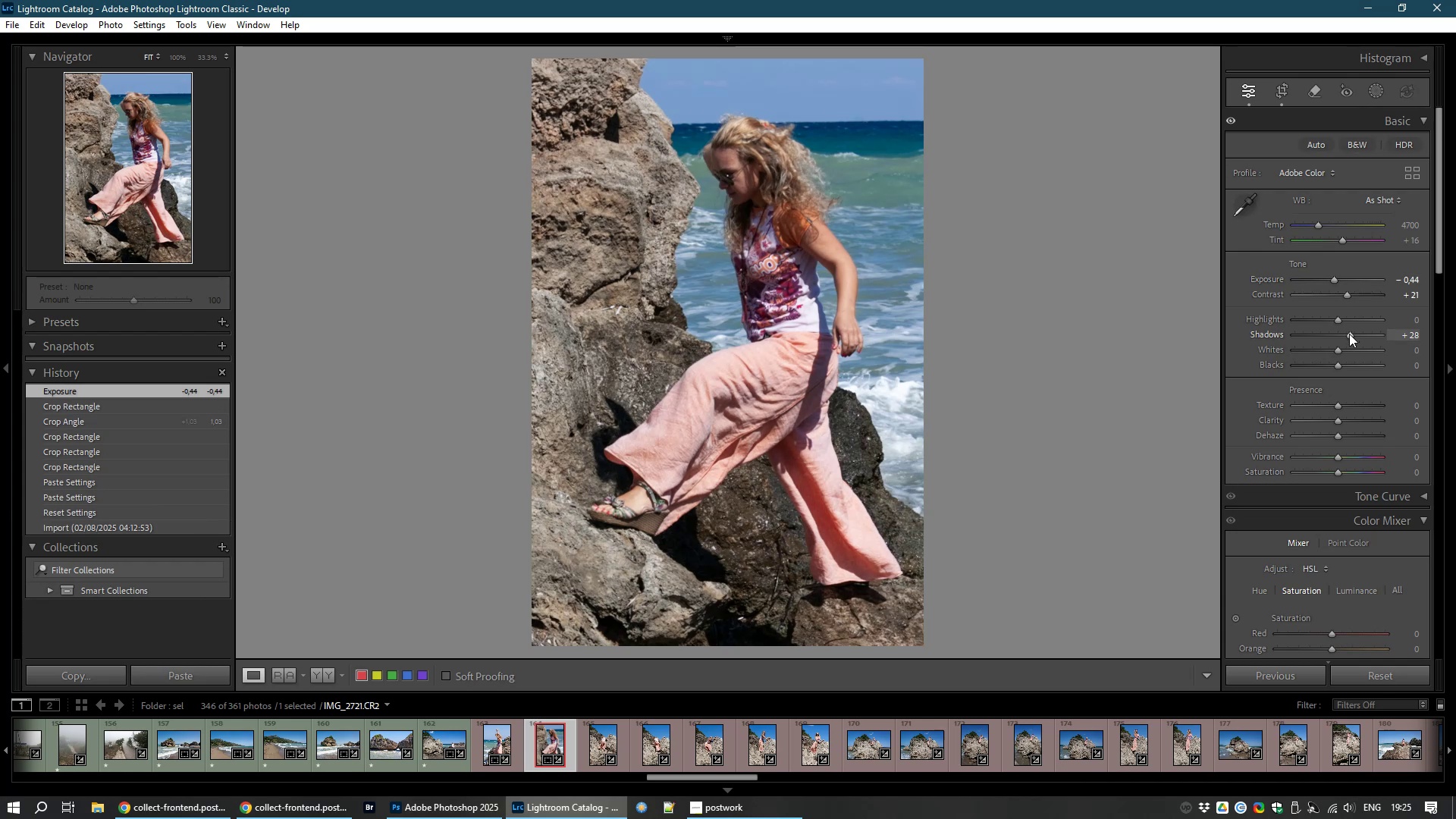 
left_click_drag(start_coordinate=[1349, 337], to_coordinate=[1367, 339])
 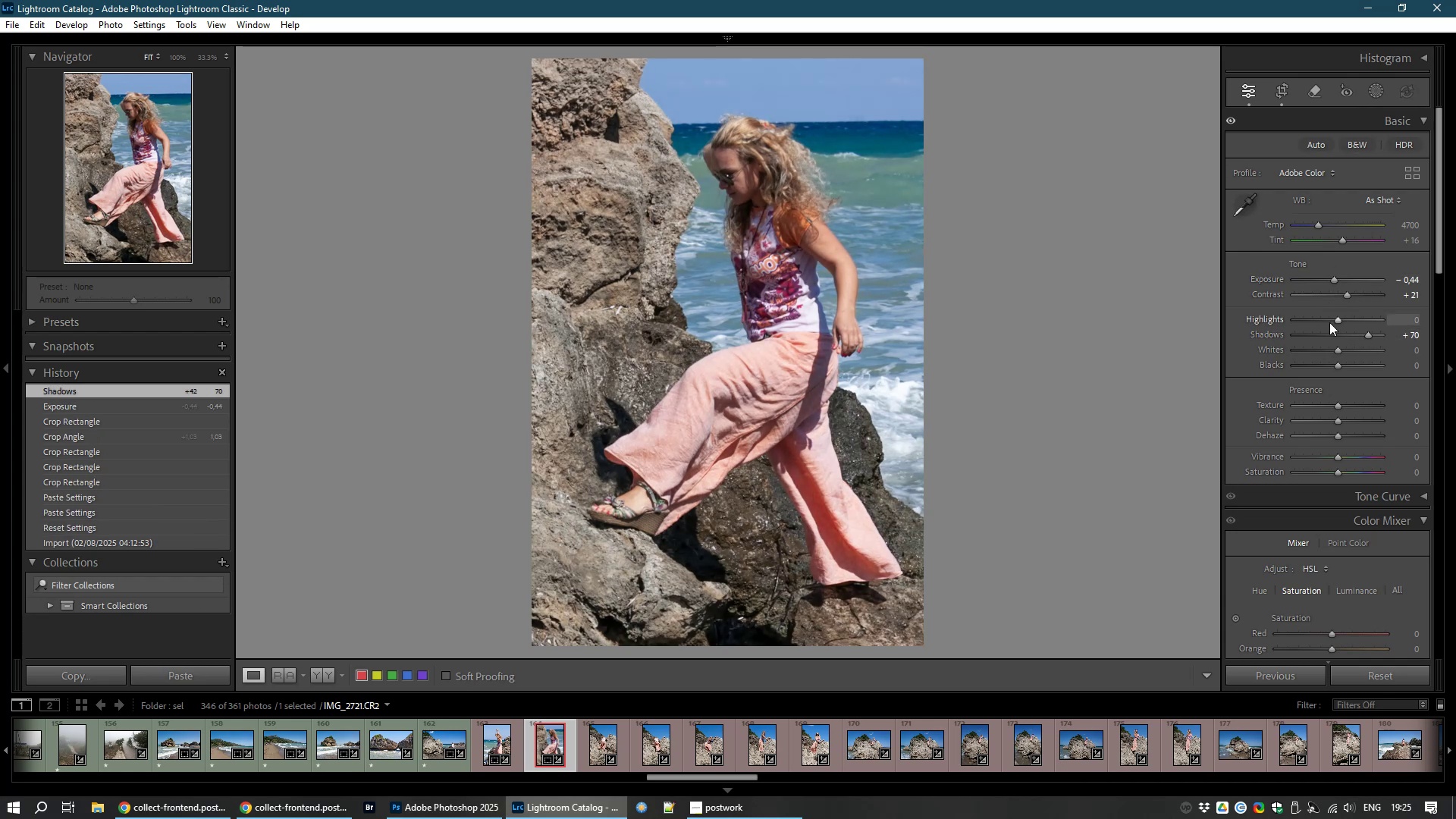 
left_click_drag(start_coordinate=[1339, 319], to_coordinate=[1323, 321])
 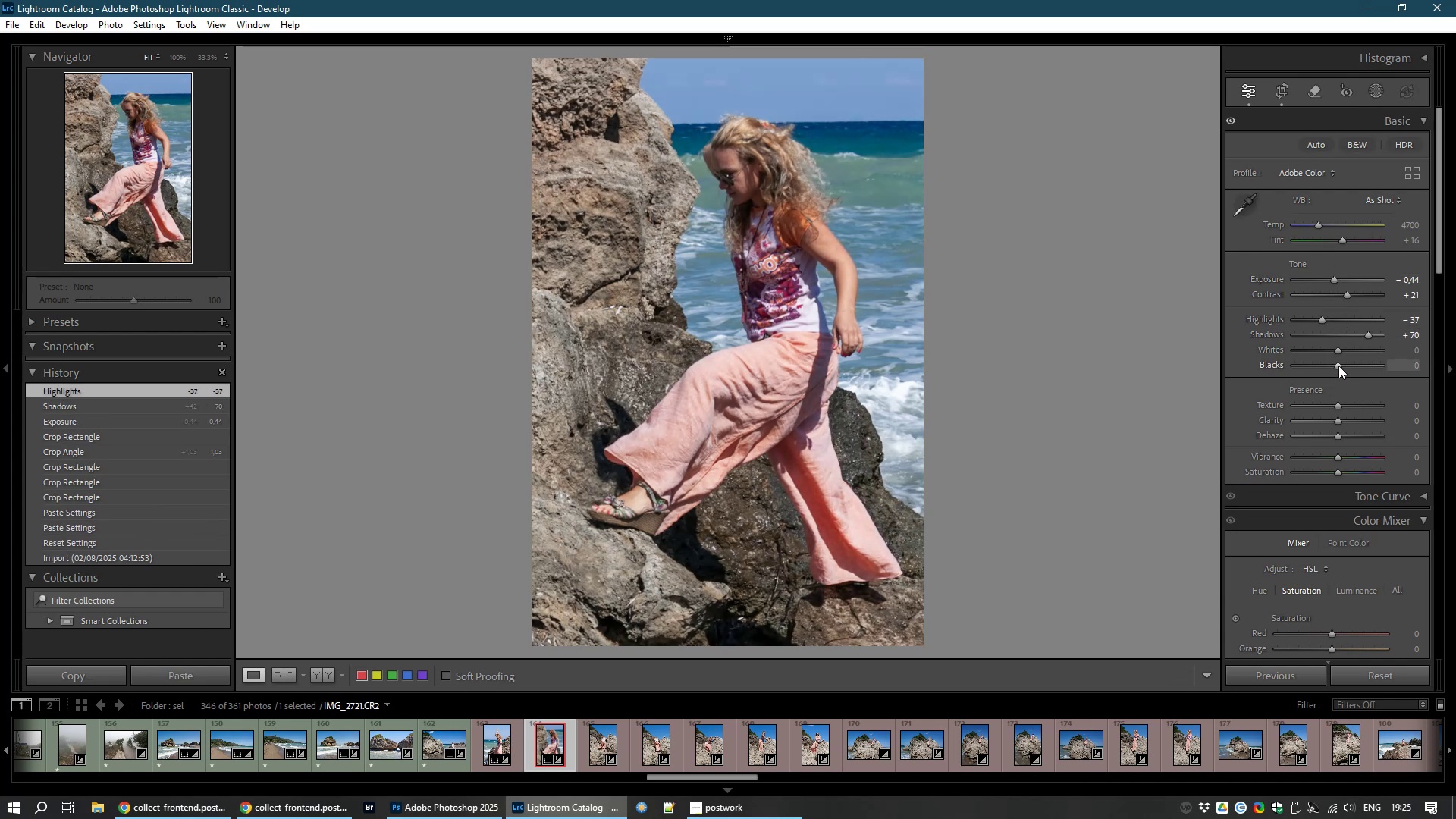 
left_click_drag(start_coordinate=[1338, 365], to_coordinate=[1359, 369])
 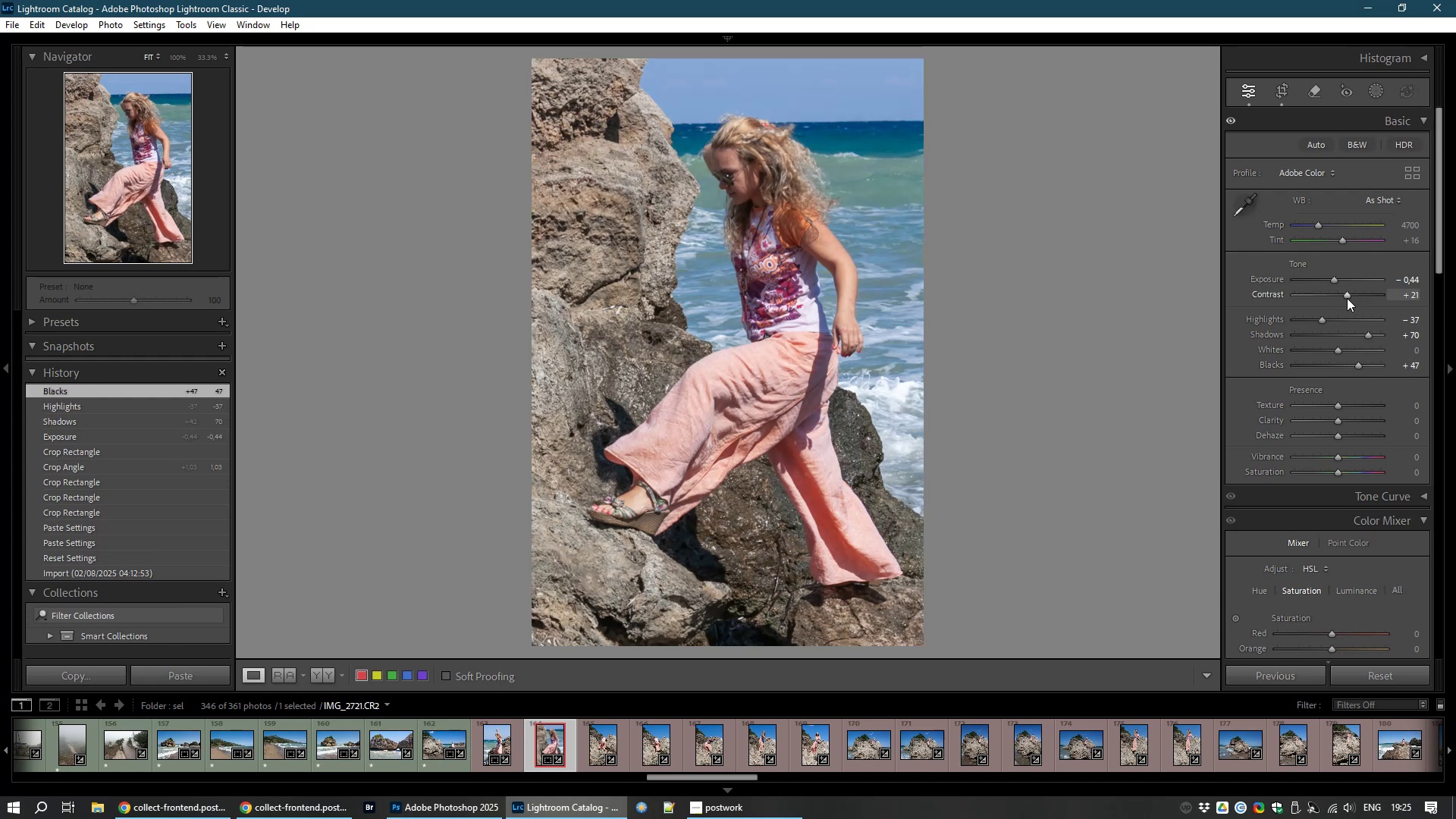 
left_click_drag(start_coordinate=[1349, 295], to_coordinate=[1358, 297])
 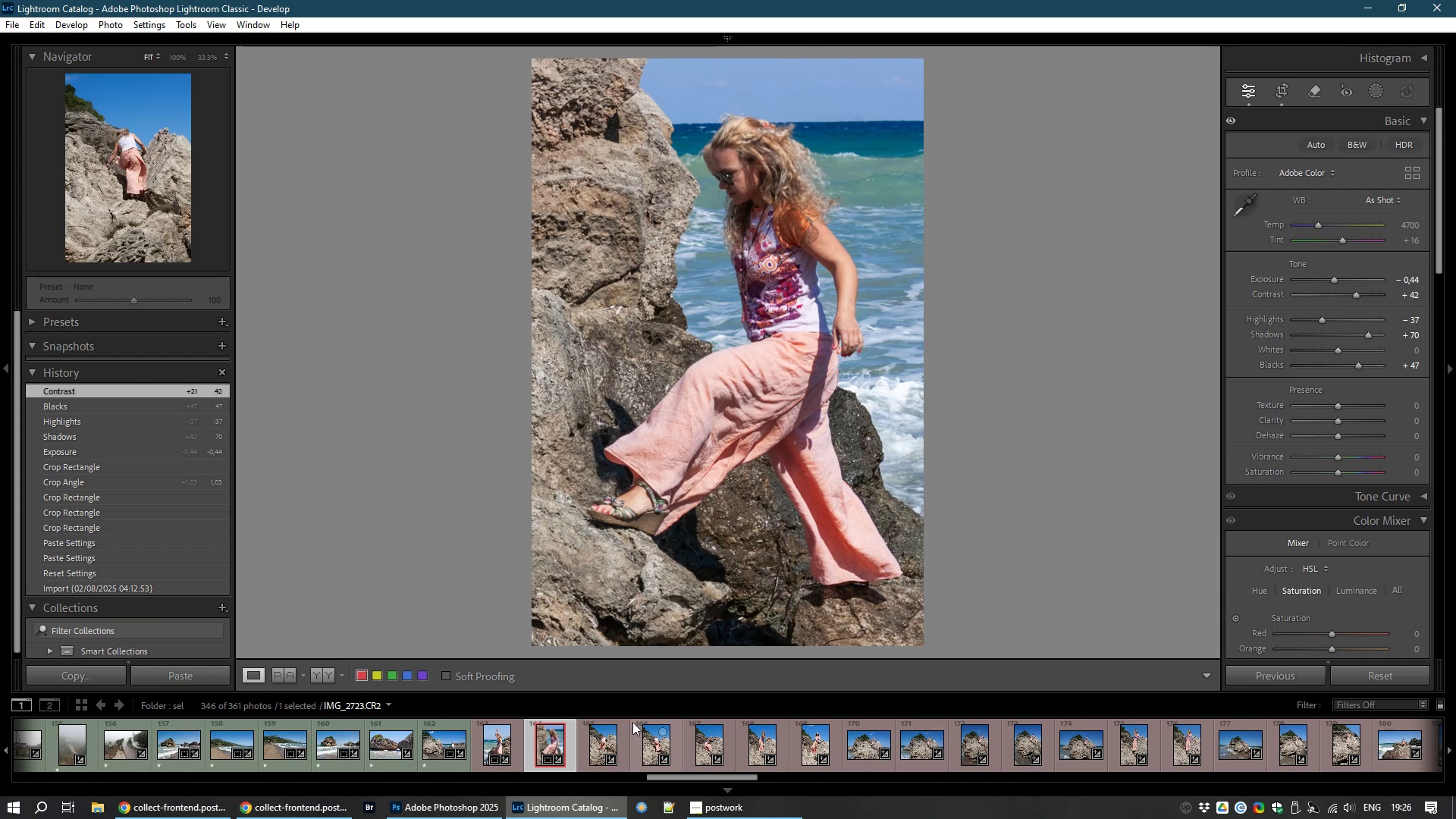 
type(81)
 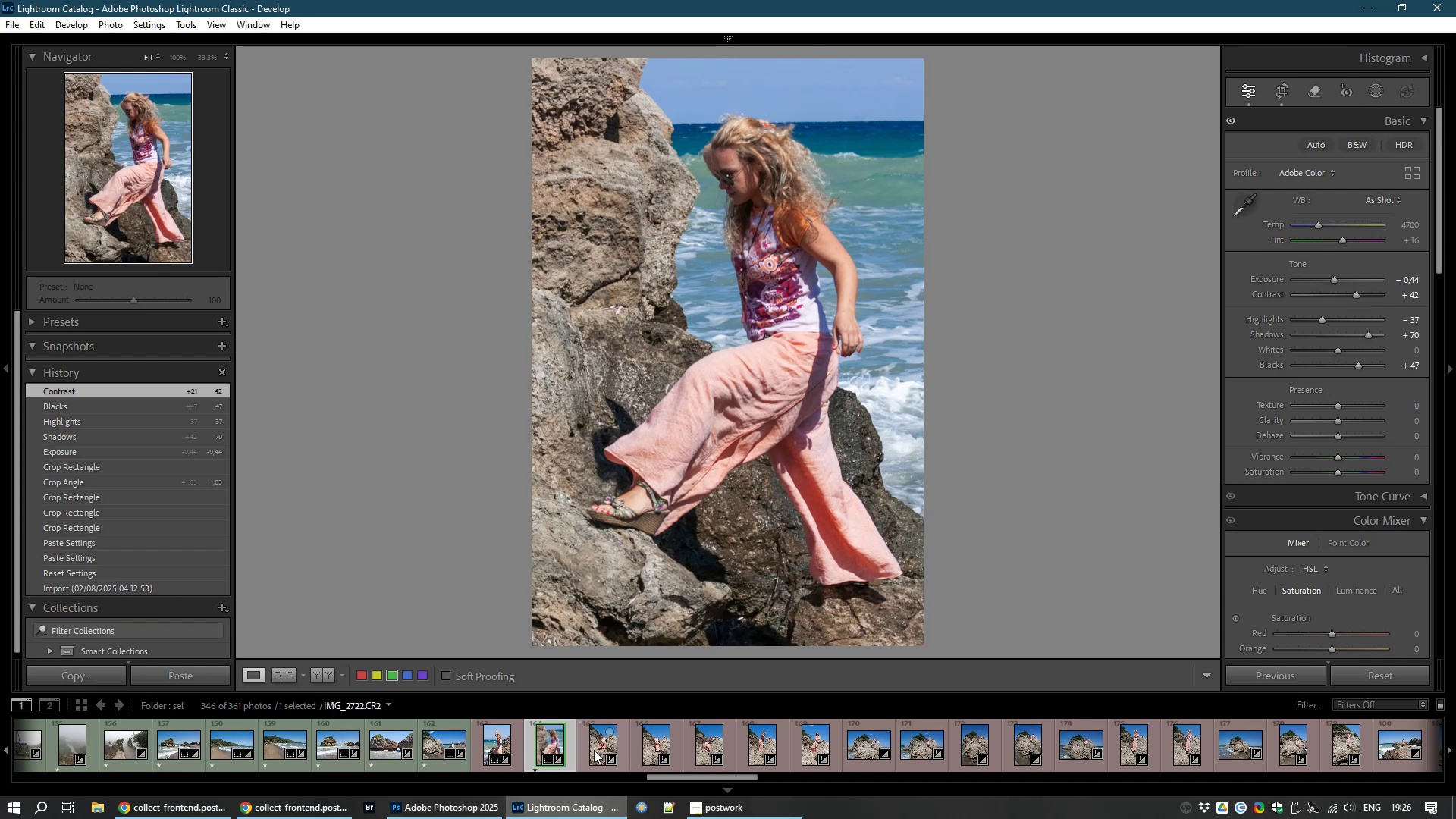 
left_click([598, 752])
 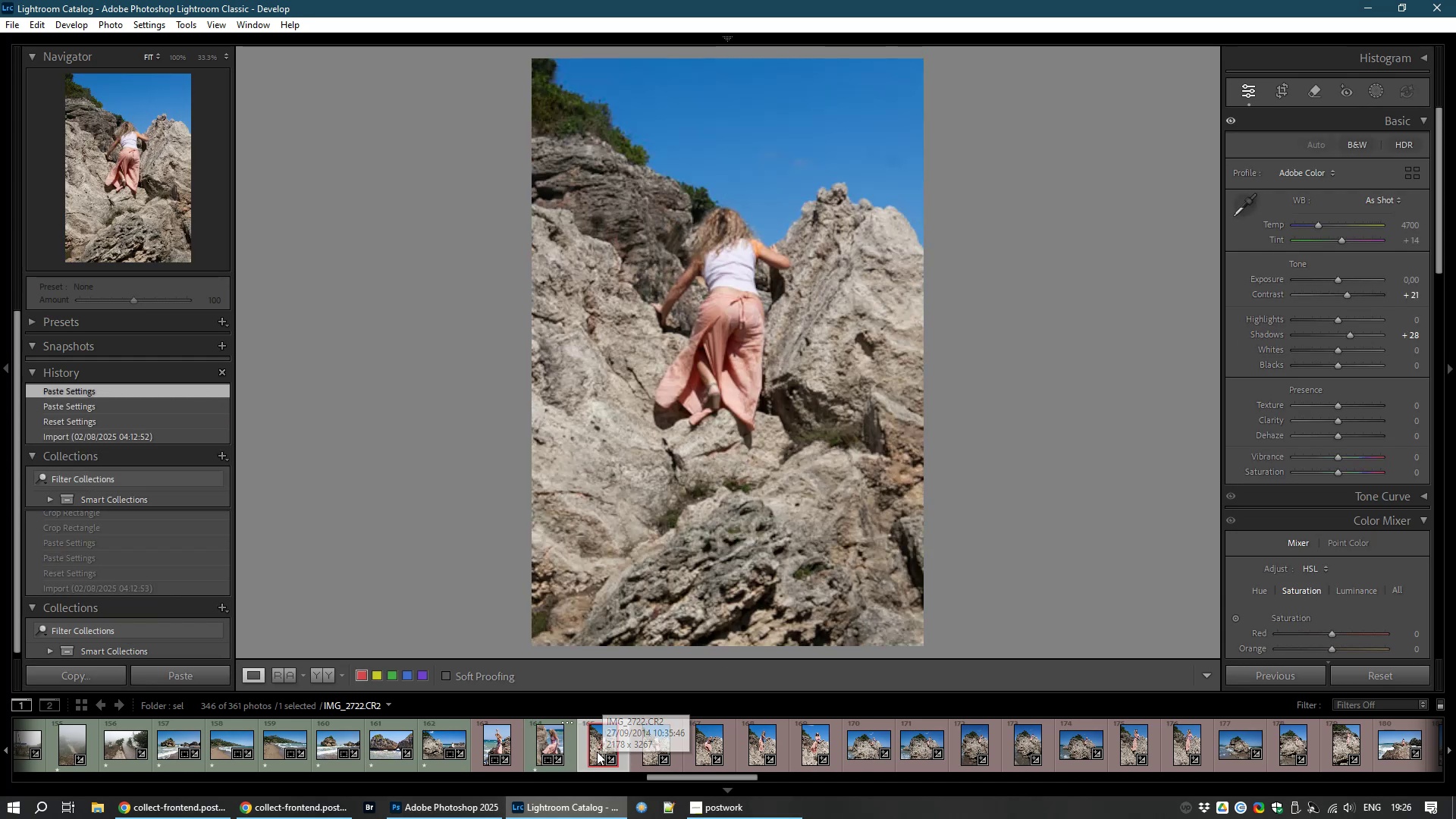 
mouse_move([615, 737])
 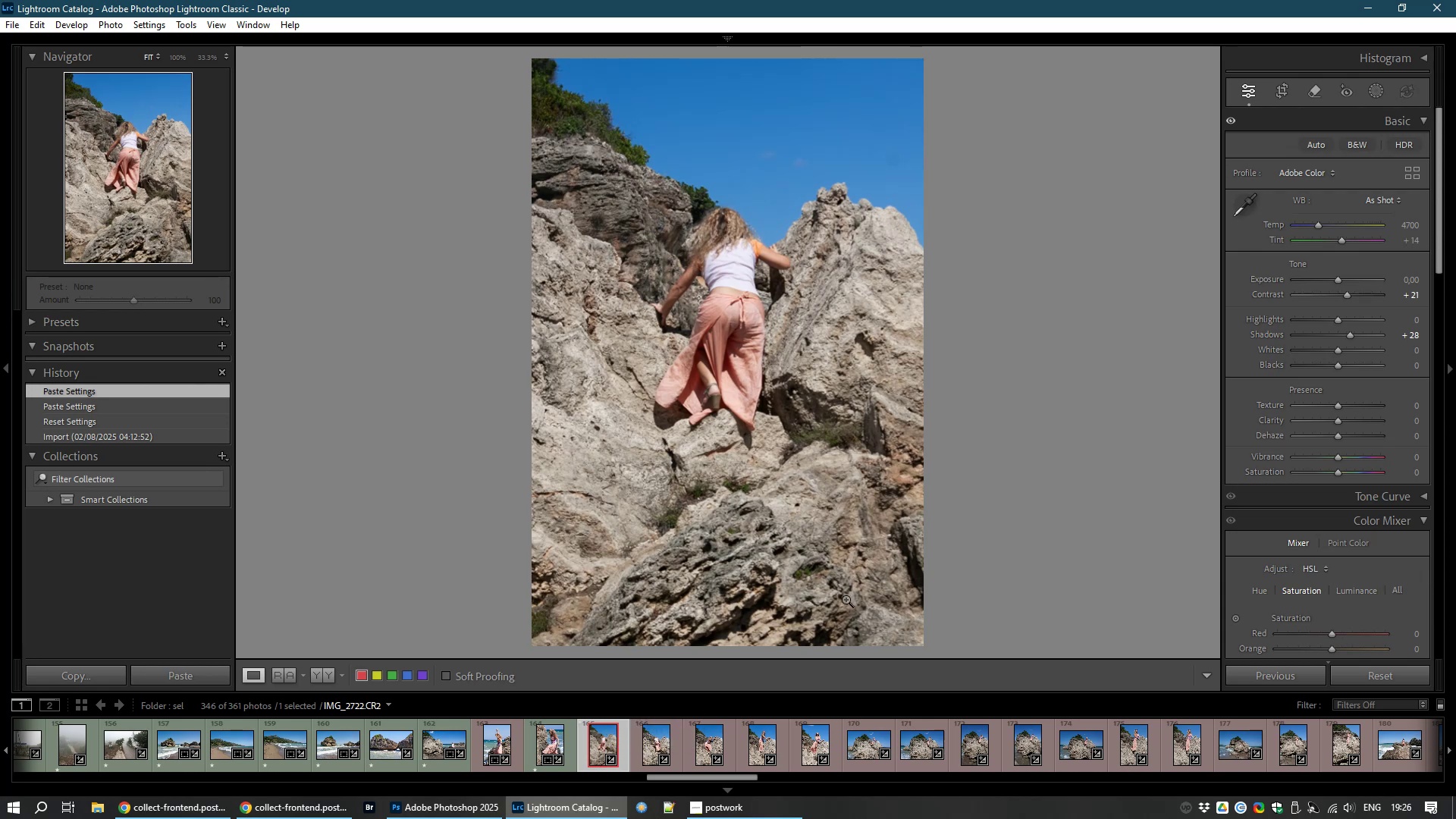 
type(81)
 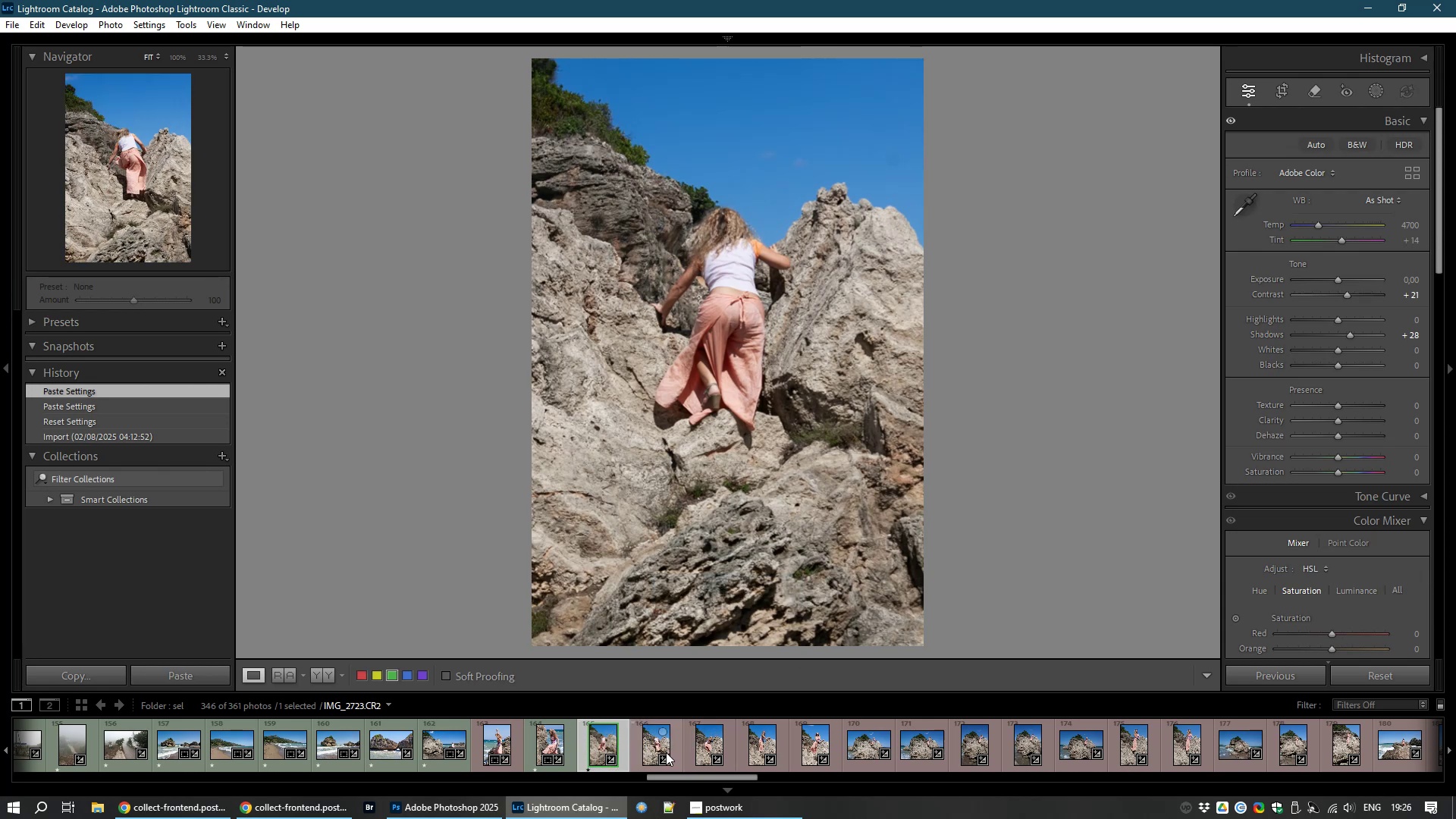 
left_click([643, 743])
 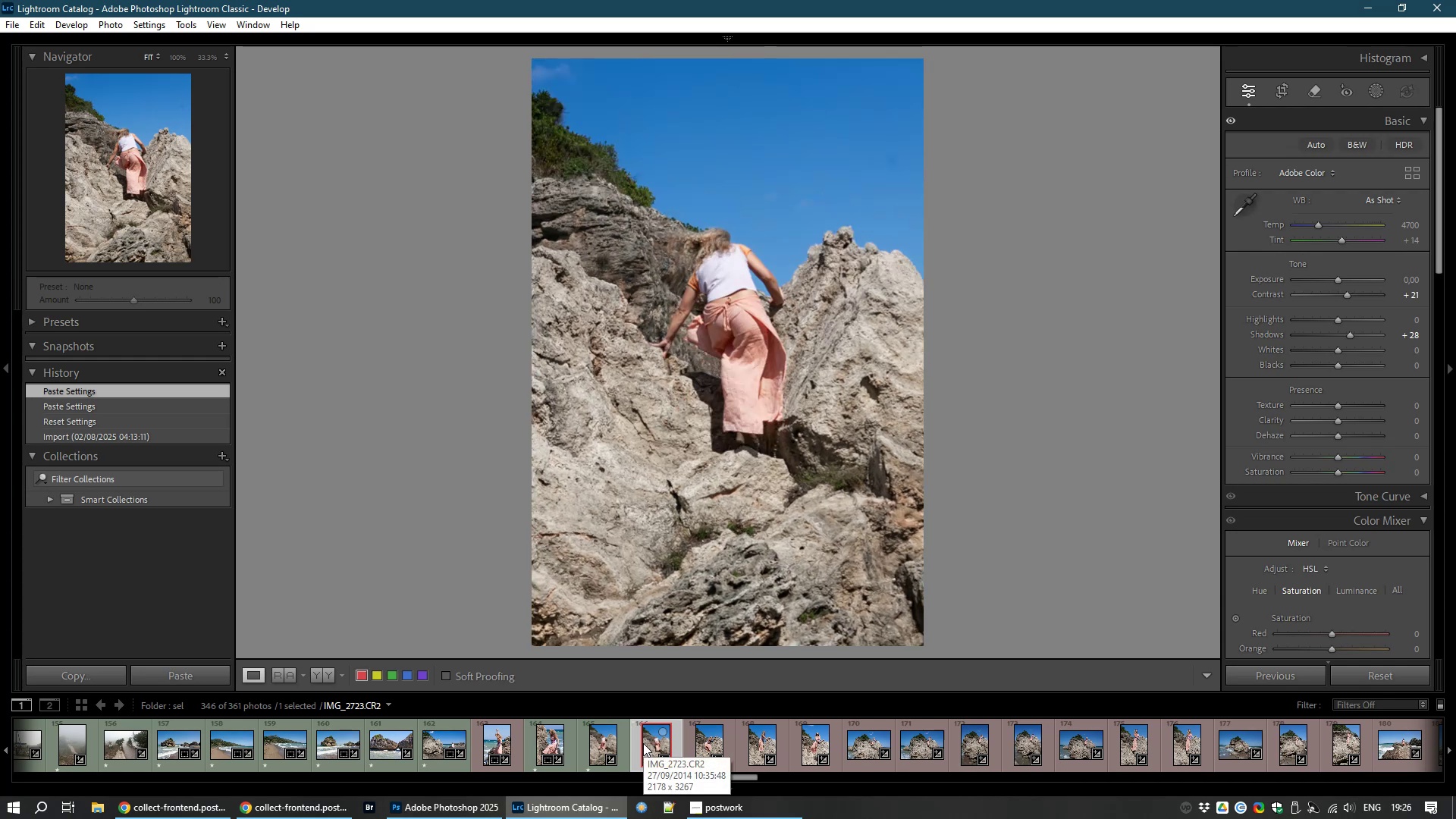 
type(81)
 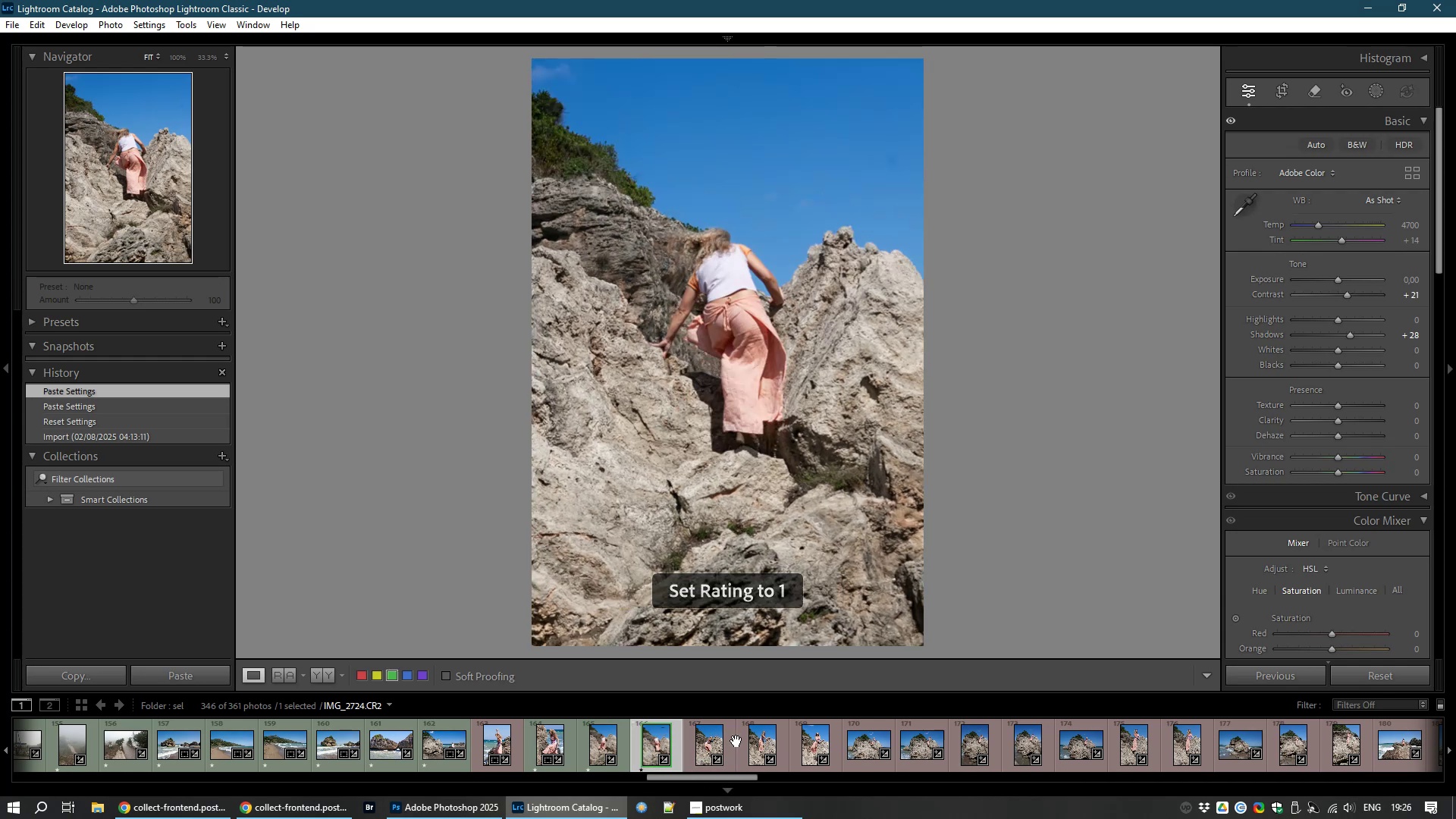 
left_click([722, 743])
 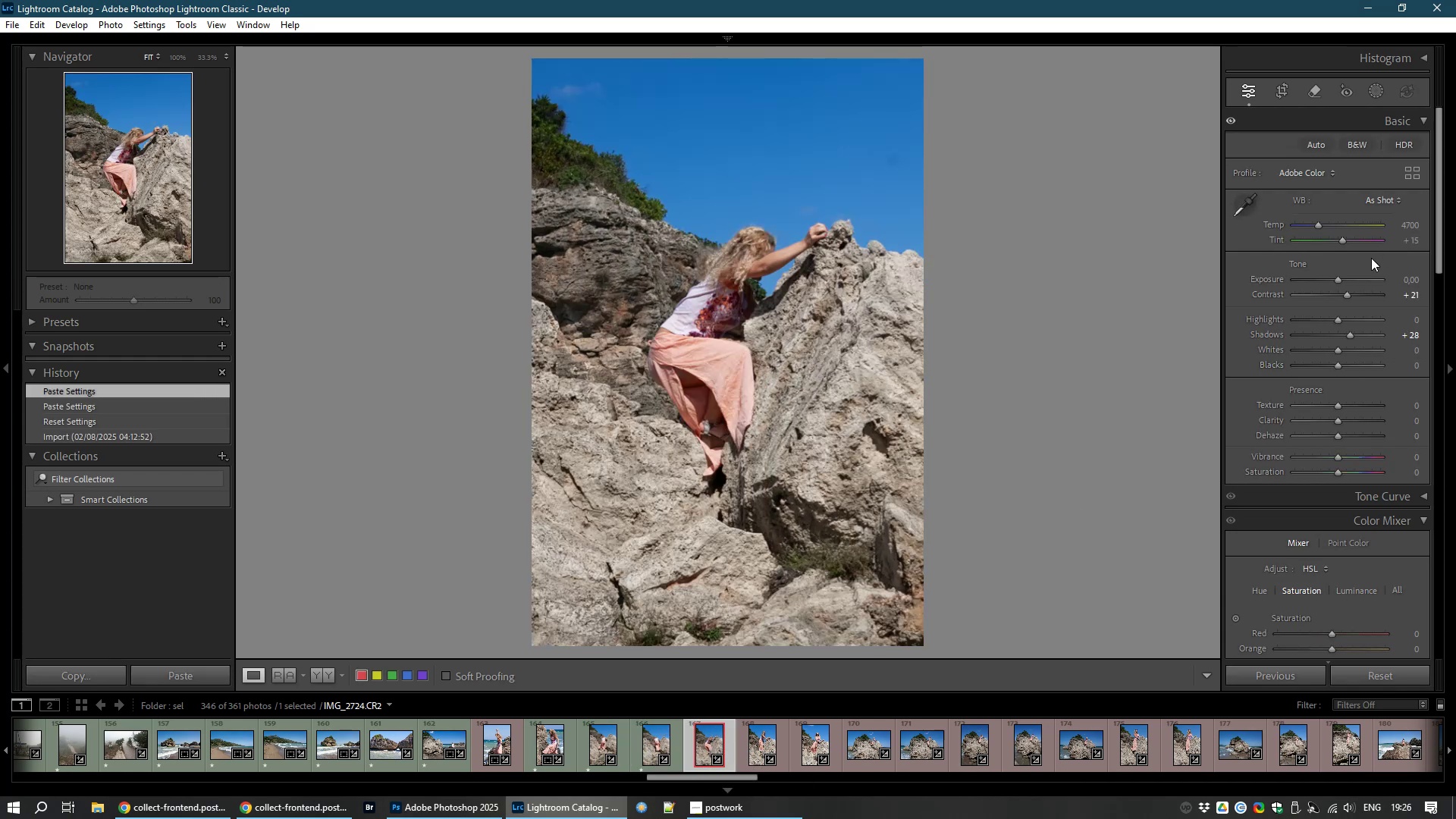 
wait(5.89)
 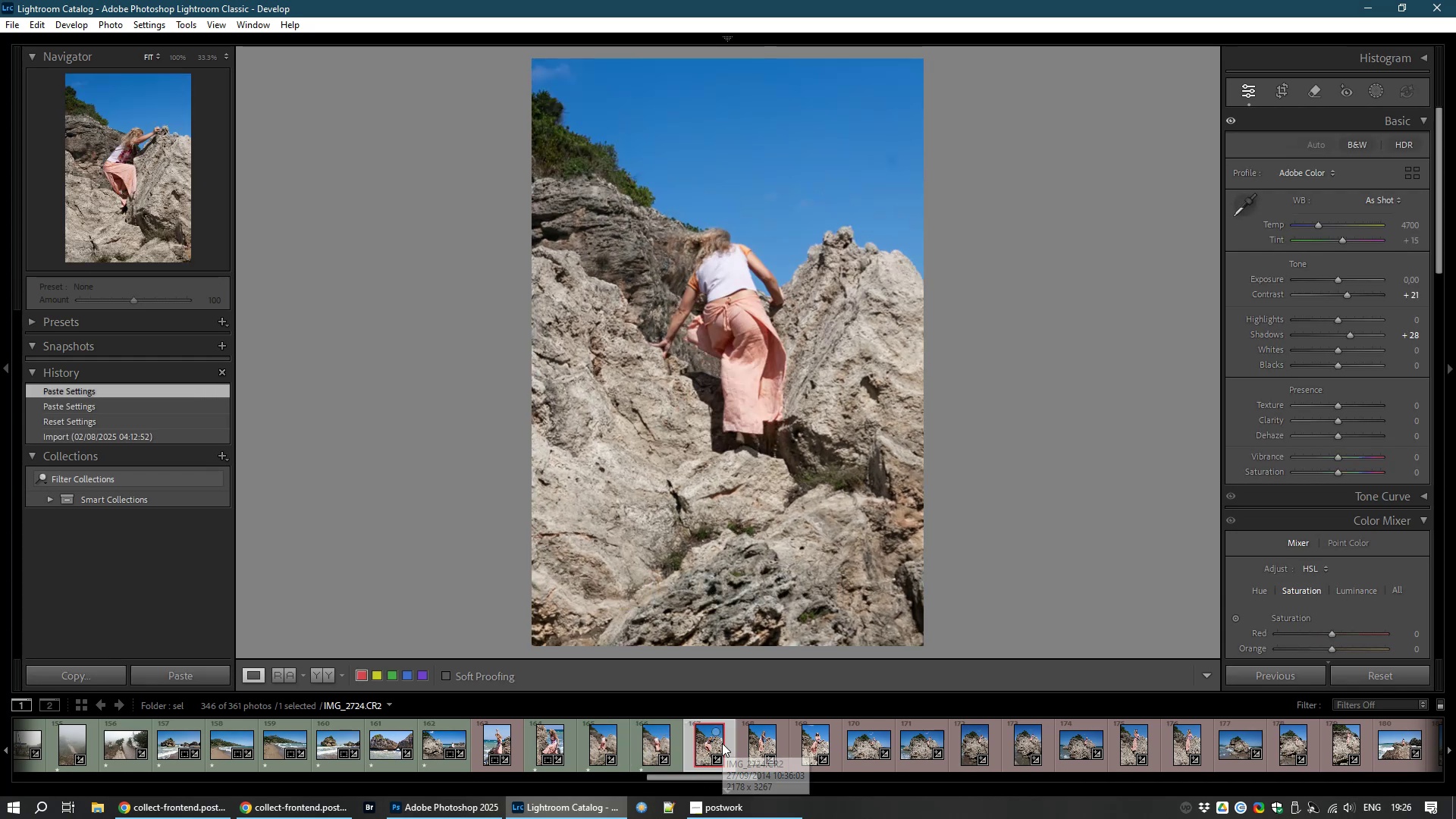 
left_click_drag(start_coordinate=[1348, 338], to_coordinate=[1367, 341])
 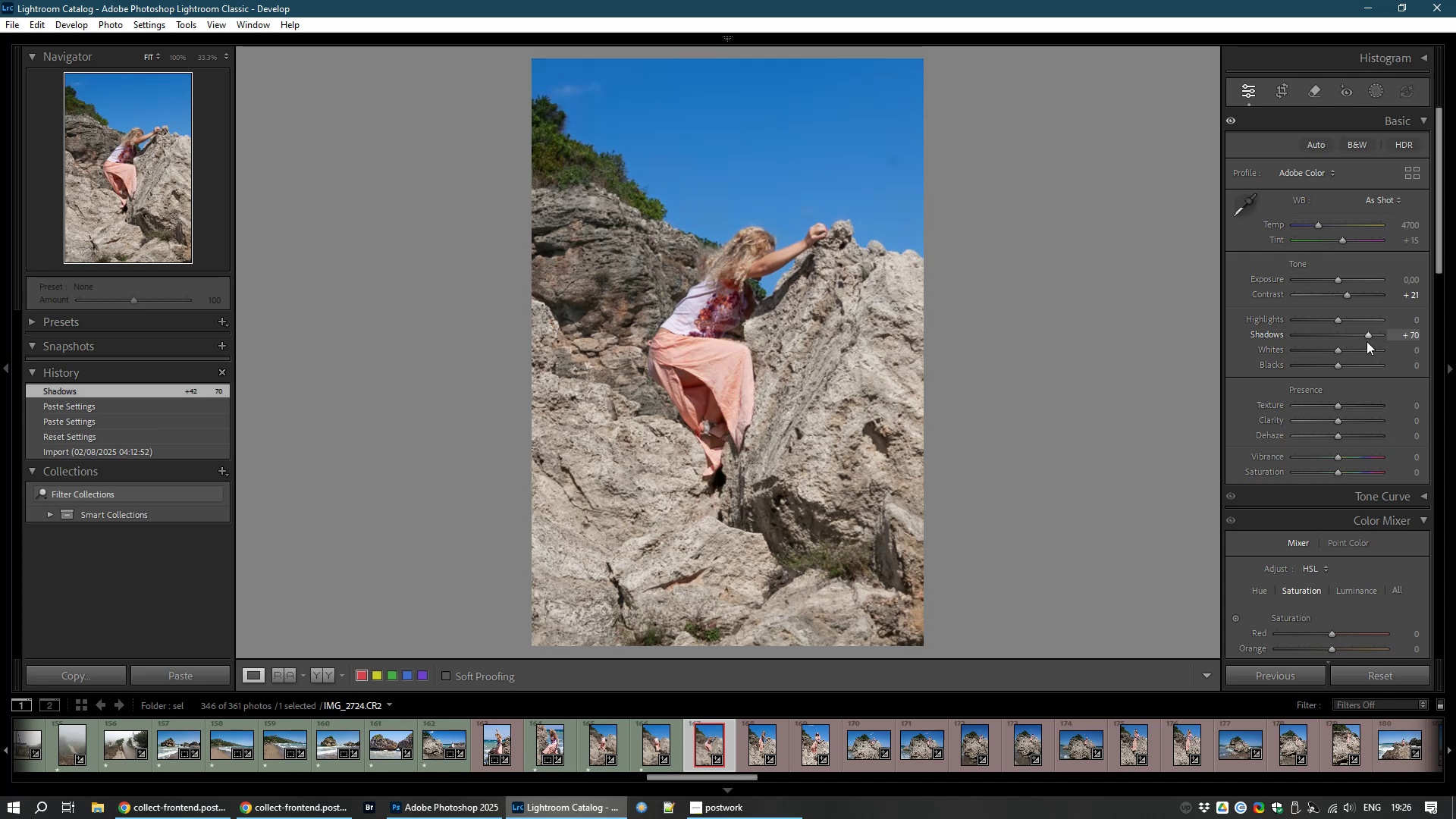 
type(81)
 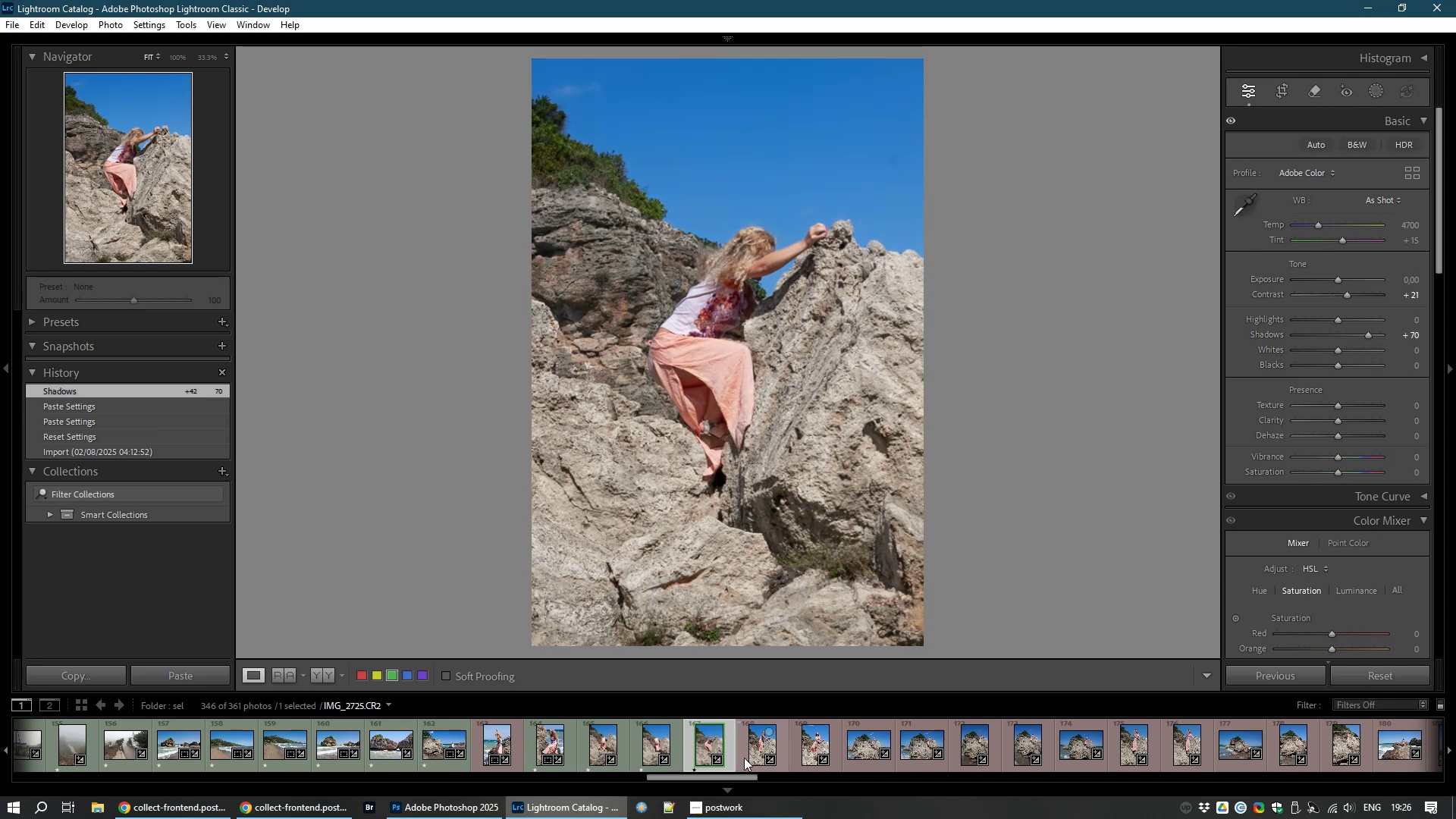 
left_click([764, 752])
 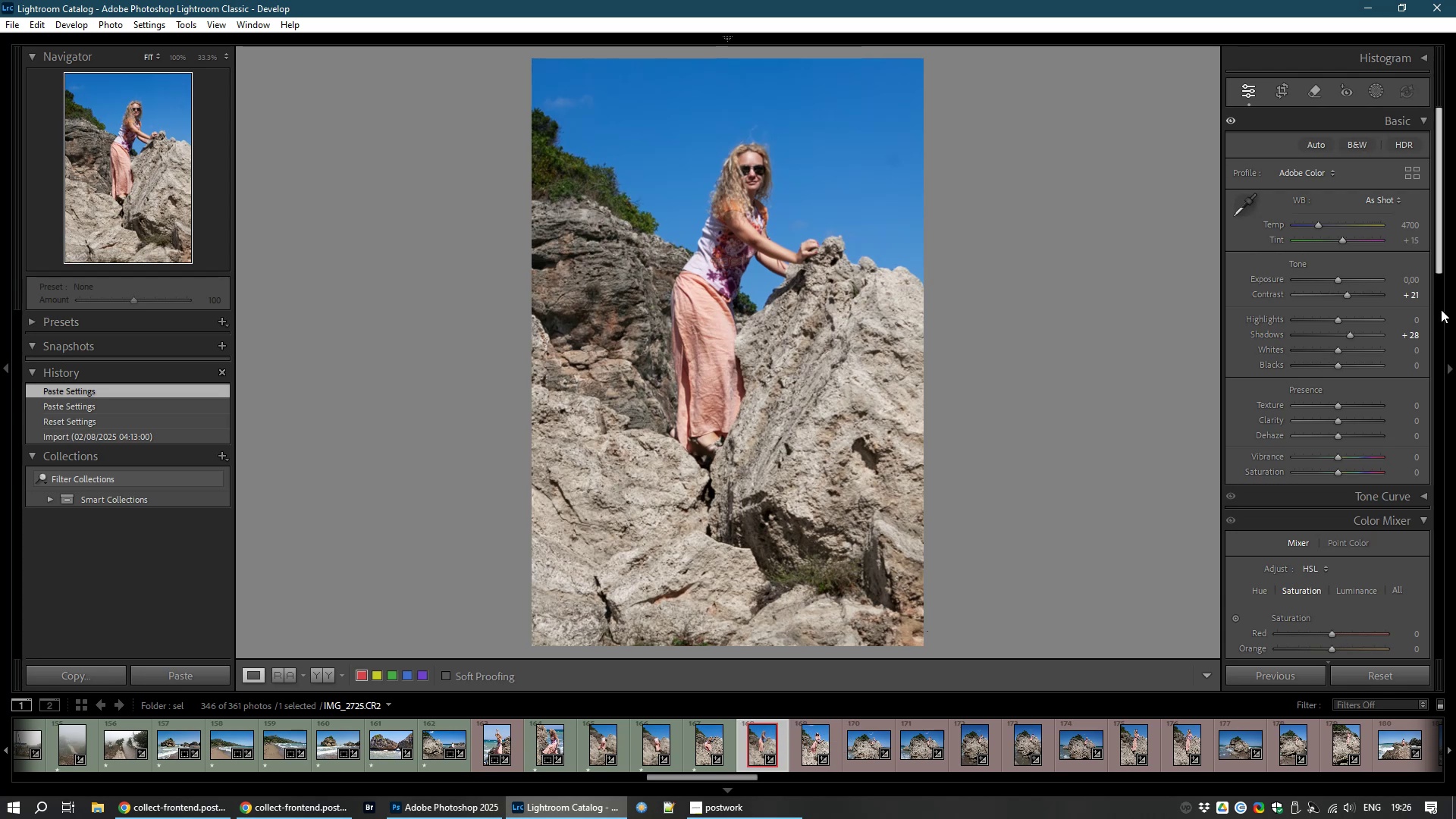 
wait(6.18)
 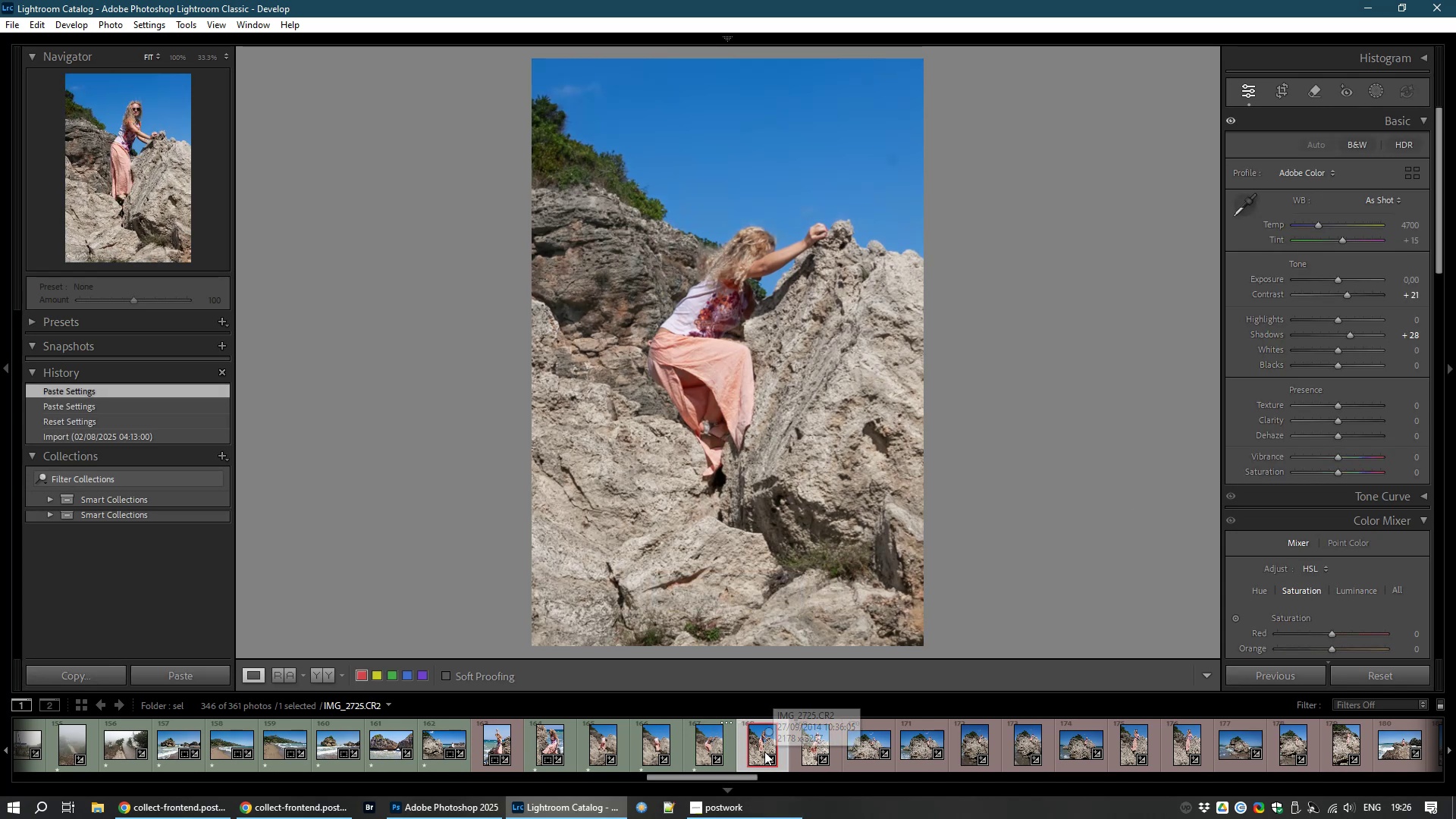 
left_click([1282, 86])
 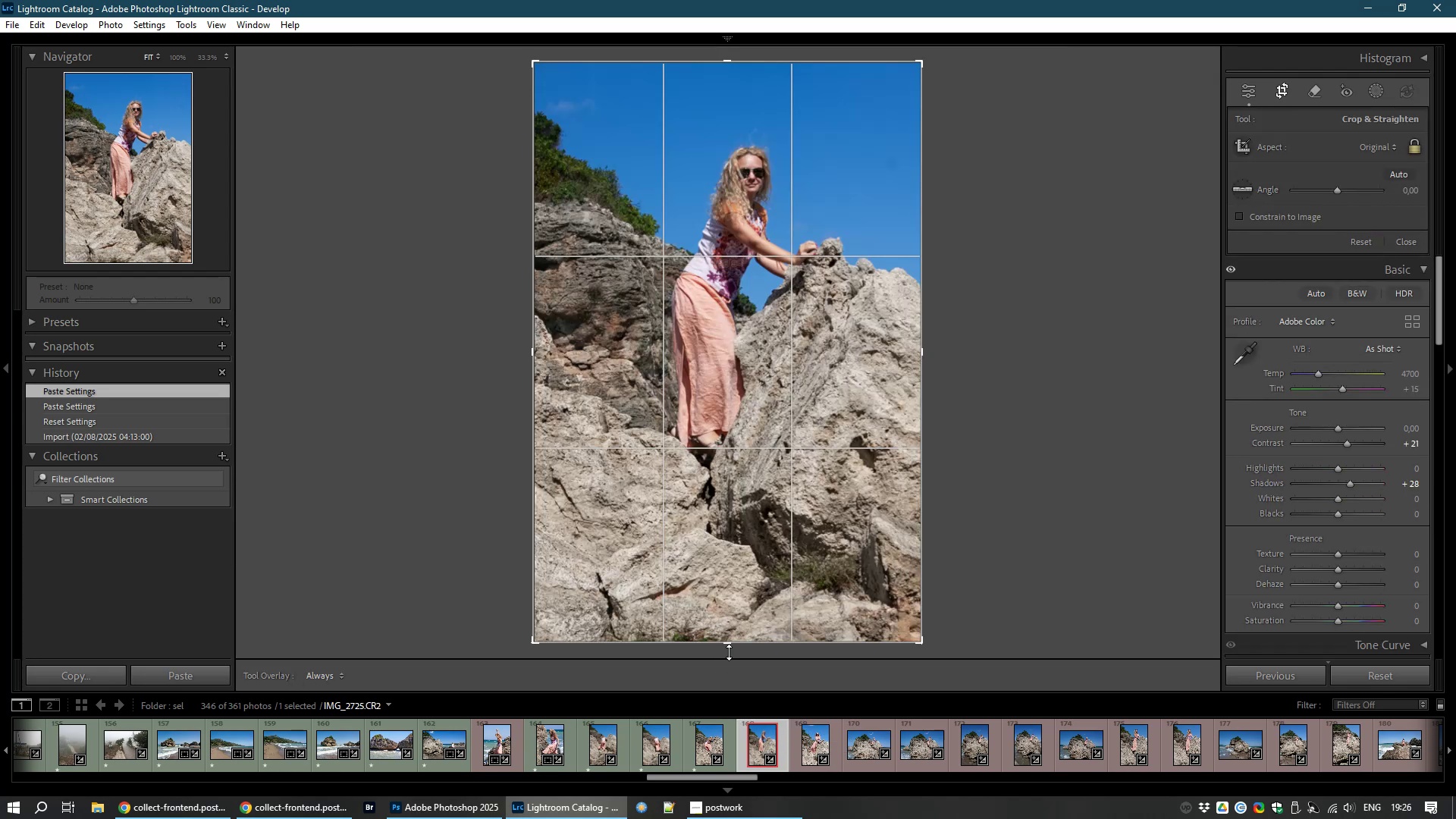 
left_click_drag(start_coordinate=[728, 647], to_coordinate=[718, 562])
 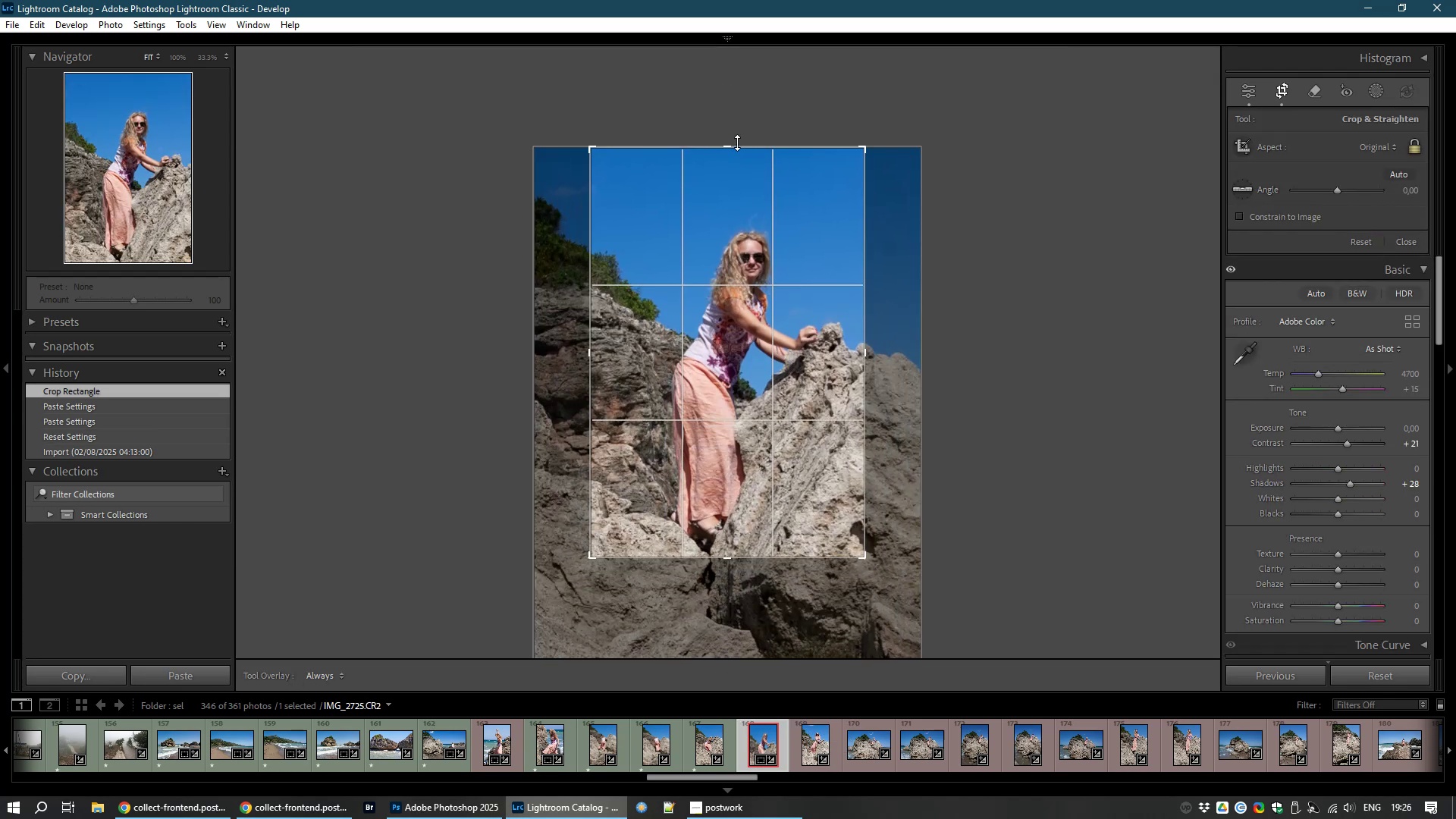 
left_click_drag(start_coordinate=[728, 140], to_coordinate=[720, 173])
 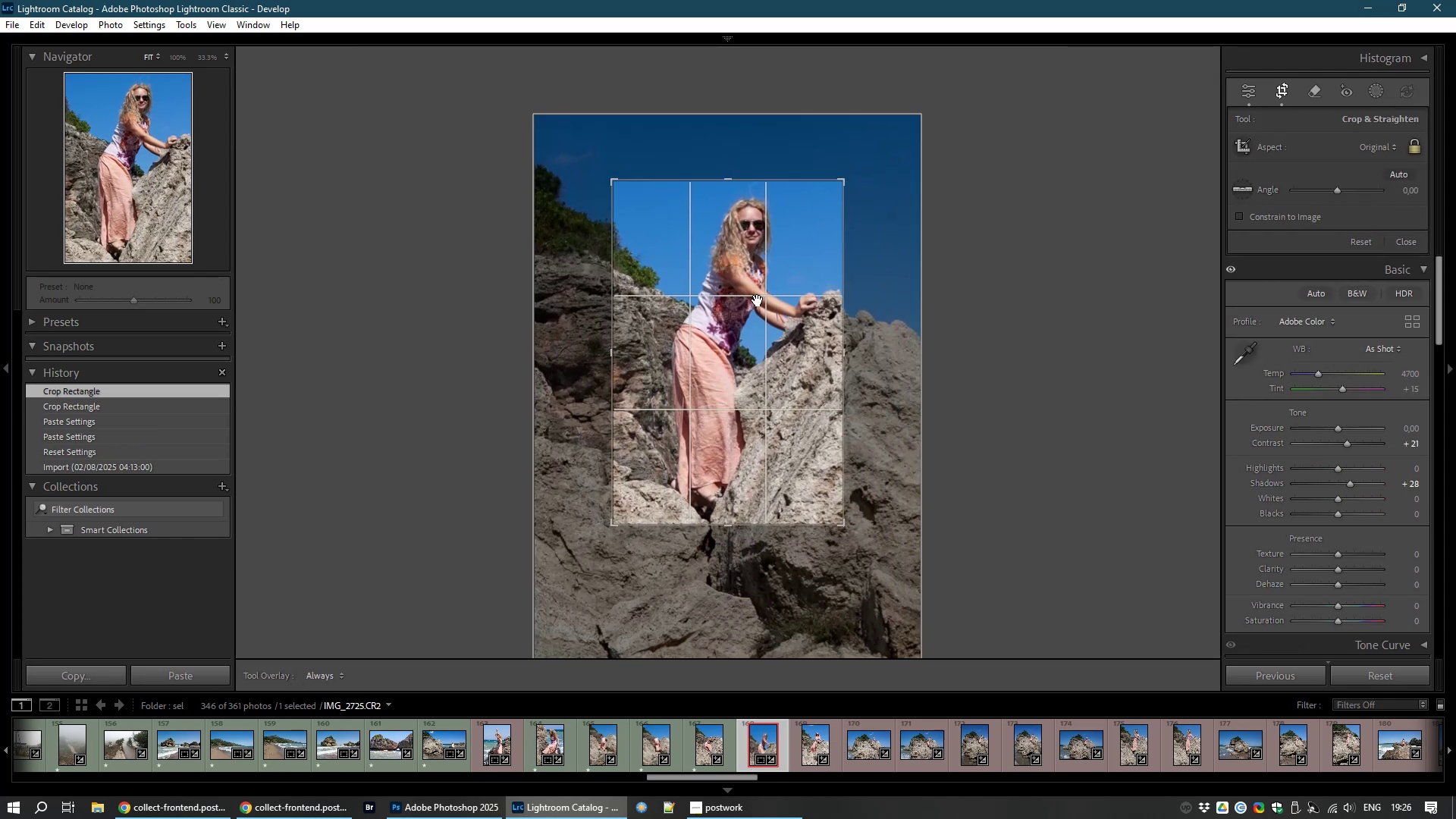 
left_click_drag(start_coordinate=[758, 302], to_coordinate=[738, 295])
 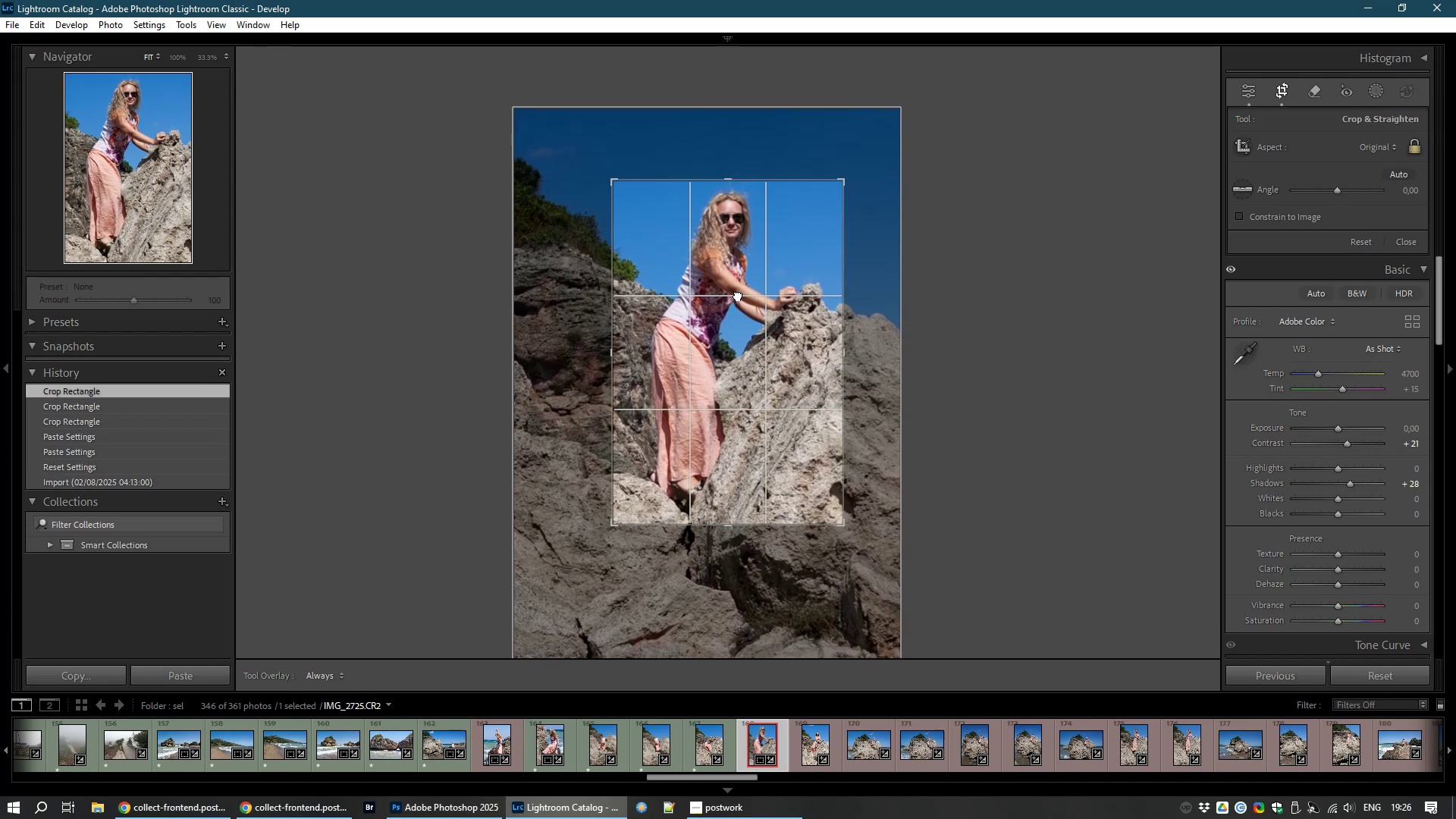 
double_click([738, 295])
 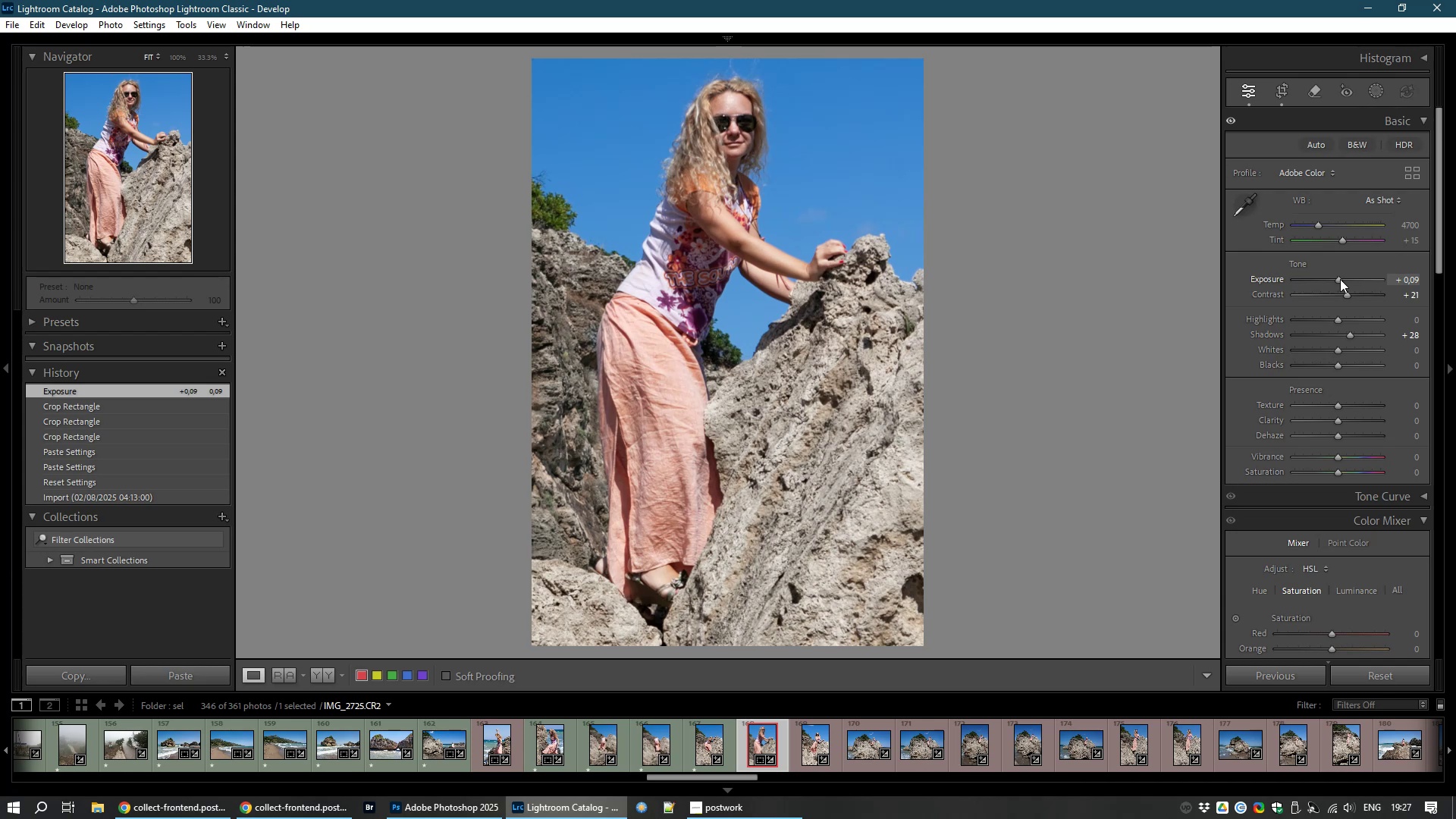 
wait(12.08)
 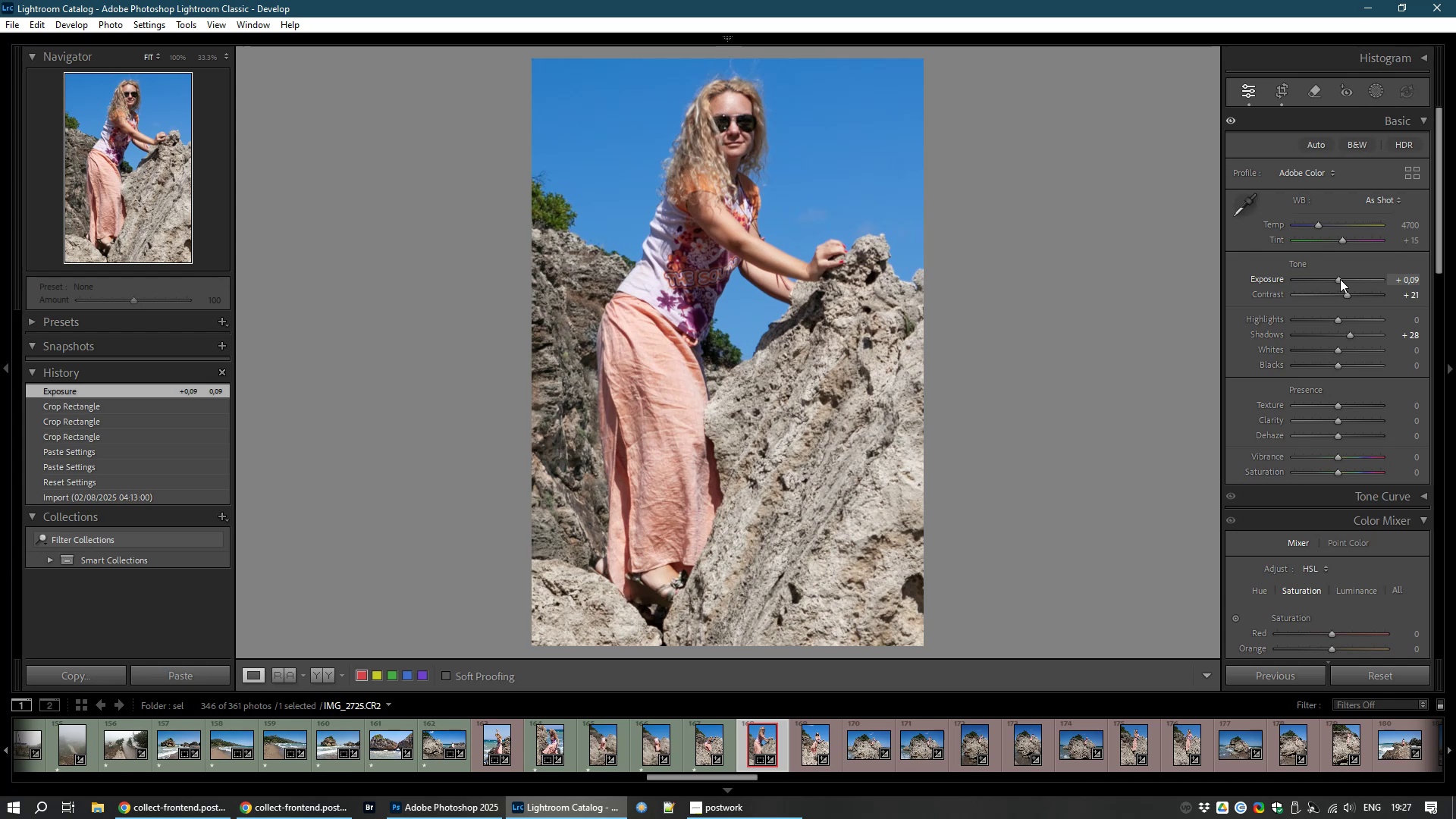 
left_click_drag(start_coordinate=[1351, 336], to_coordinate=[1393, 337])
 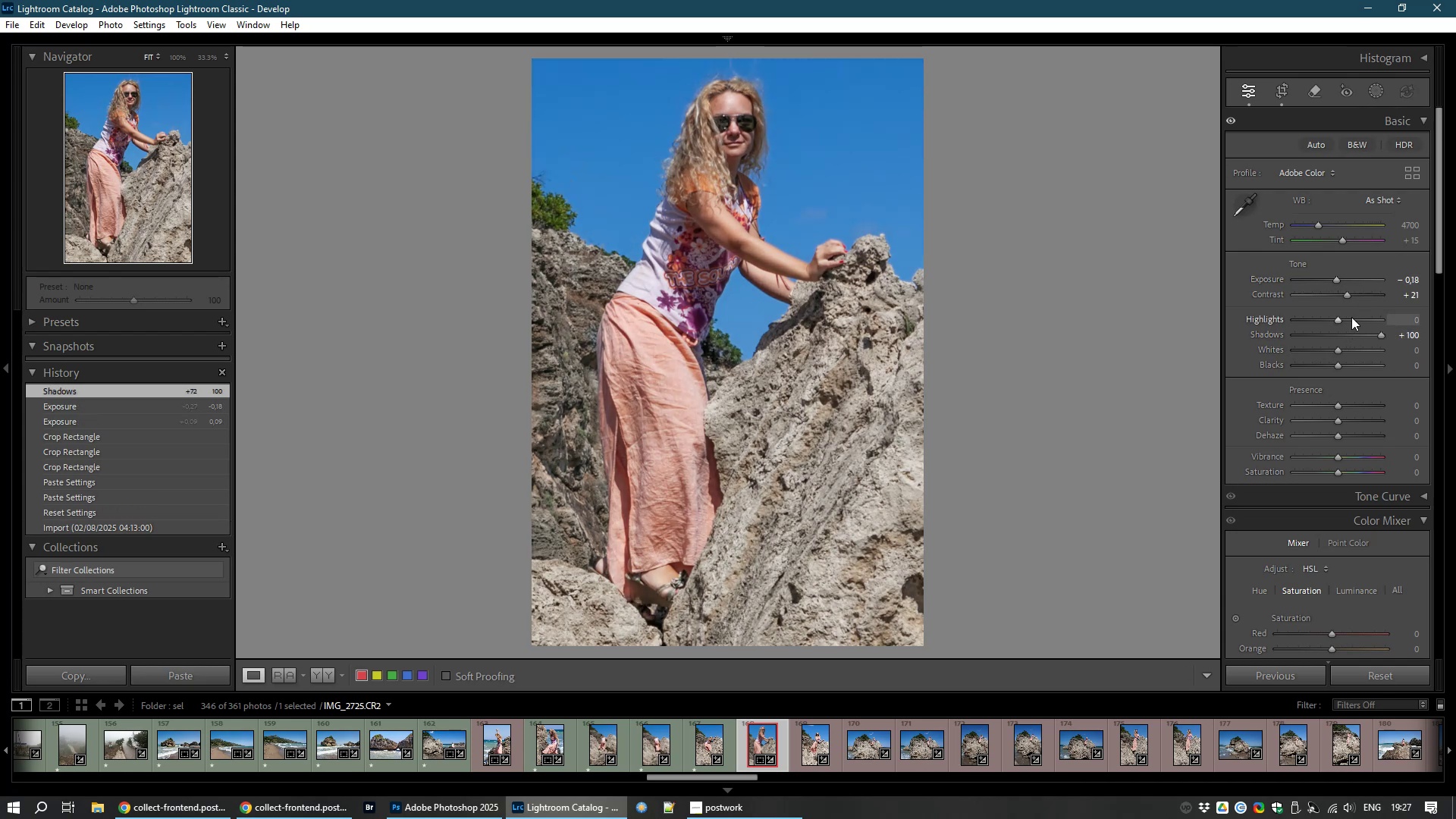 
left_click_drag(start_coordinate=[1337, 316], to_coordinate=[1324, 320])
 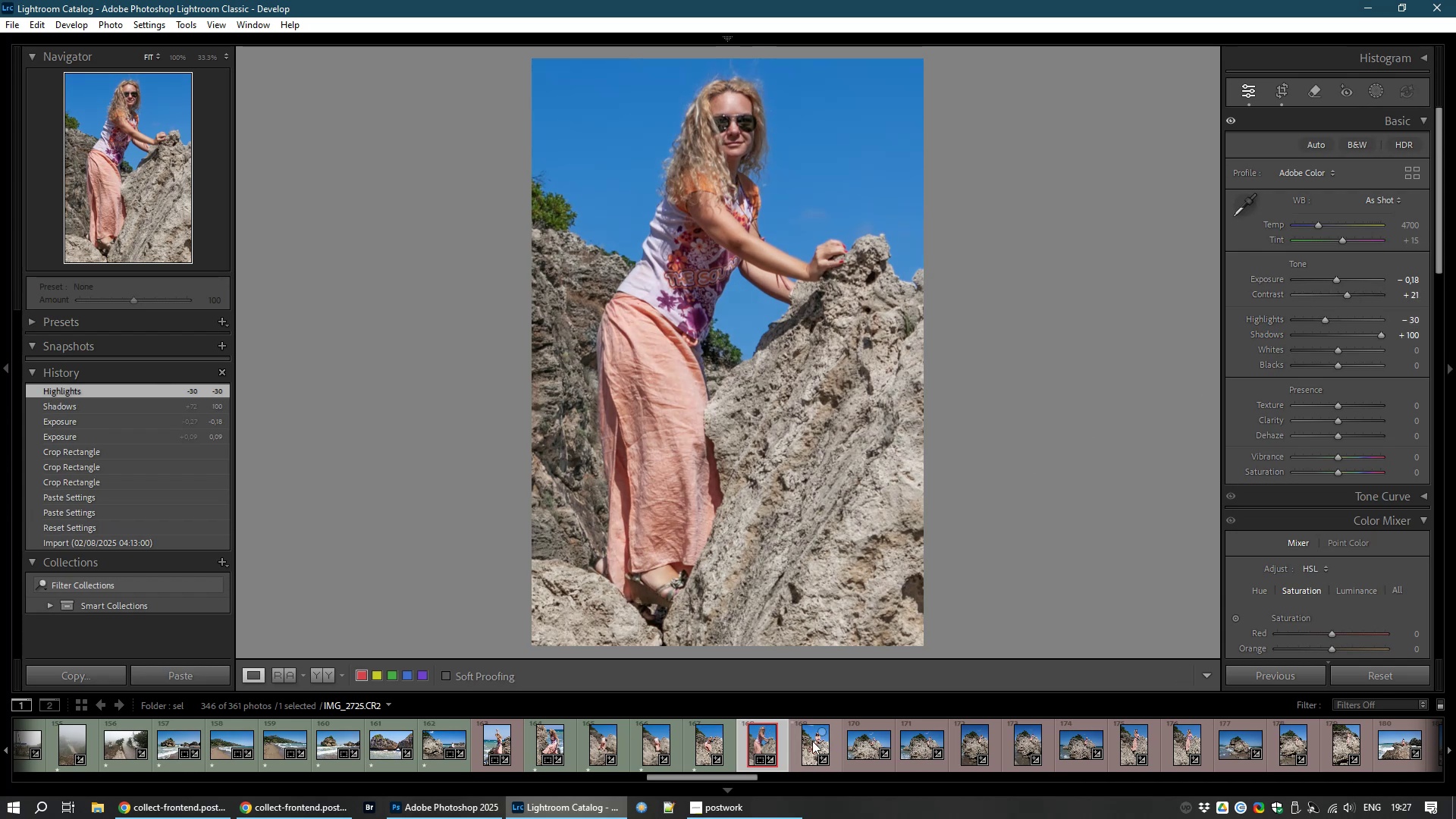 
wait(7.85)
 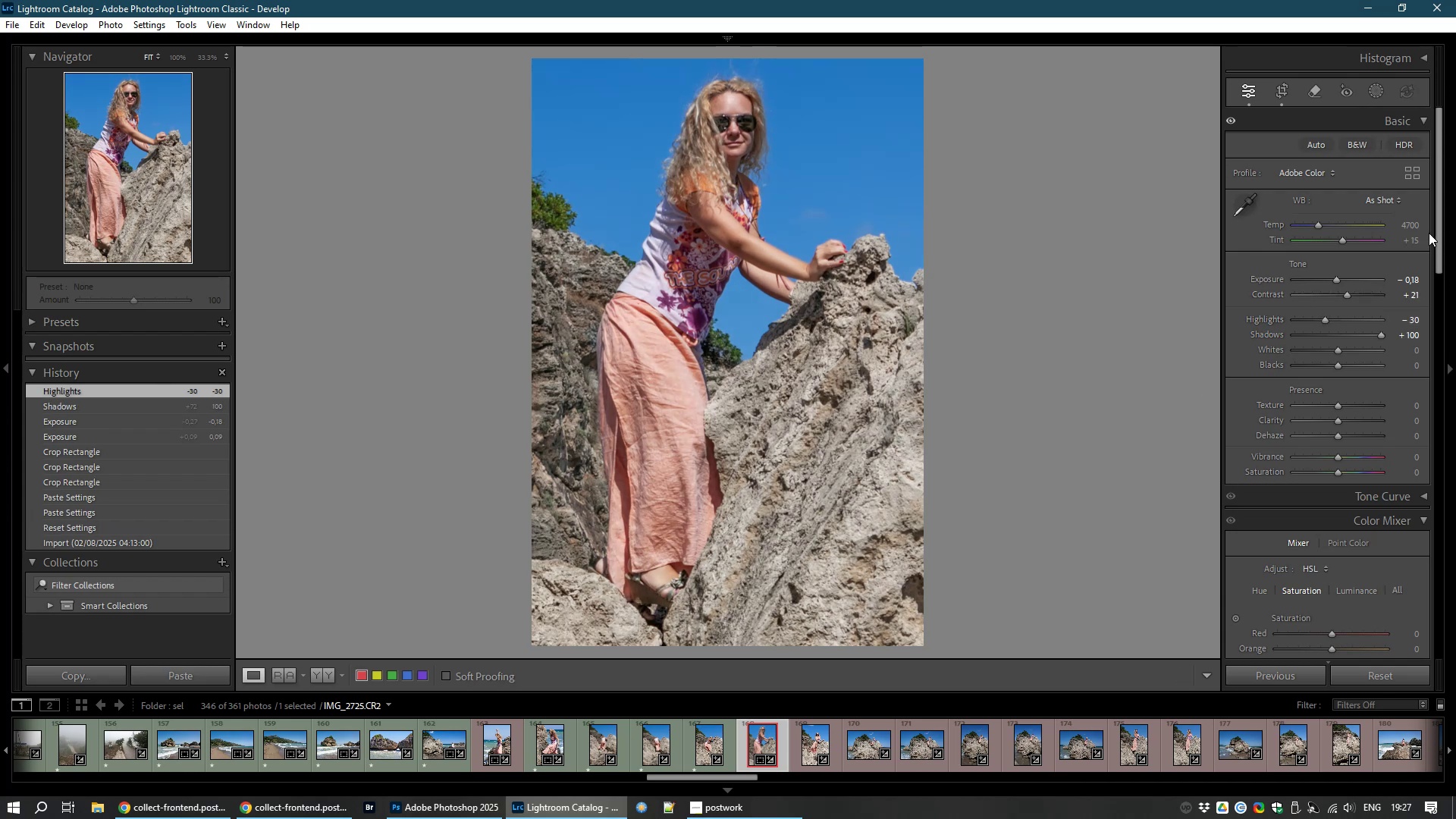 
key(8)
 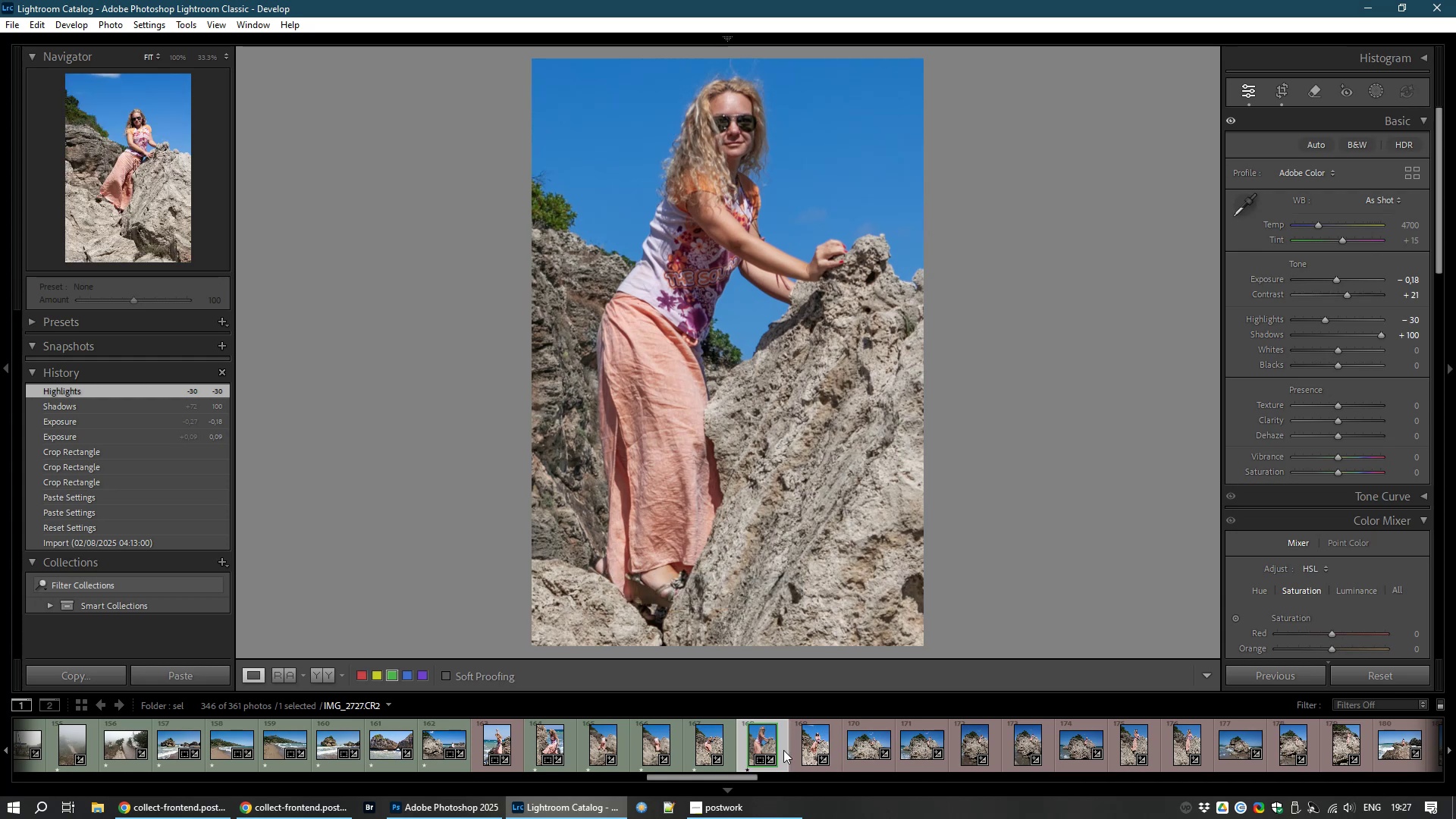 
left_click([808, 749])
 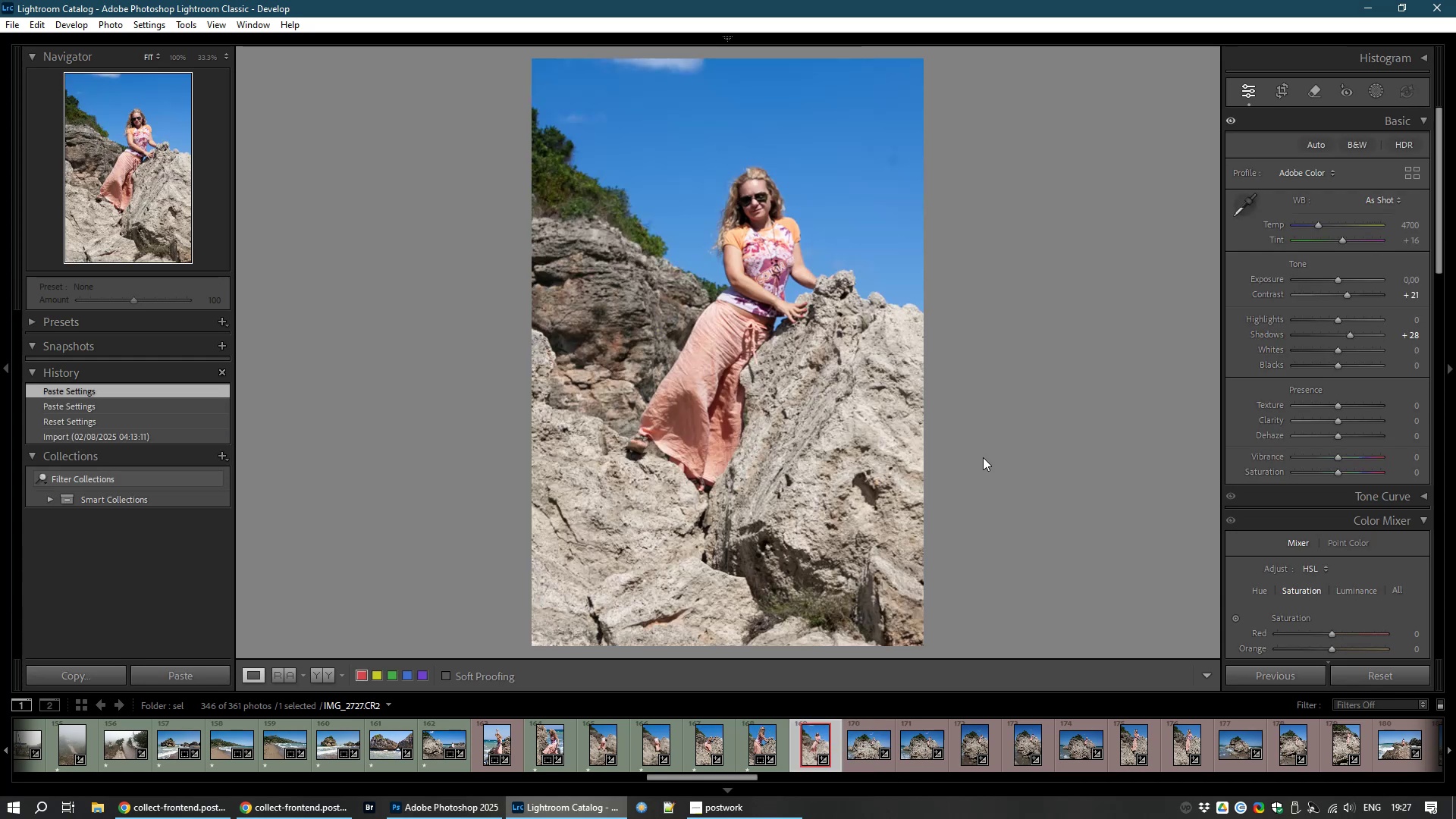 
wait(5.38)
 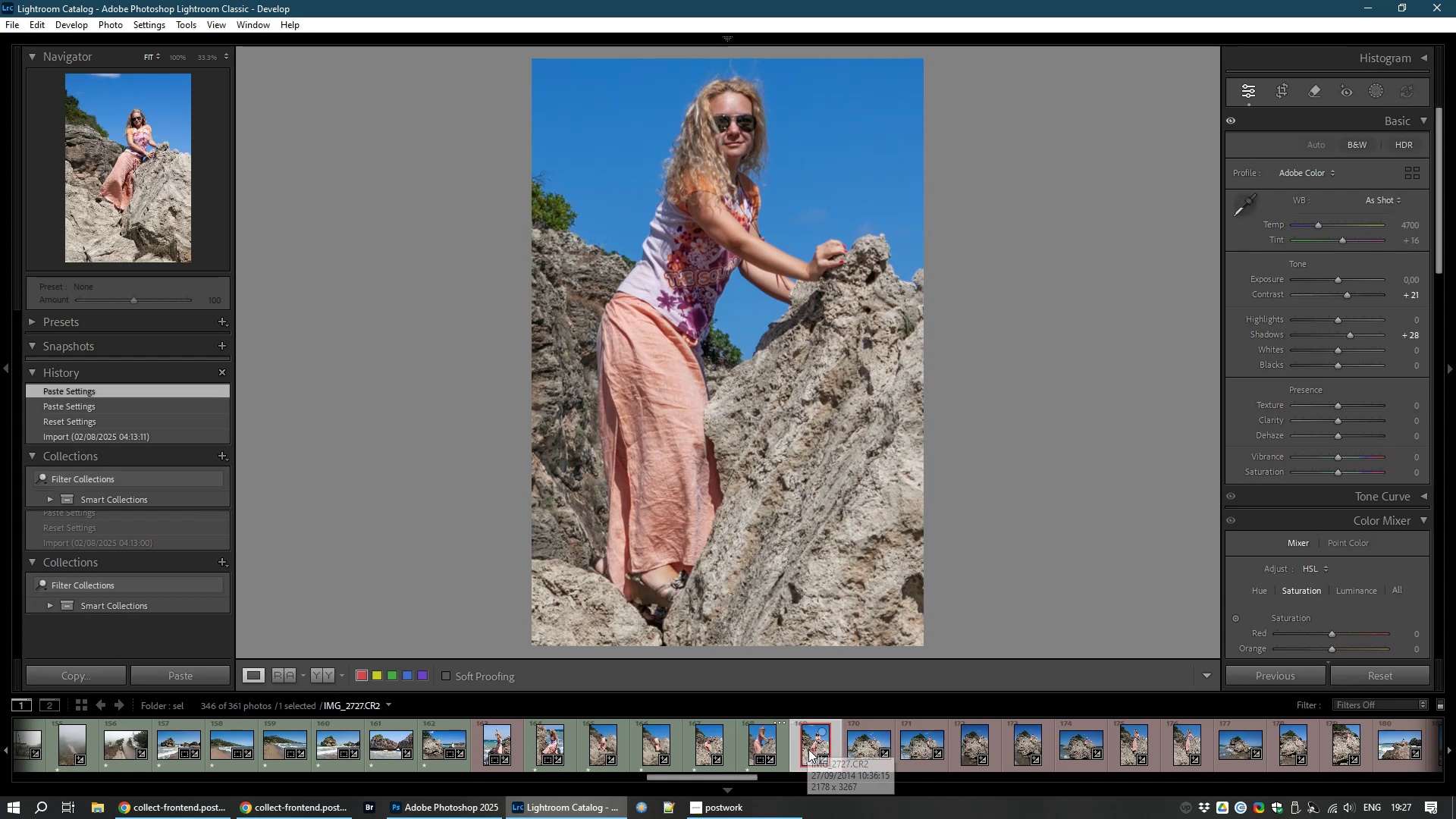 
left_click([1288, 89])
 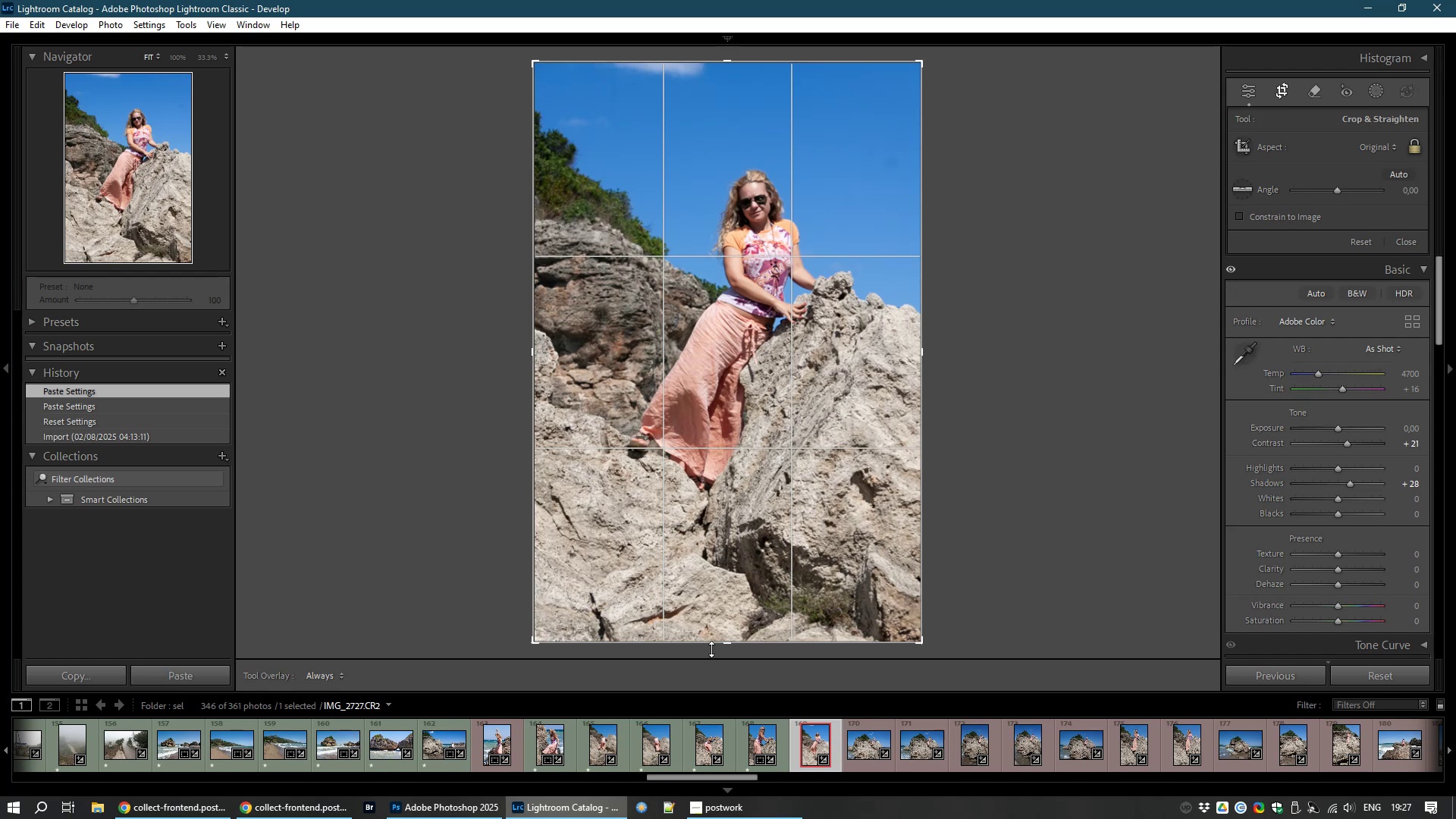 
left_click_drag(start_coordinate=[731, 642], to_coordinate=[728, 613])
 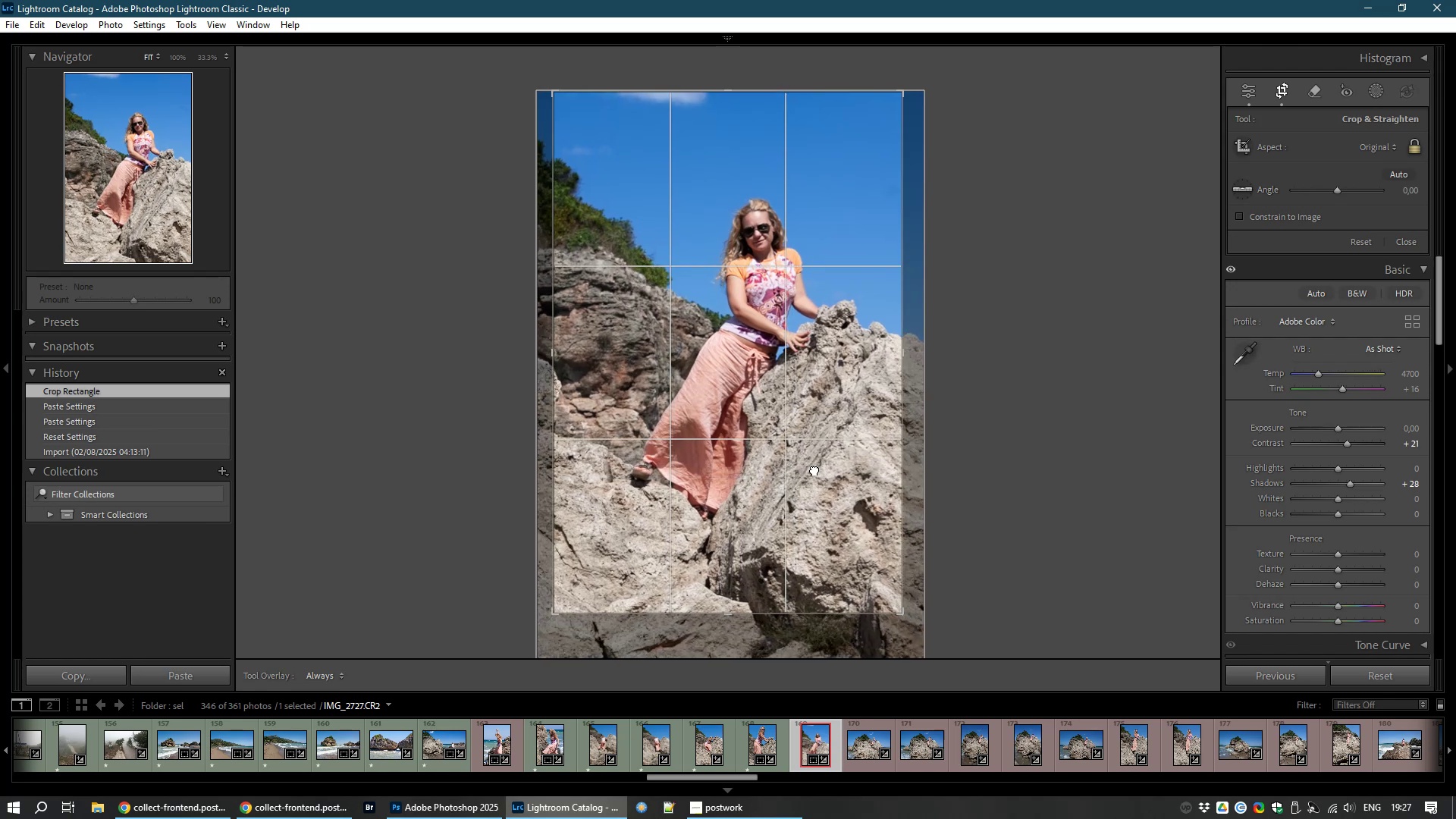 
double_click([815, 469])
 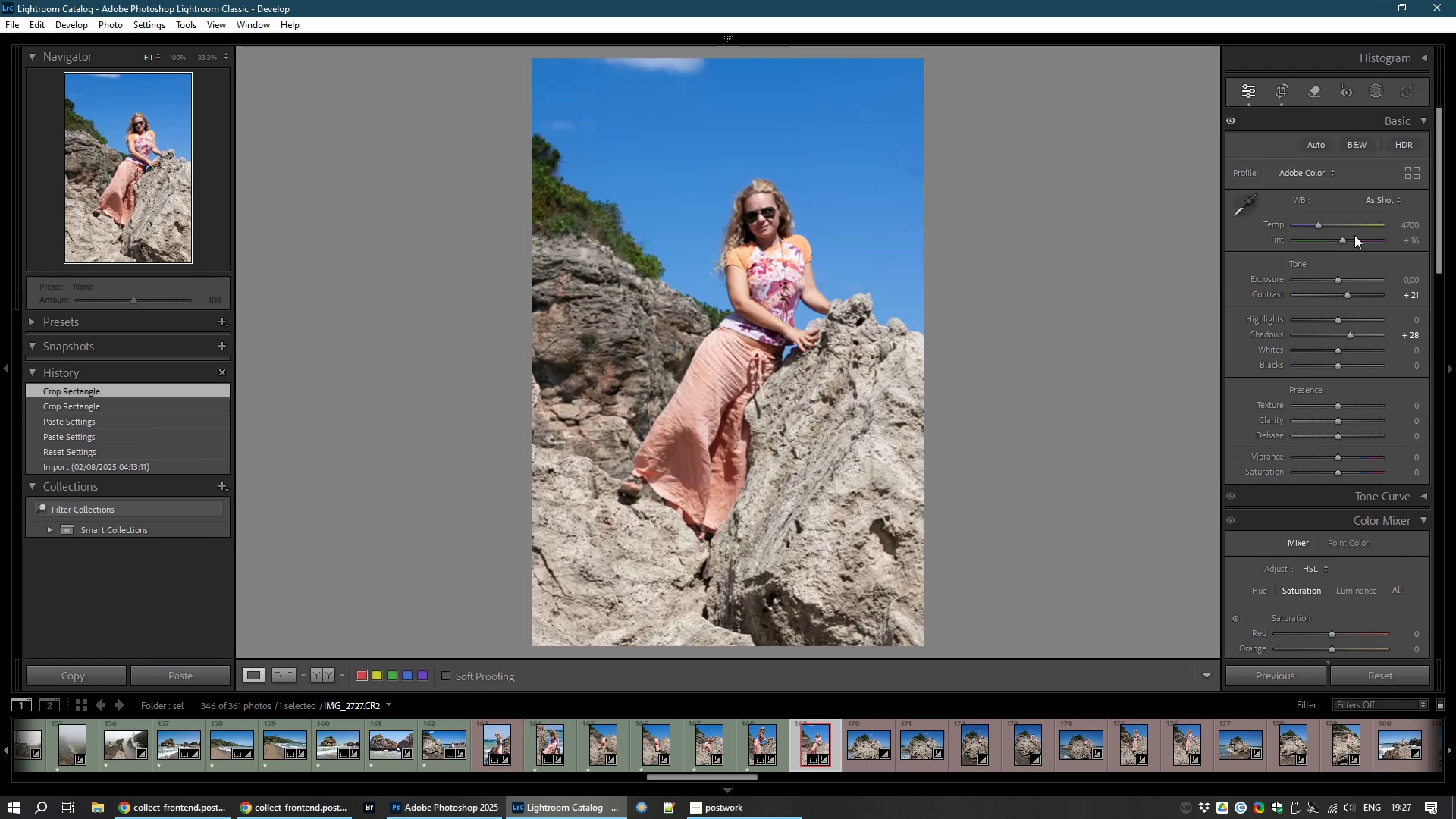 
mouse_move([1338, 288])
 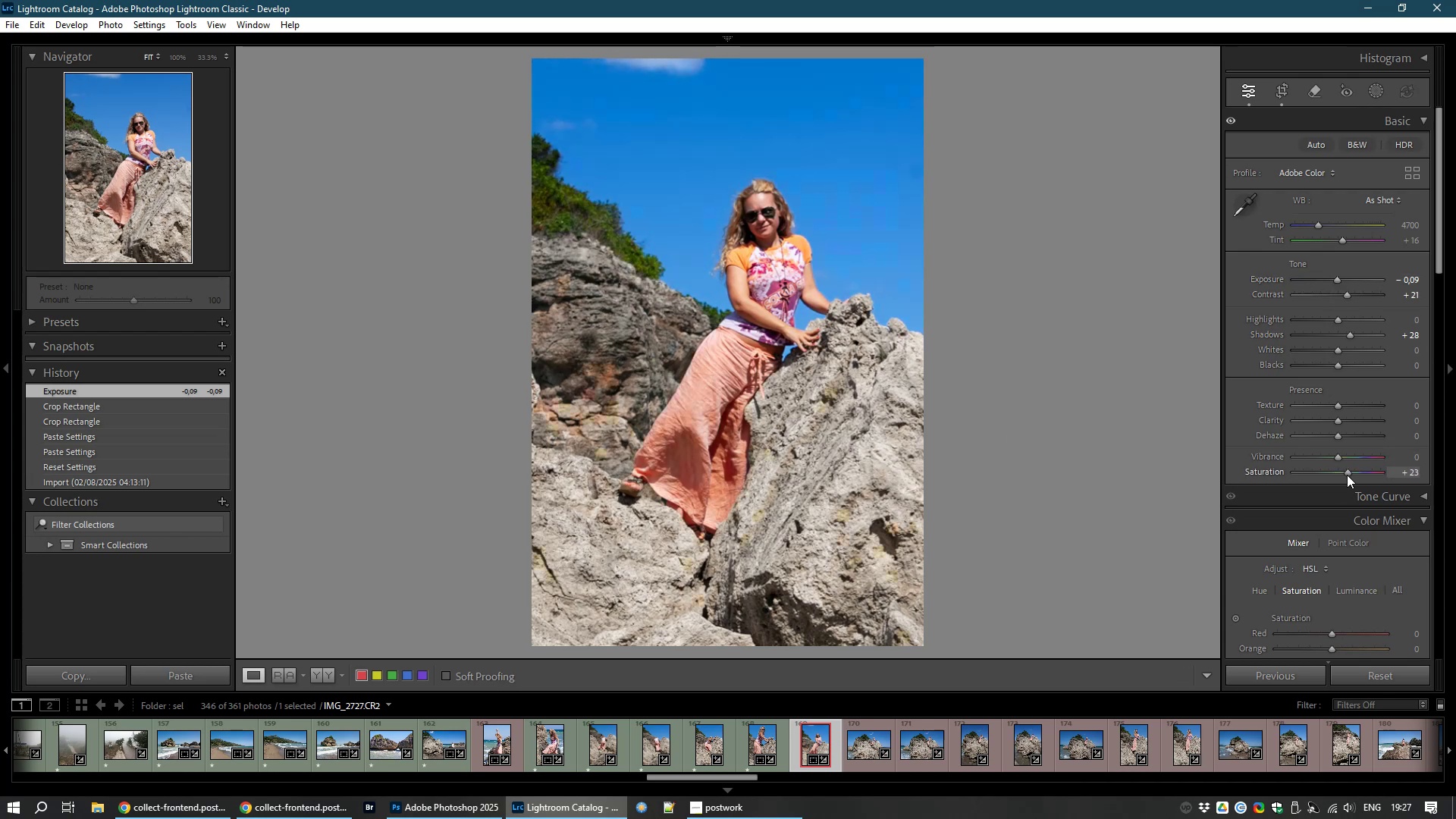 
wait(13.06)
 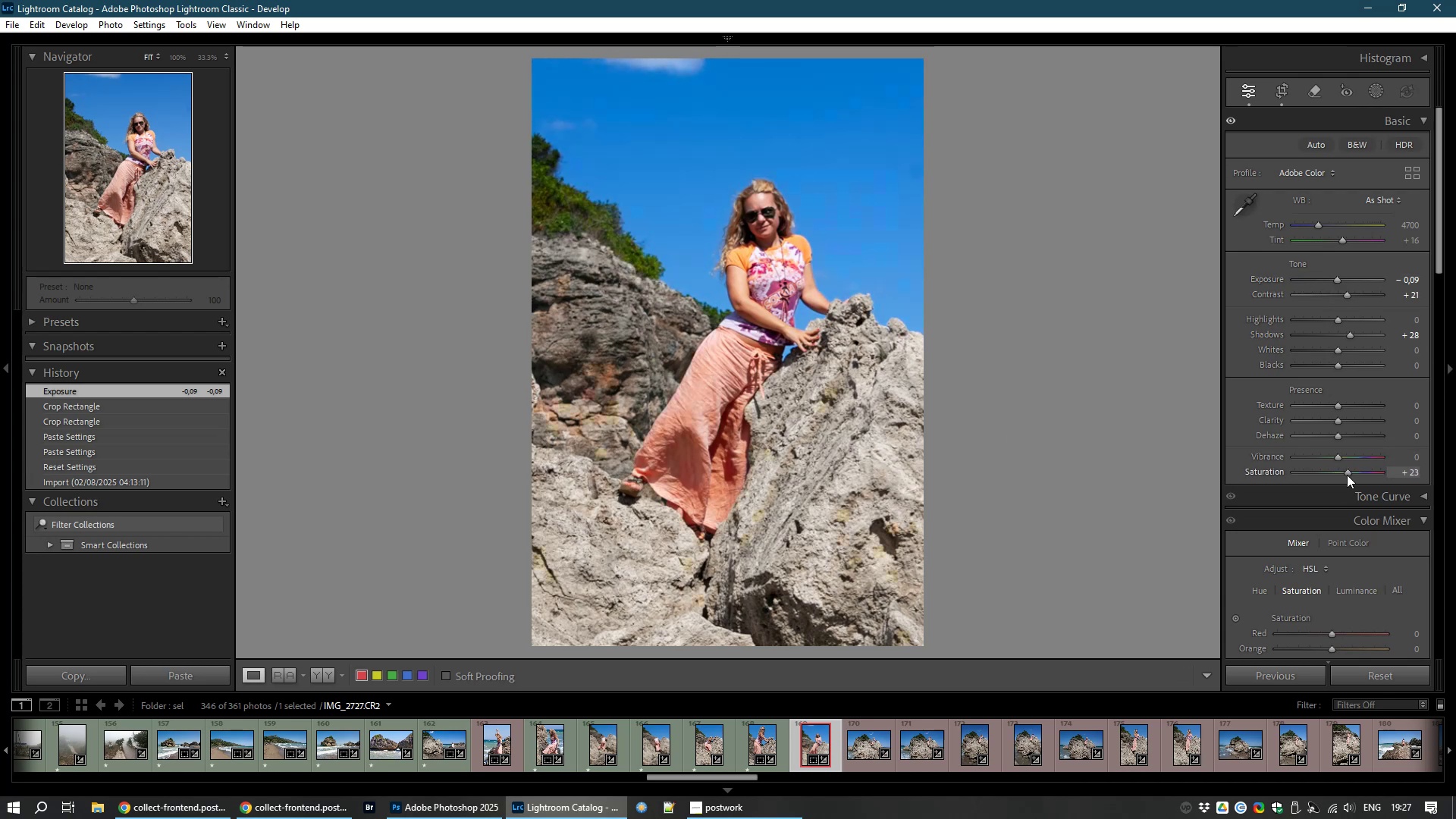 
type(81)
 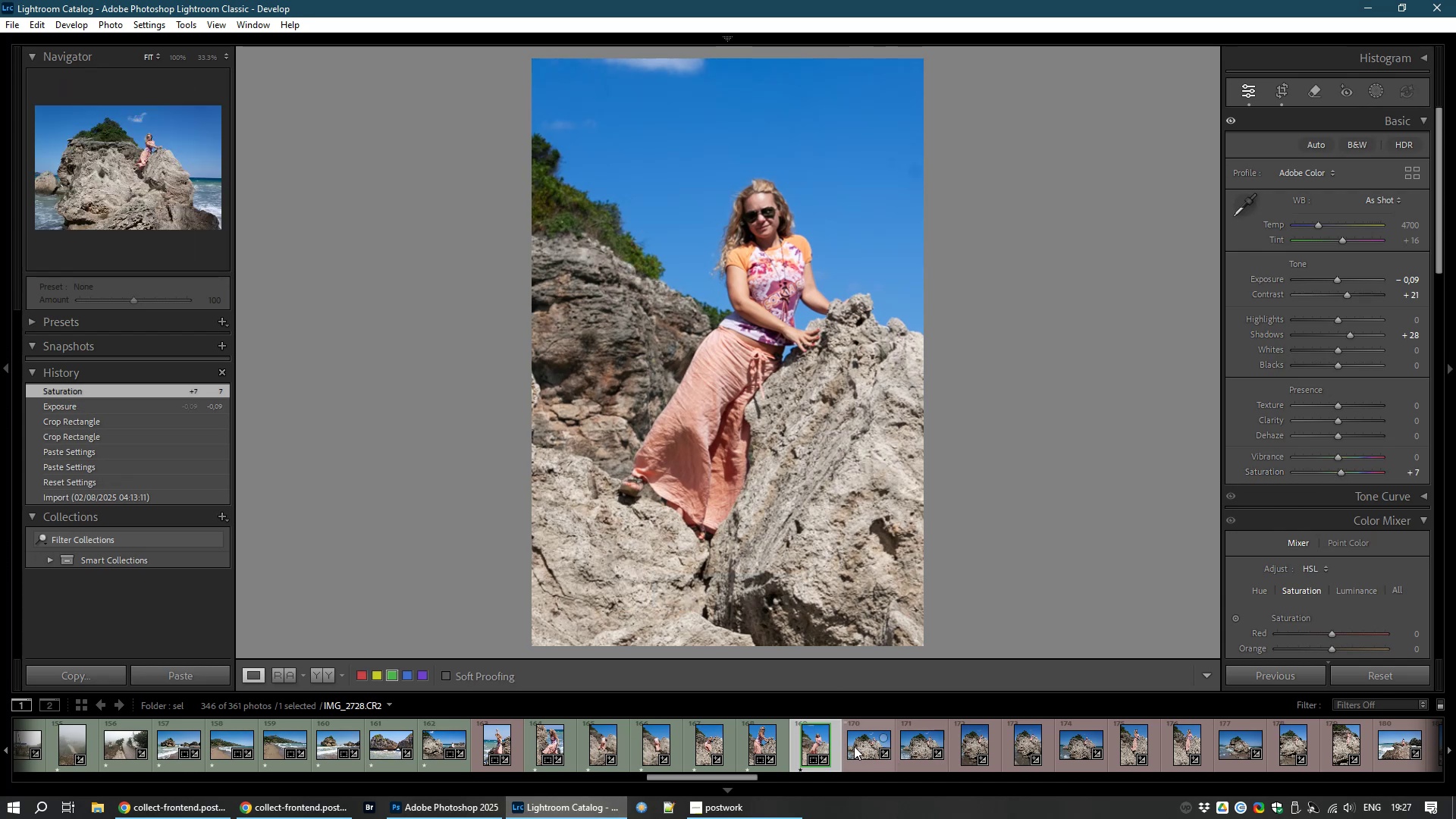 
left_click([859, 758])
 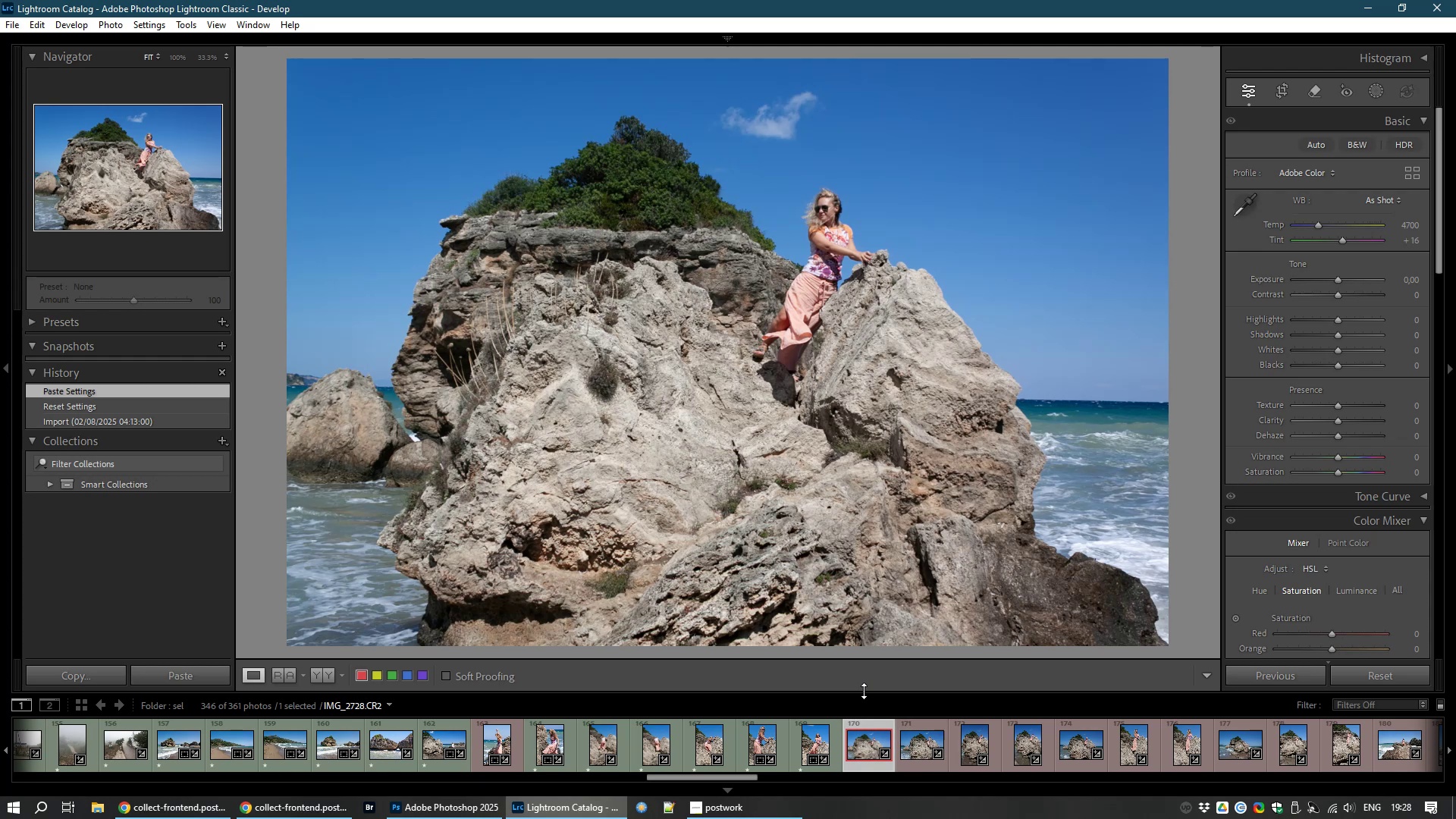 
wait(8.6)
 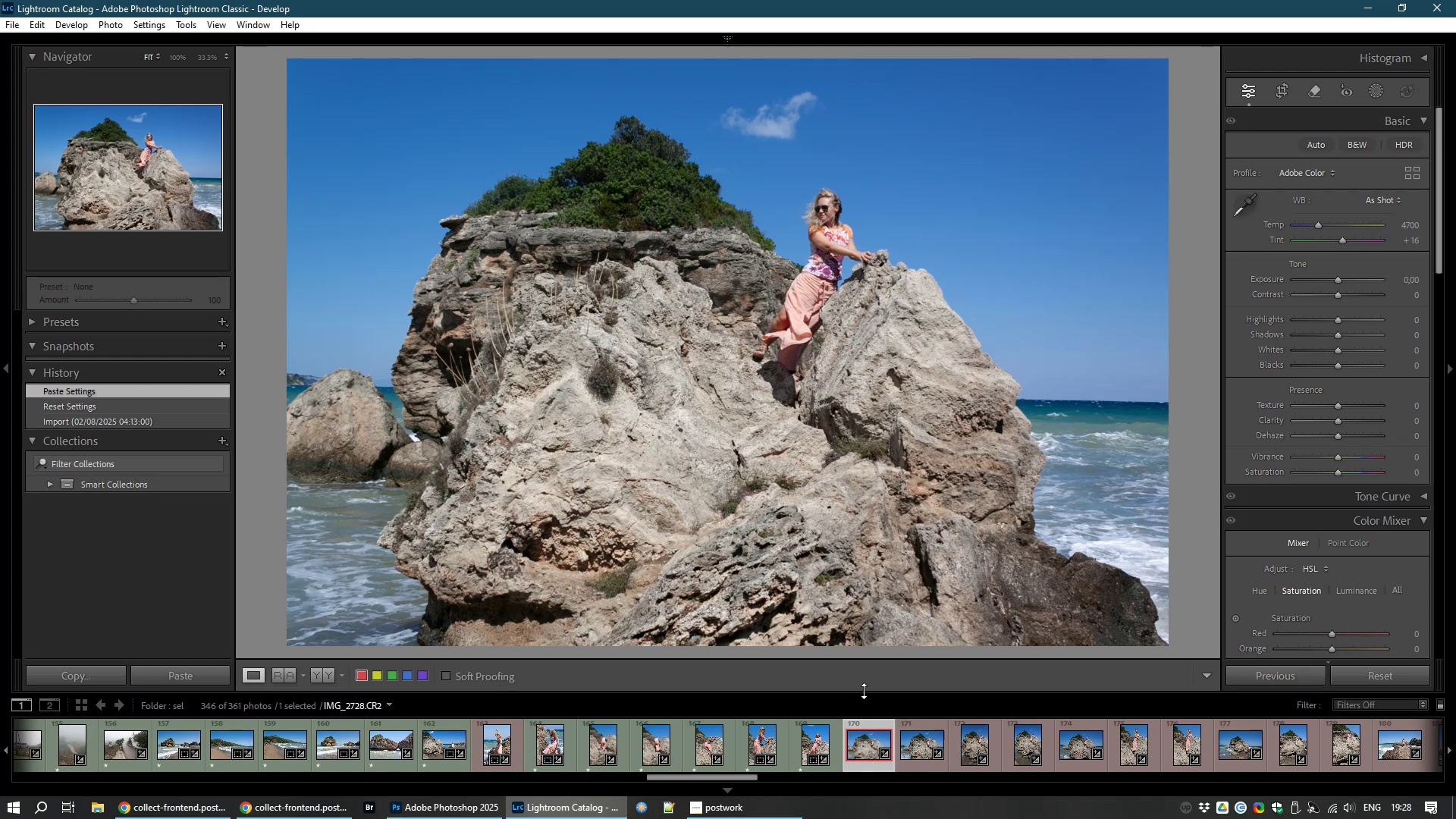 
left_click([1285, 89])
 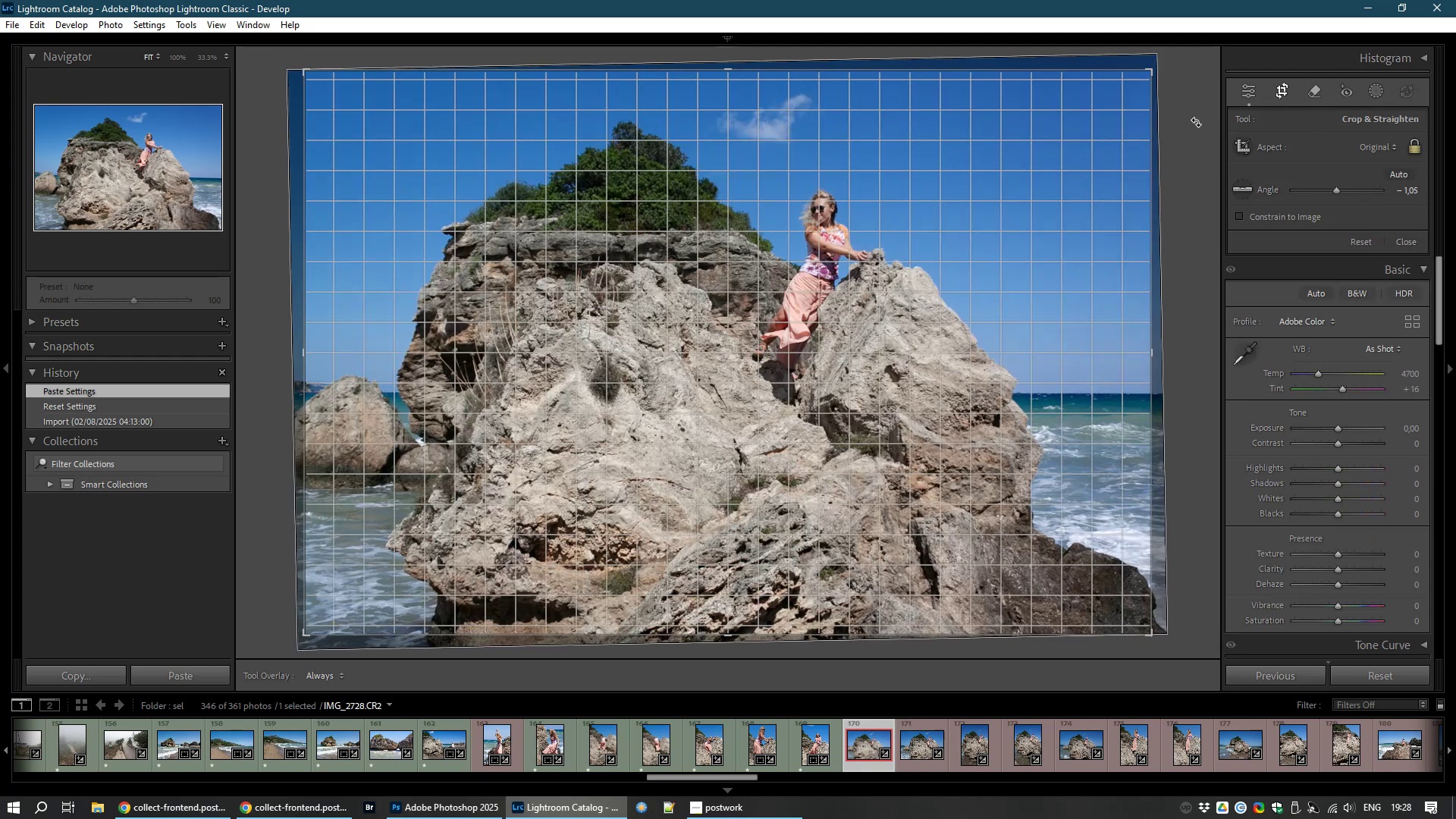 
double_click([1045, 207])
 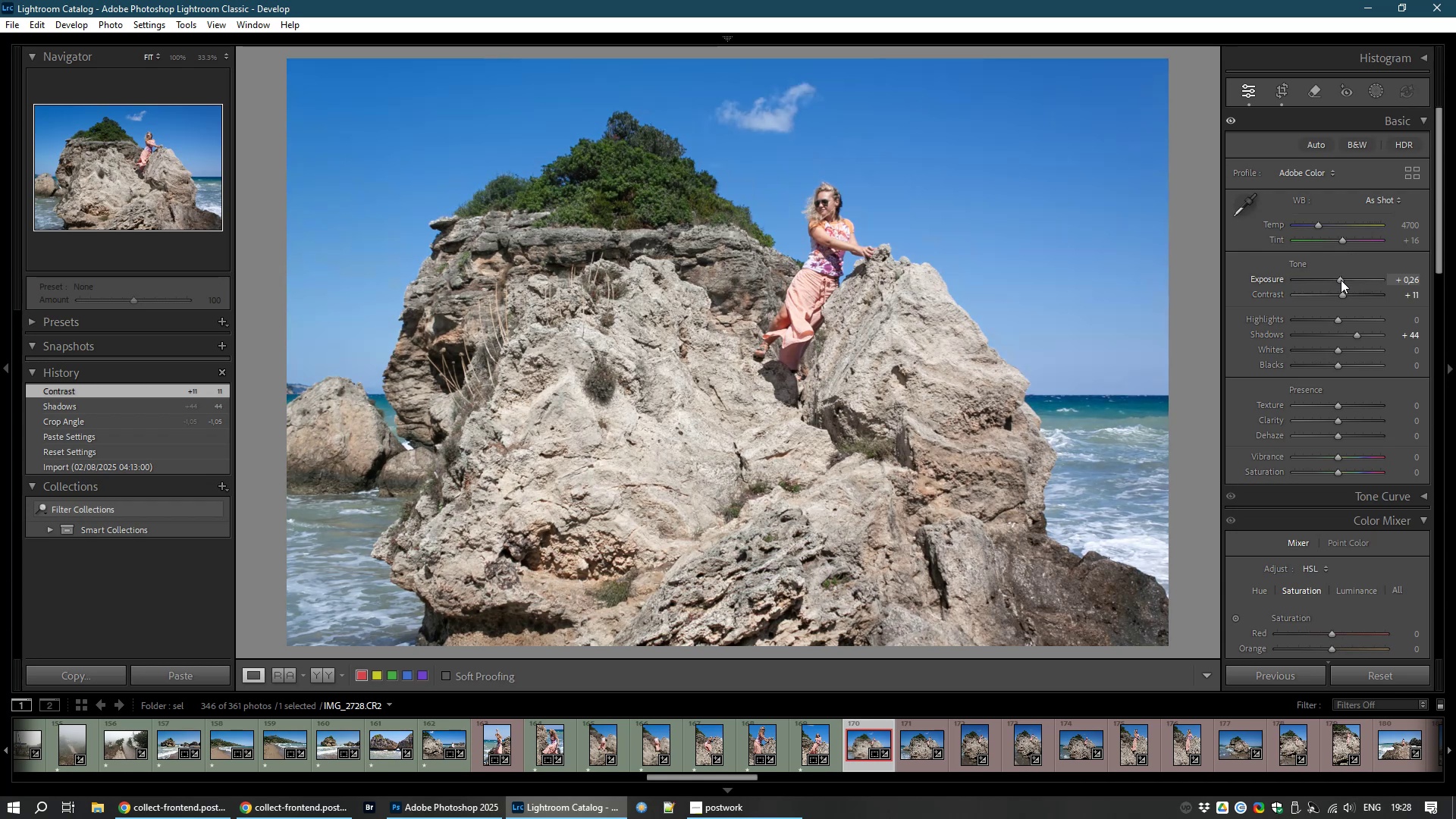 
wait(18.02)
 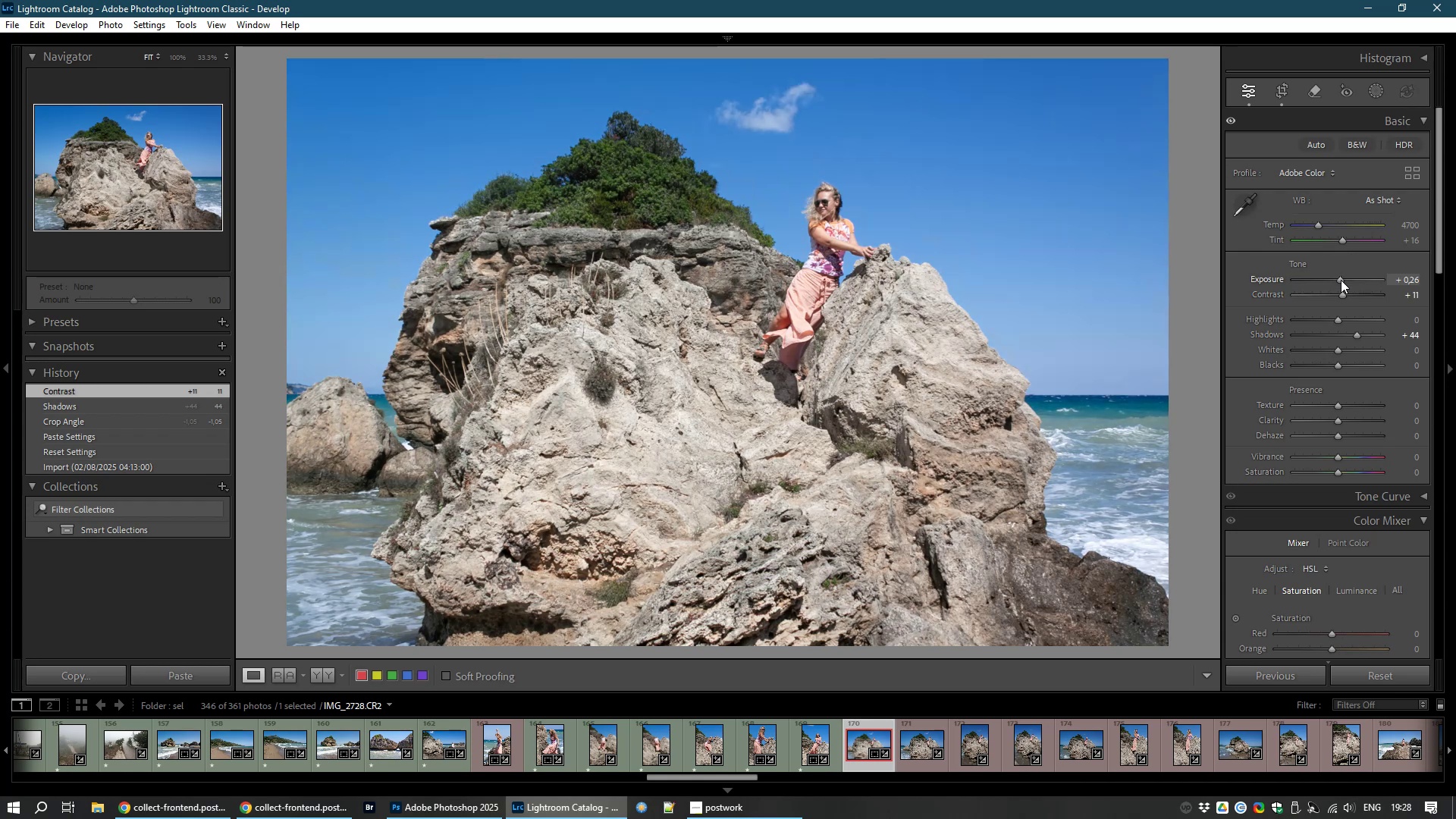 
left_click_drag(start_coordinate=[1335, 322], to_coordinate=[1313, 325])
 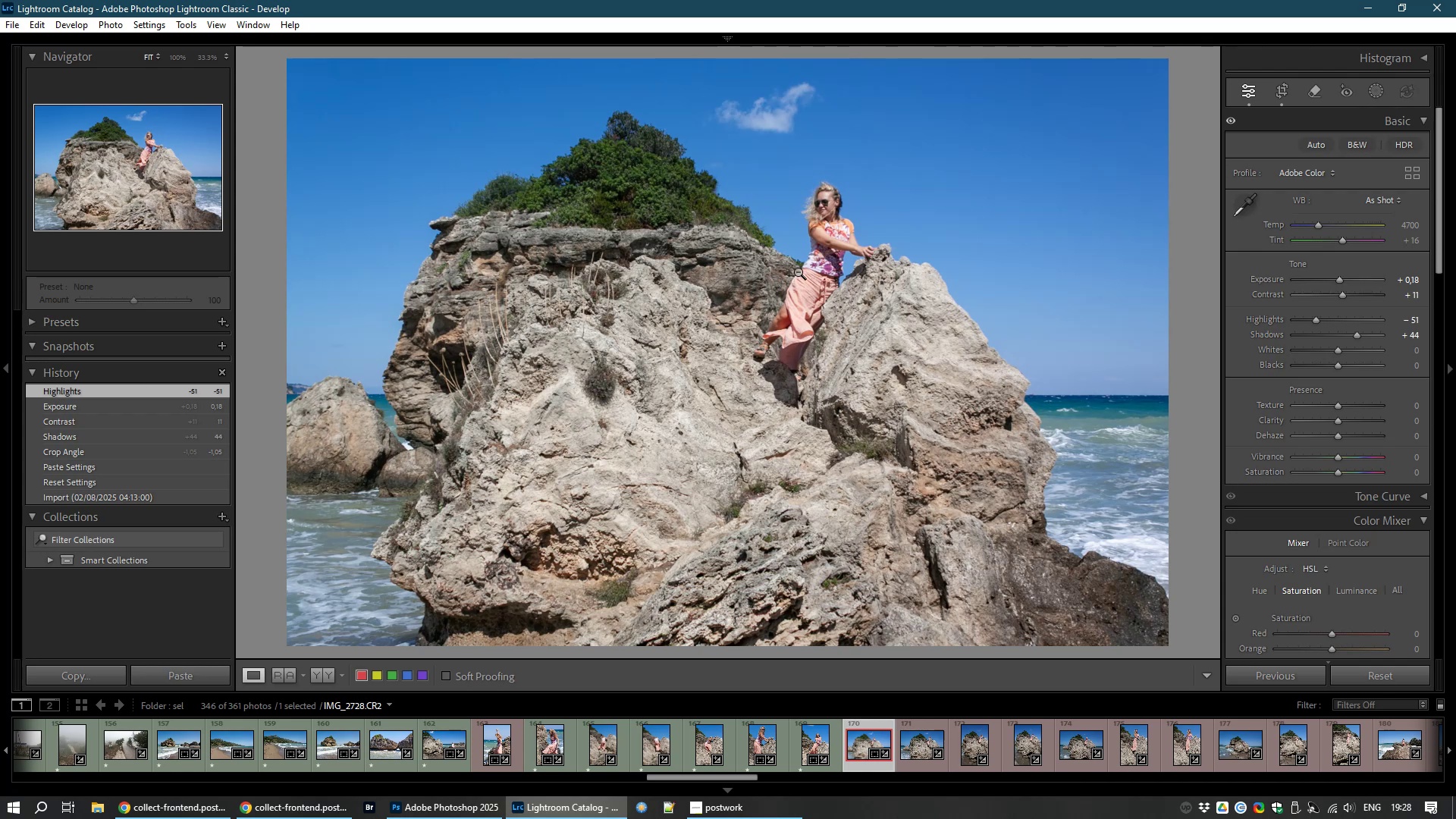 
left_click([838, 255])
 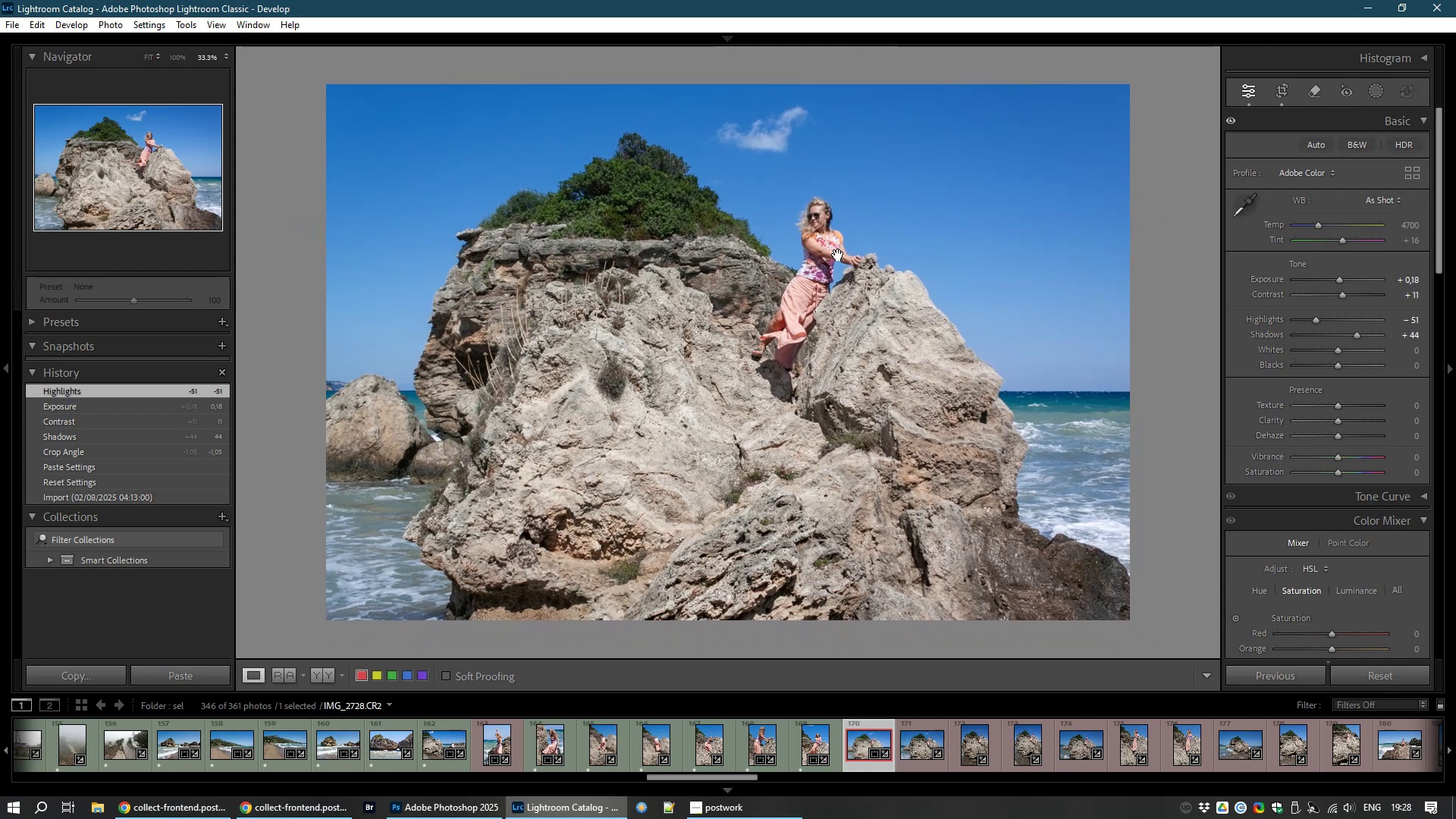 
left_click([838, 255])
 